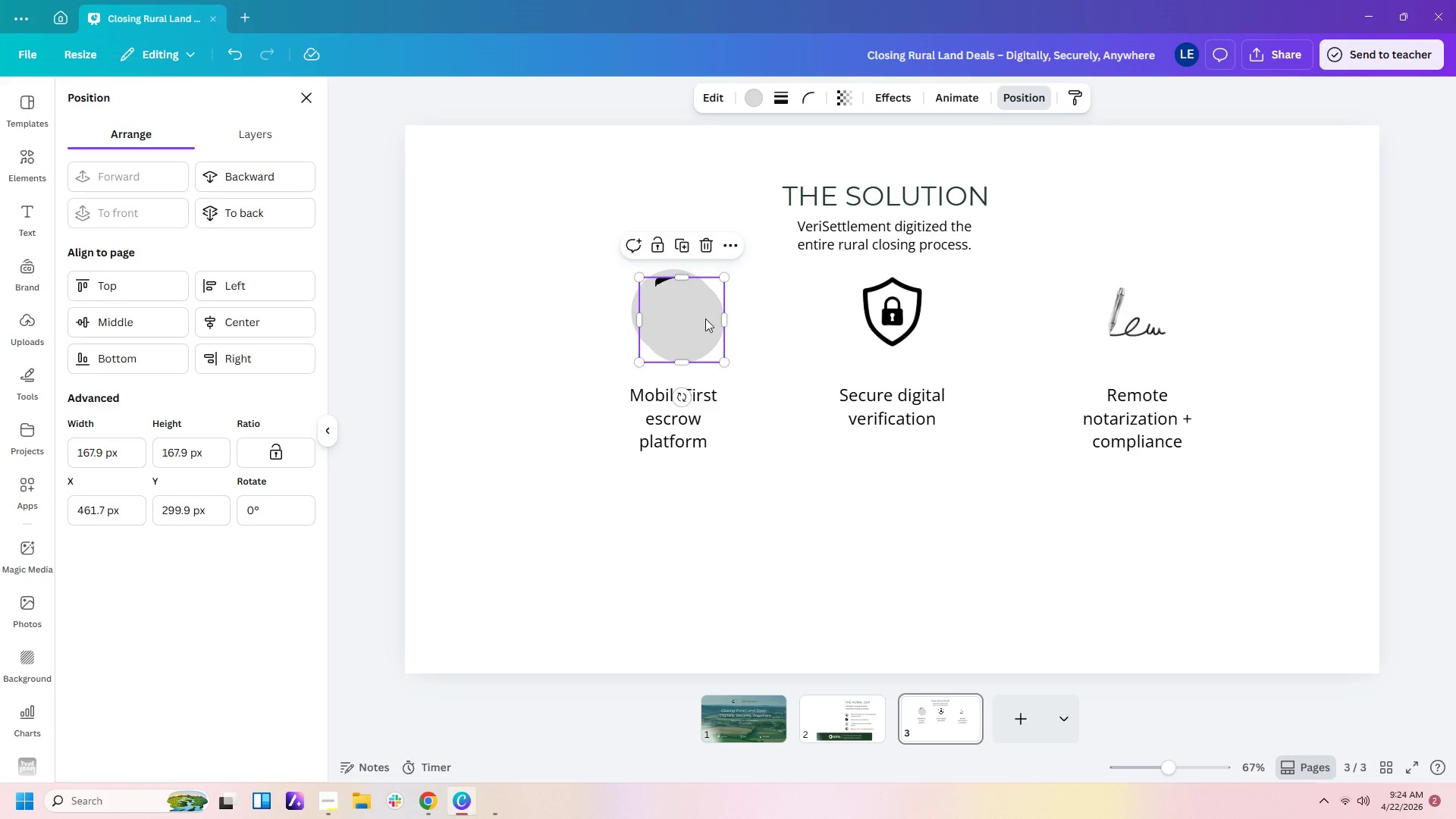 
left_click_drag(start_coordinate=[704, 321], to_coordinate=[917, 312])
 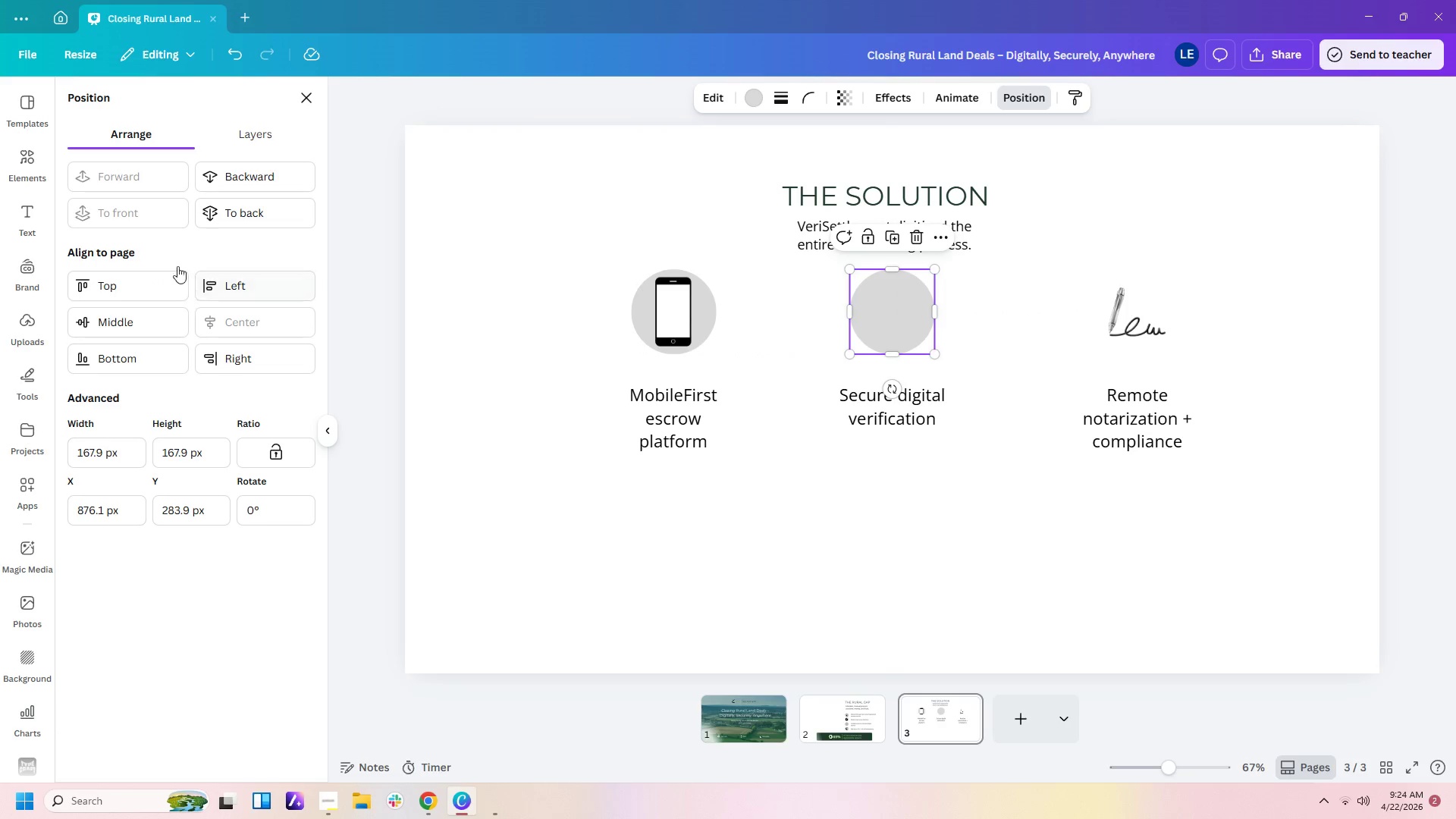 
left_click([288, 209])
 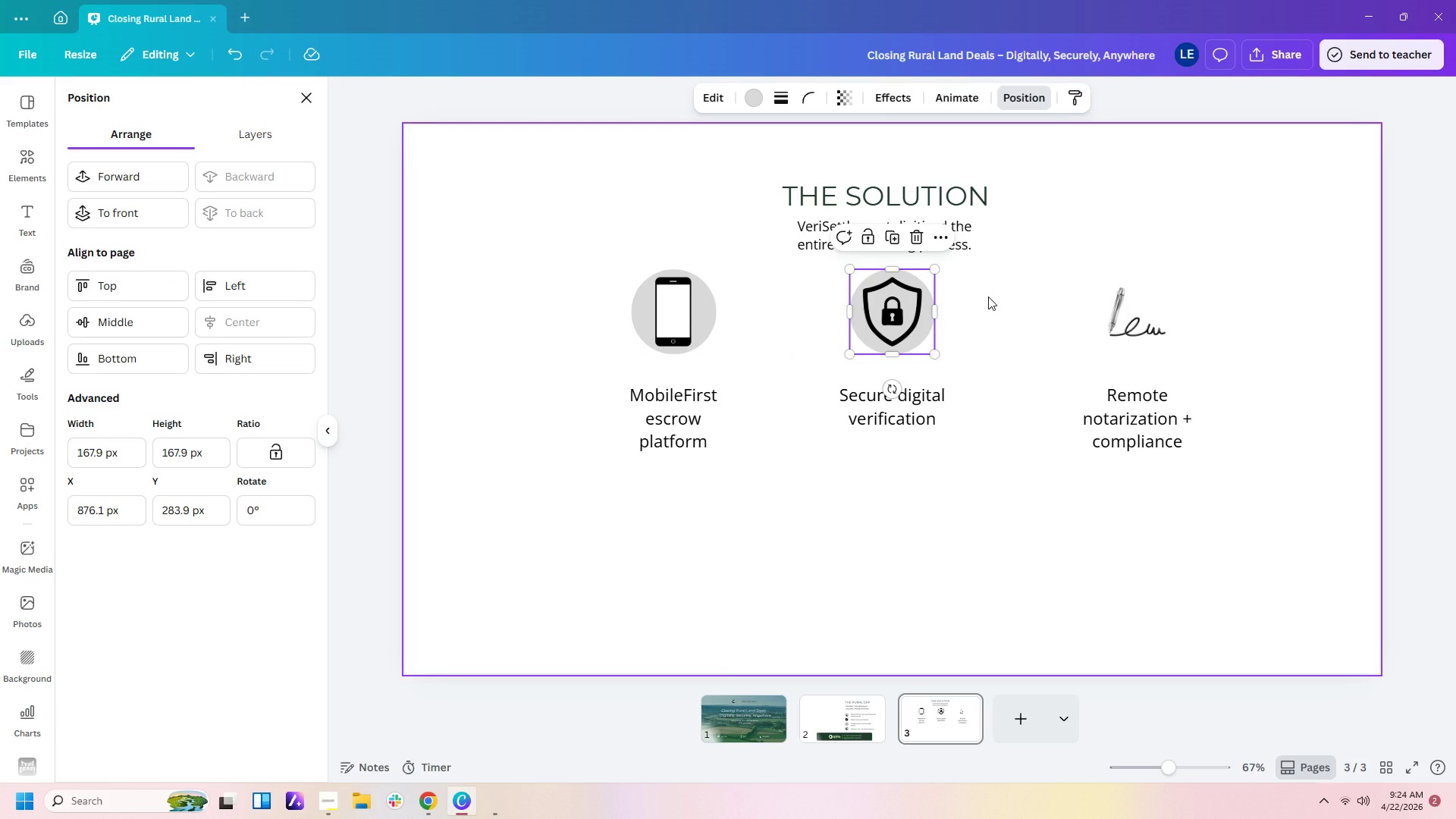 
key(ArrowUp)
 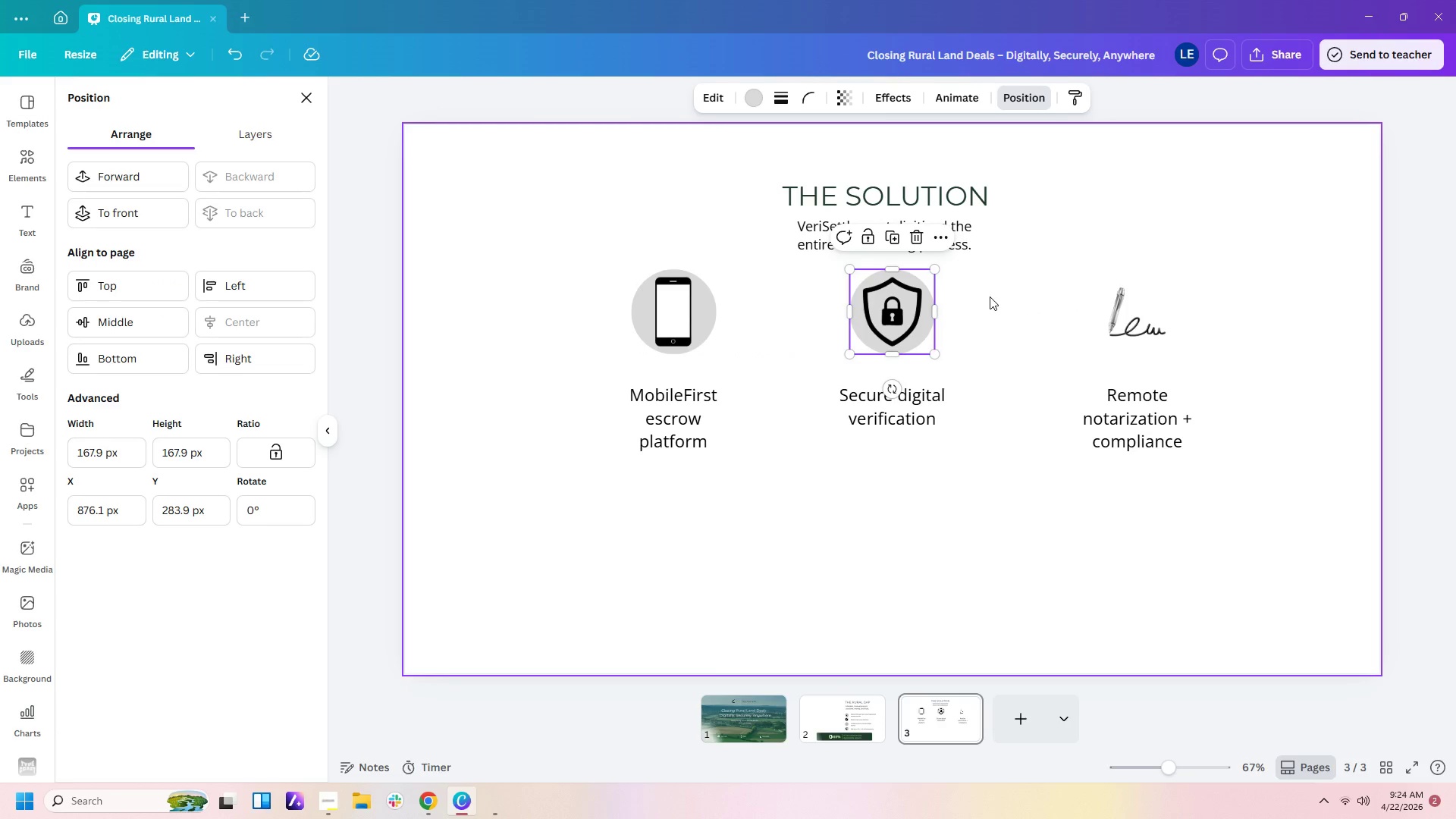 
key(ArrowUp)
 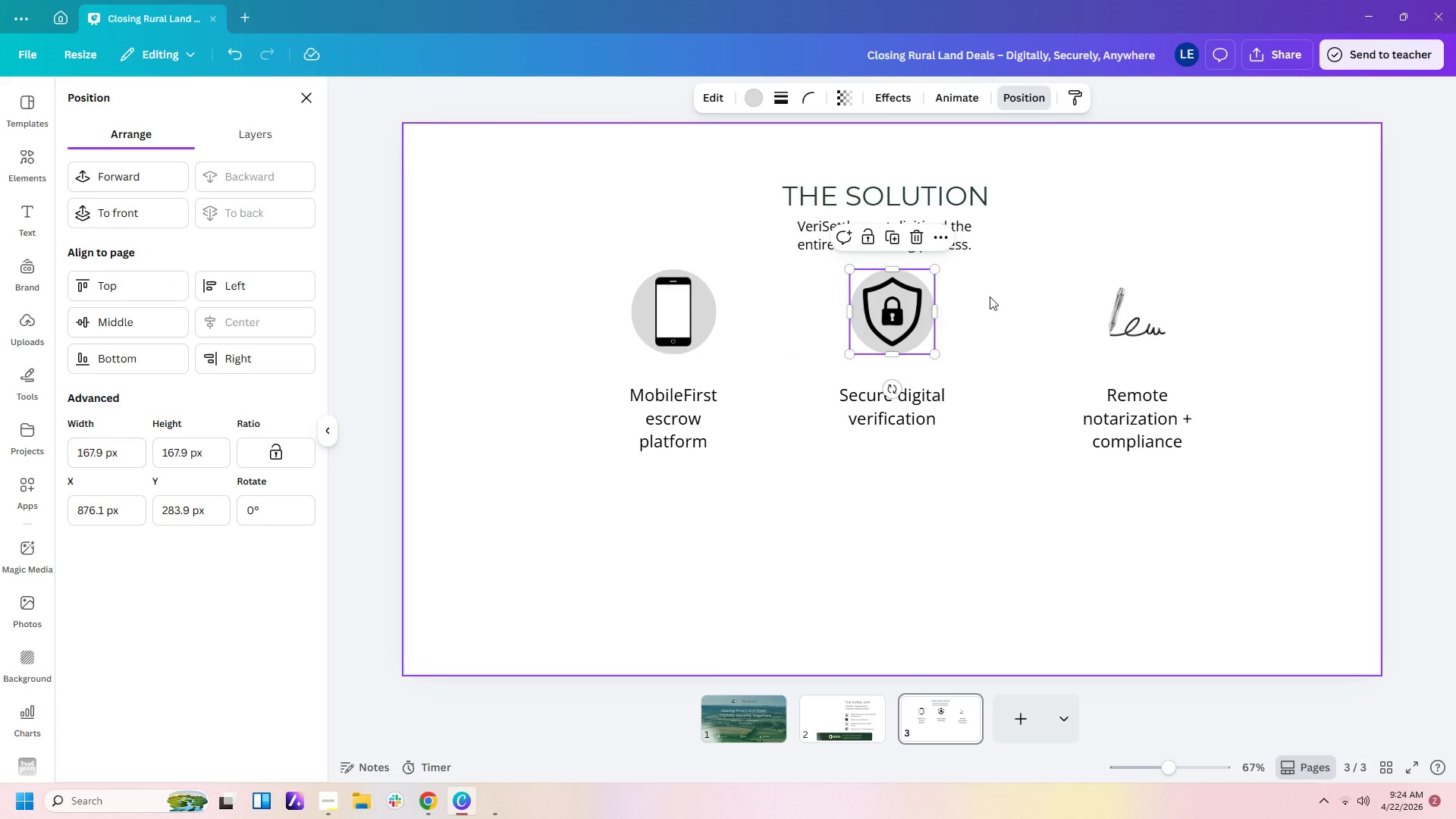 
key(ArrowUp)
 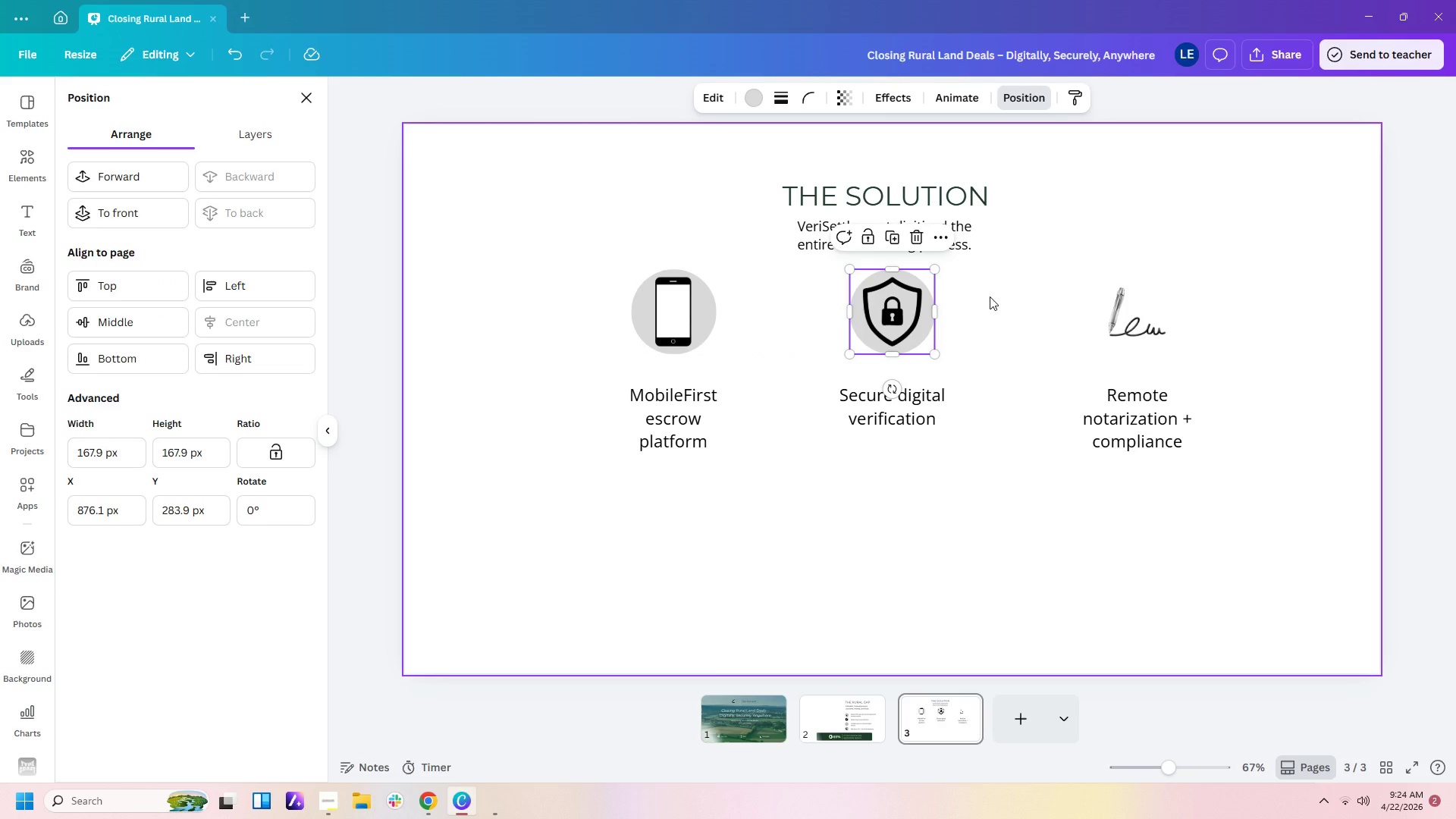 
key(ArrowUp)
 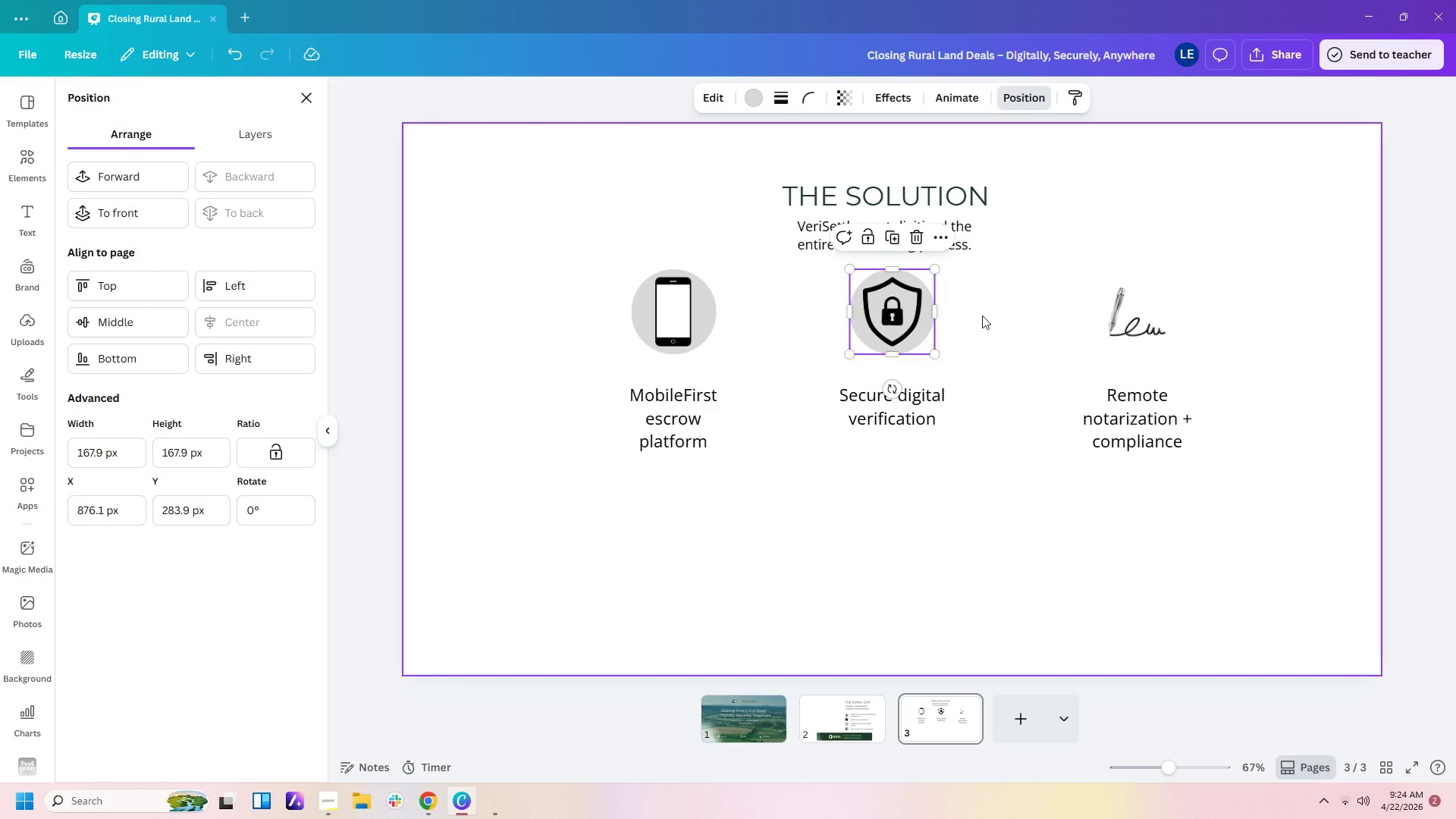 
left_click([982, 315])
 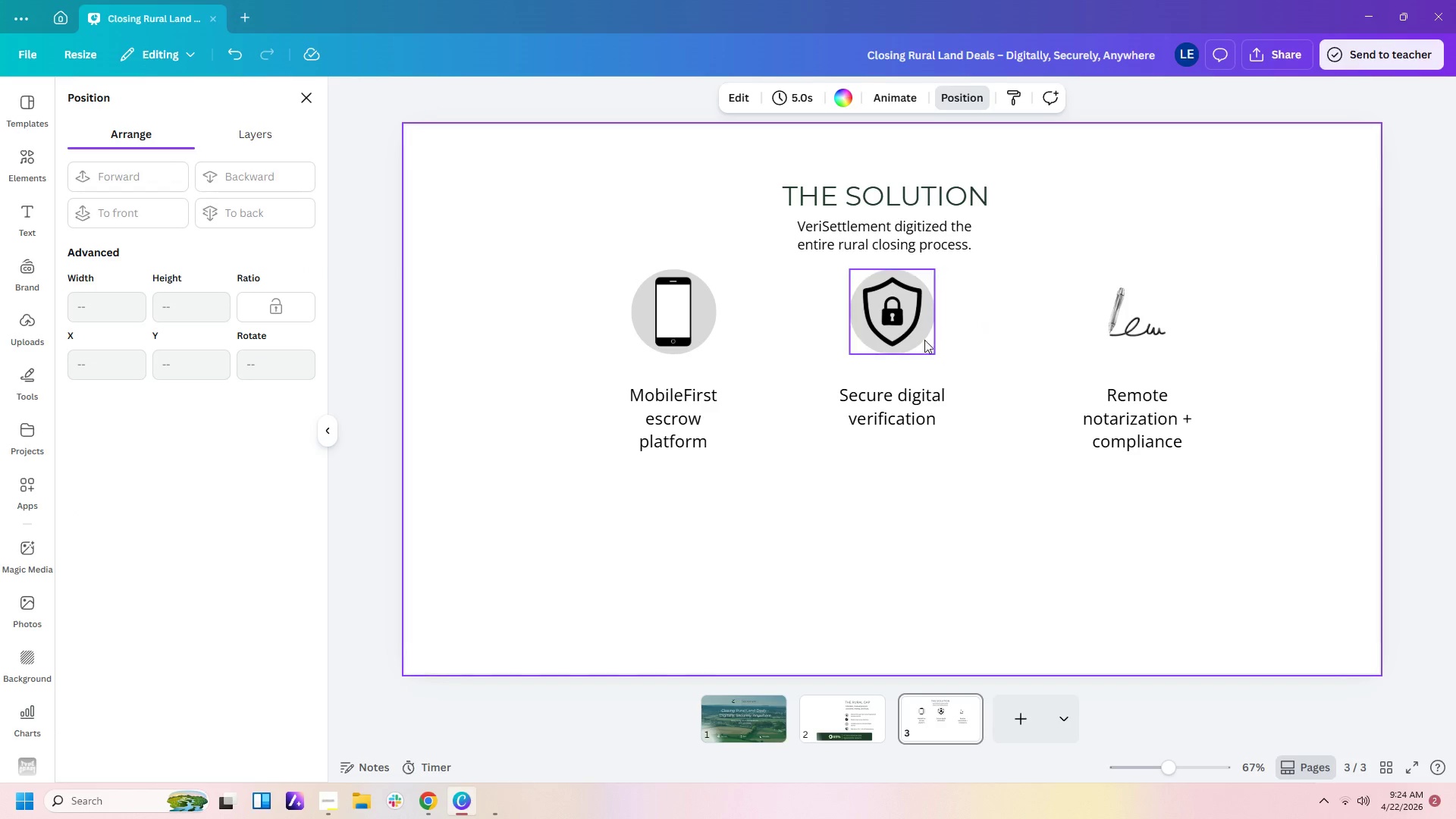 
left_click([923, 337])
 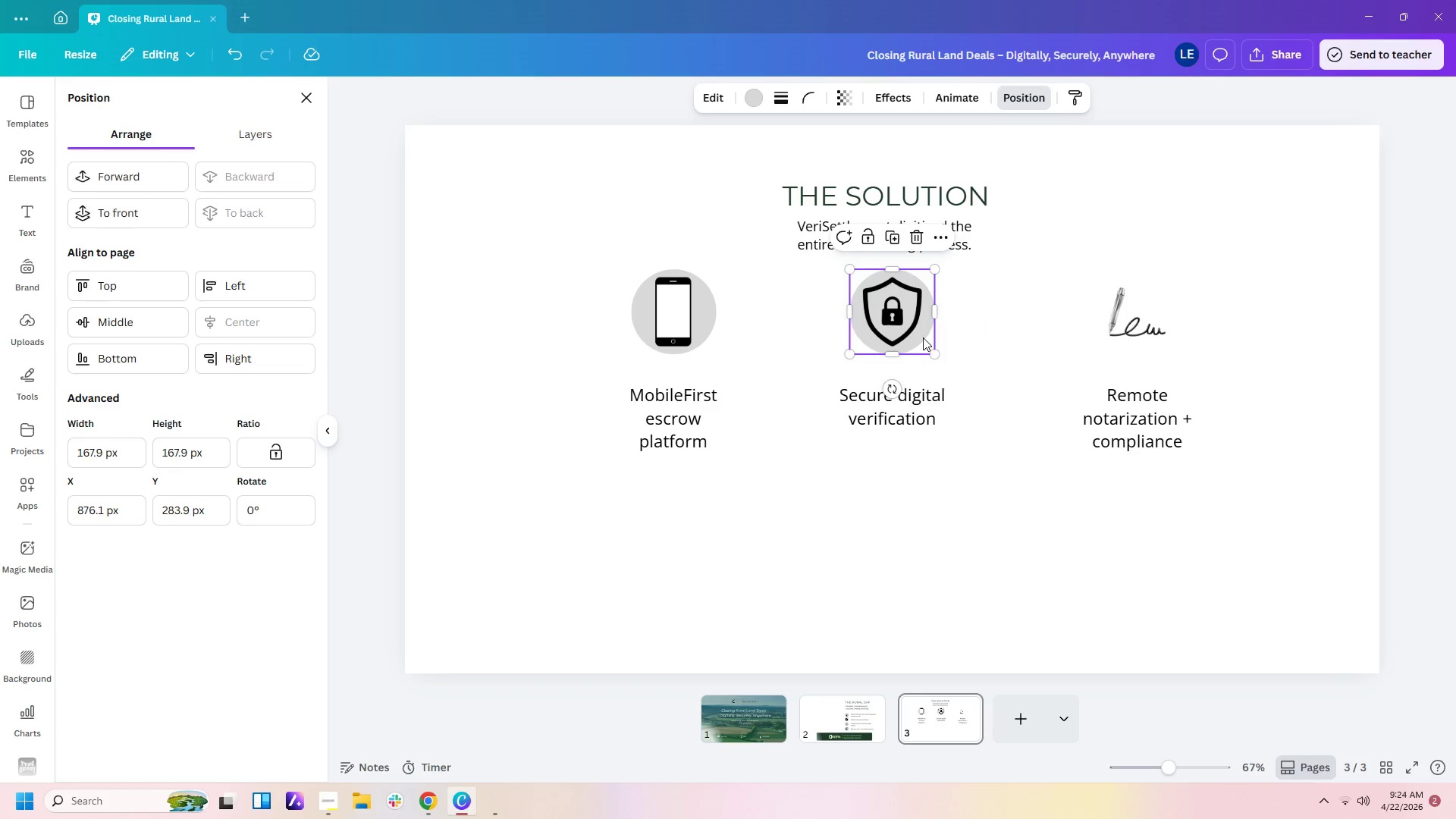 
key(ArrowUp)
 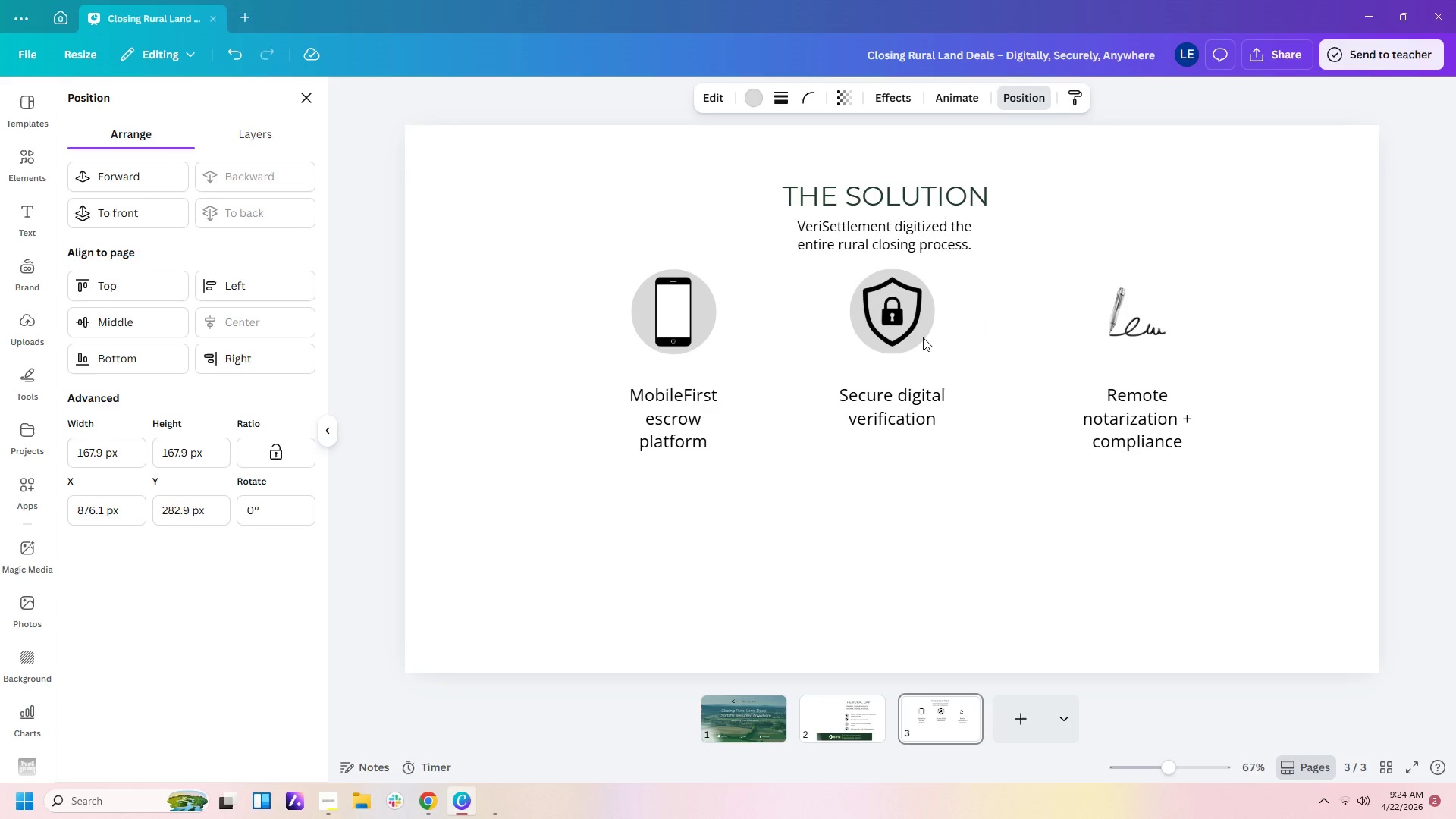 
key(ArrowUp)
 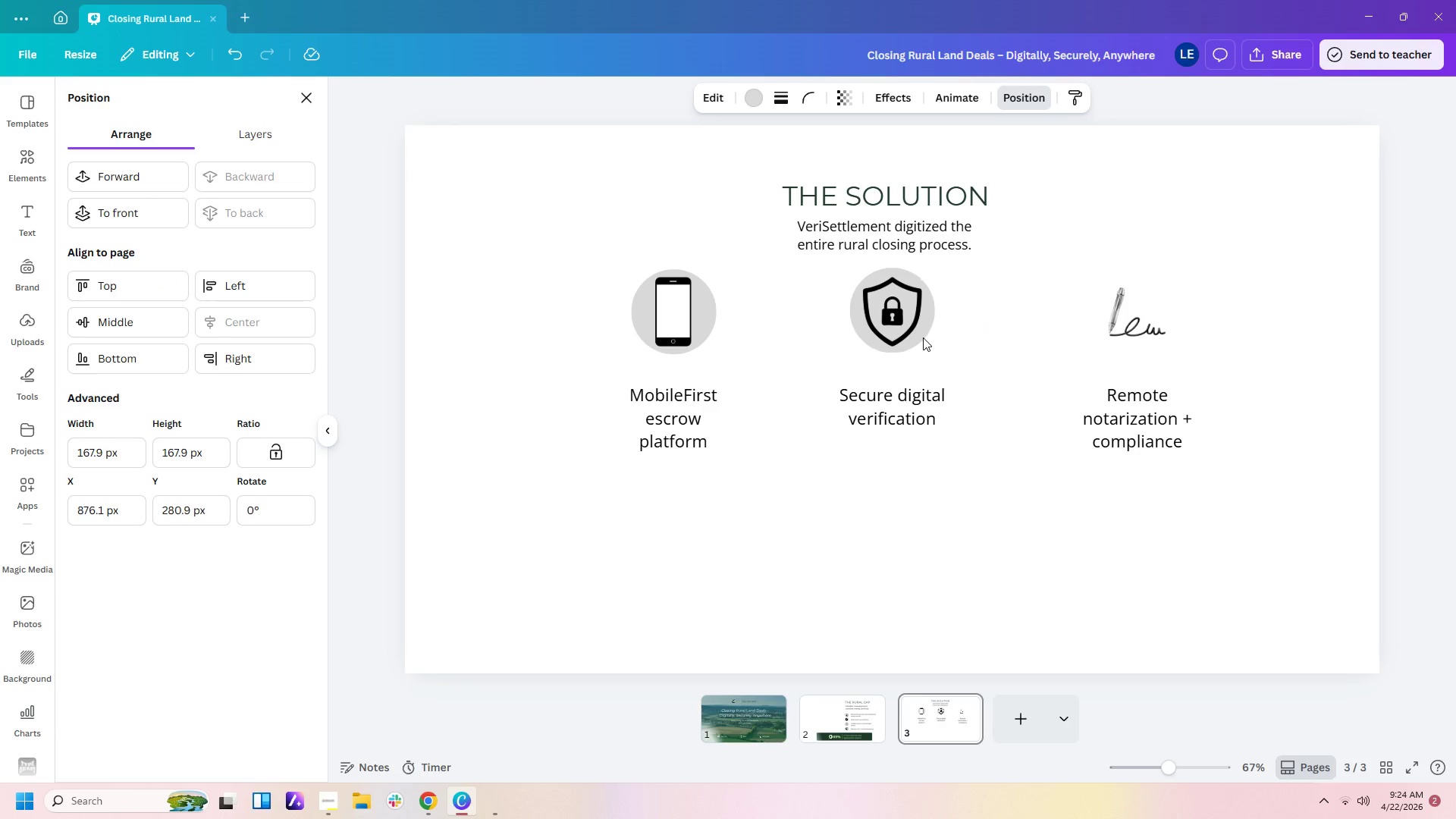 
key(ArrowUp)
 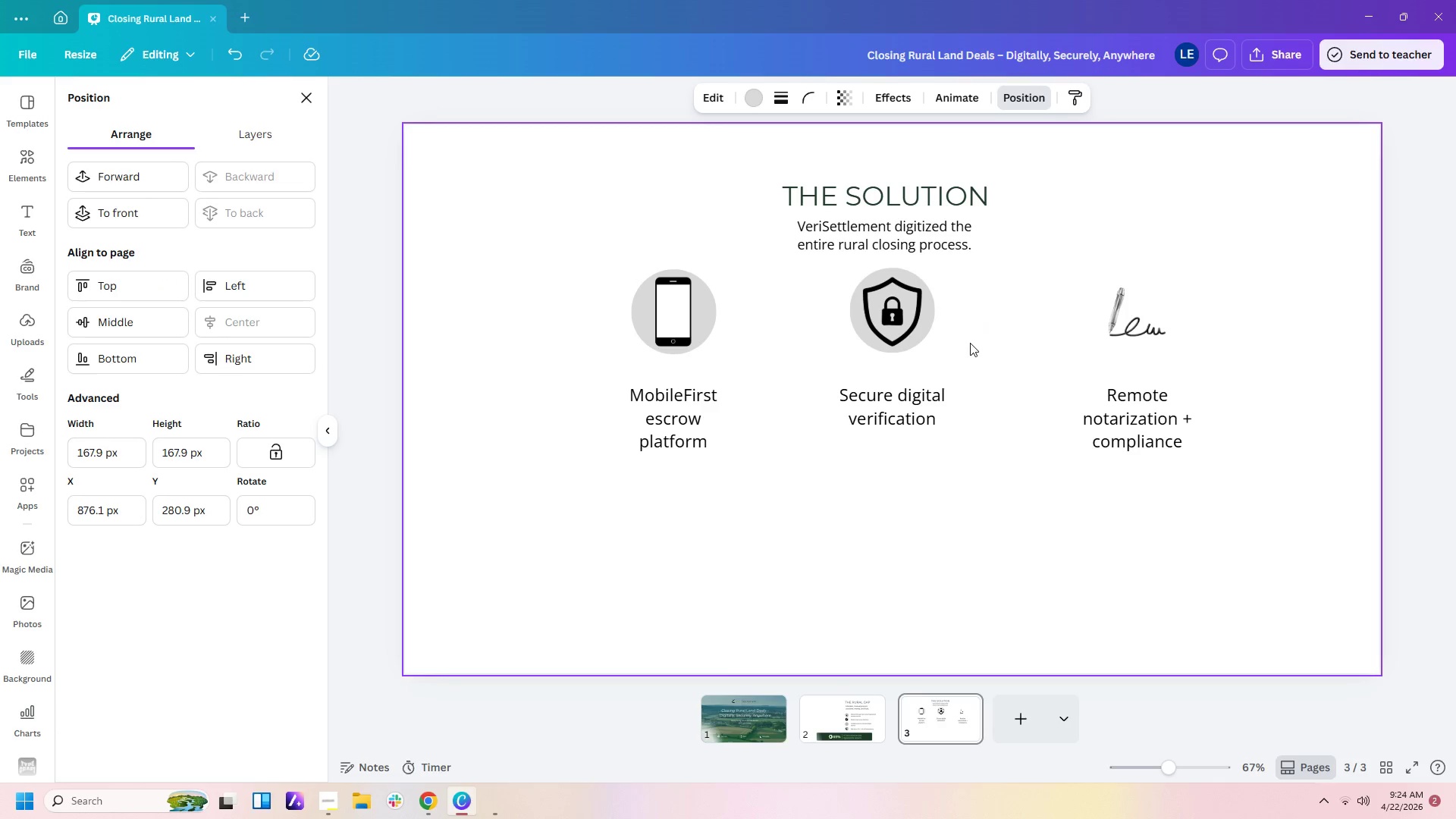 
key(ArrowDown)
 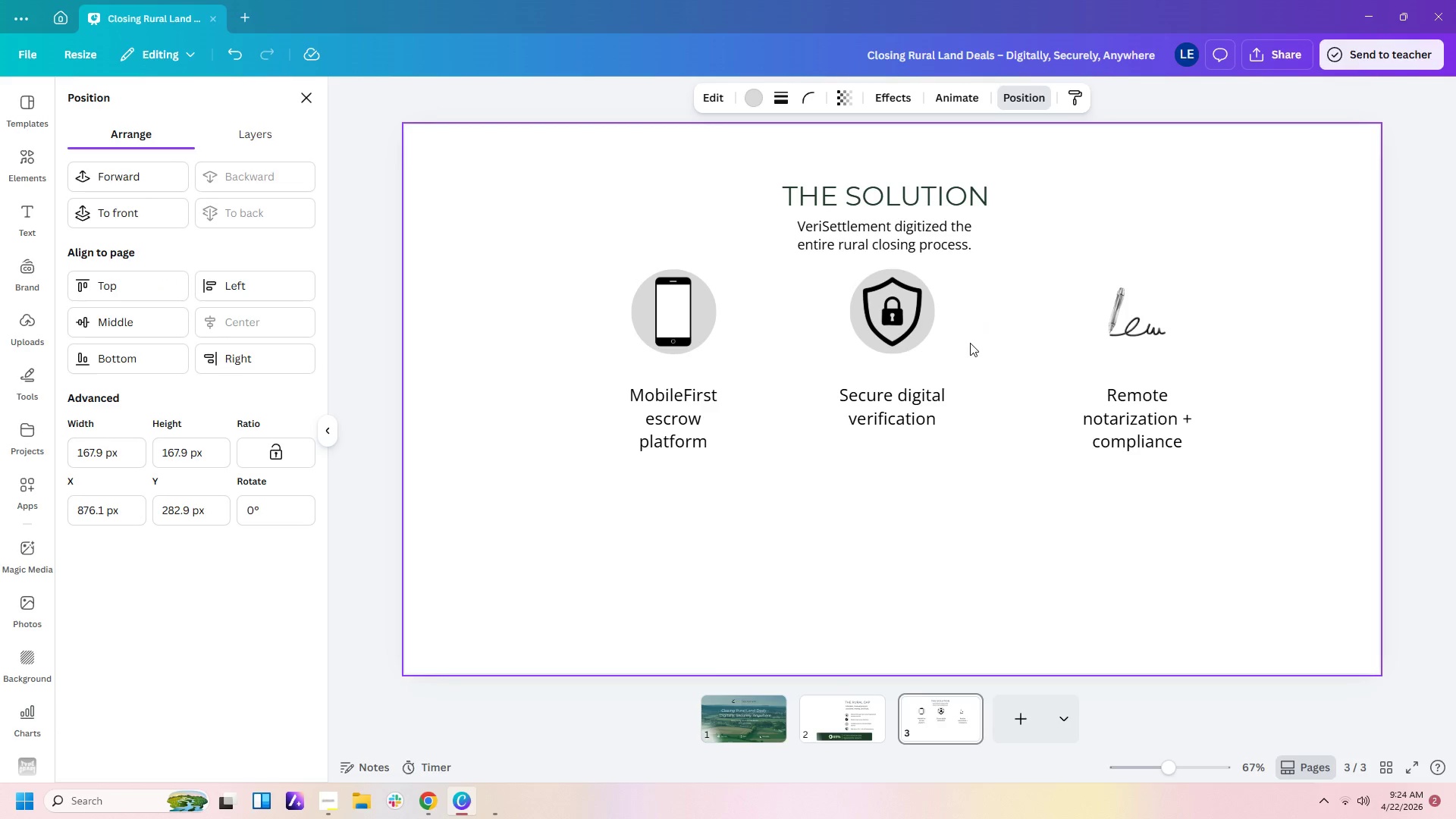 
key(ArrowDown)
 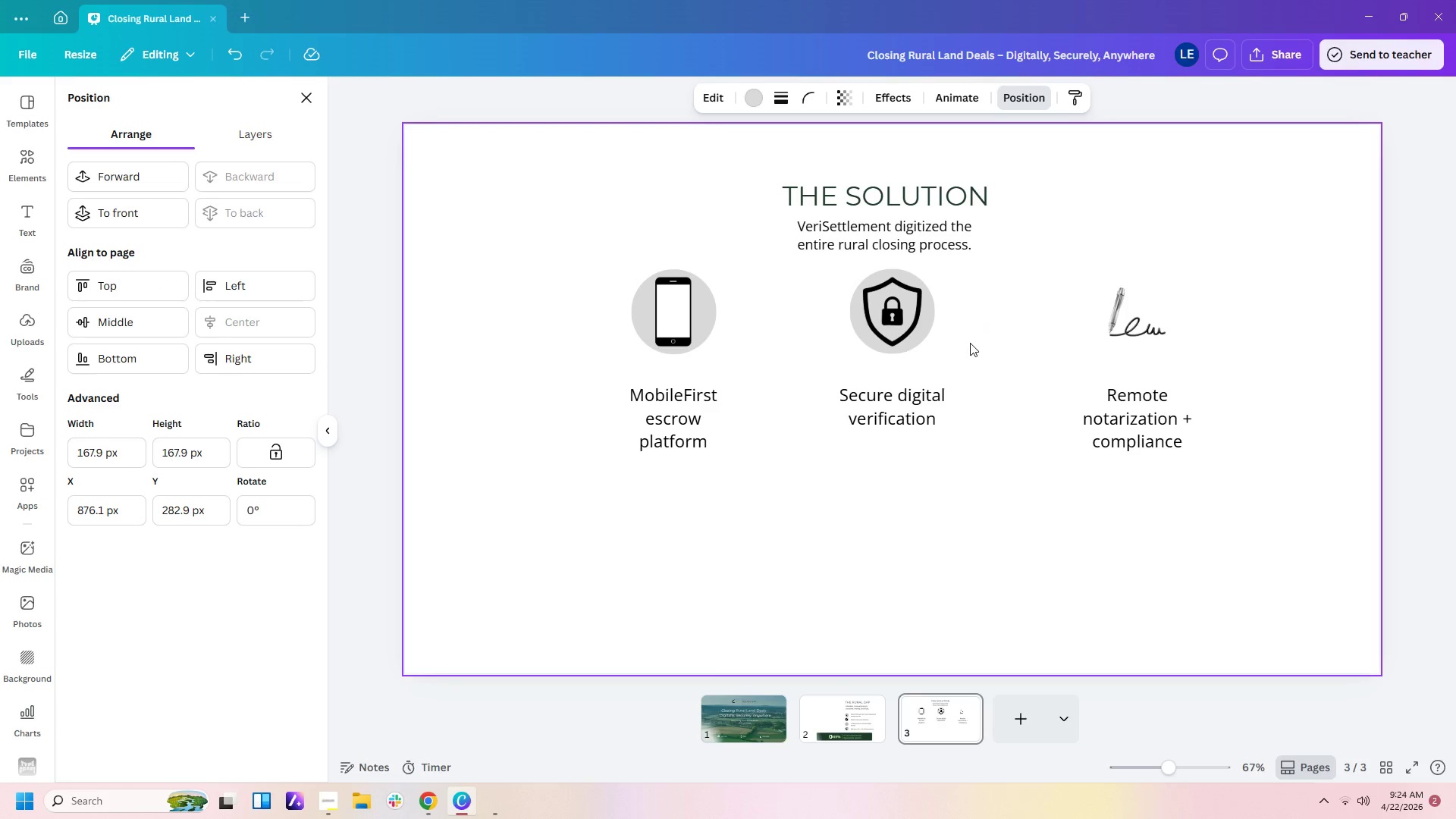 
key(ArrowRight)
 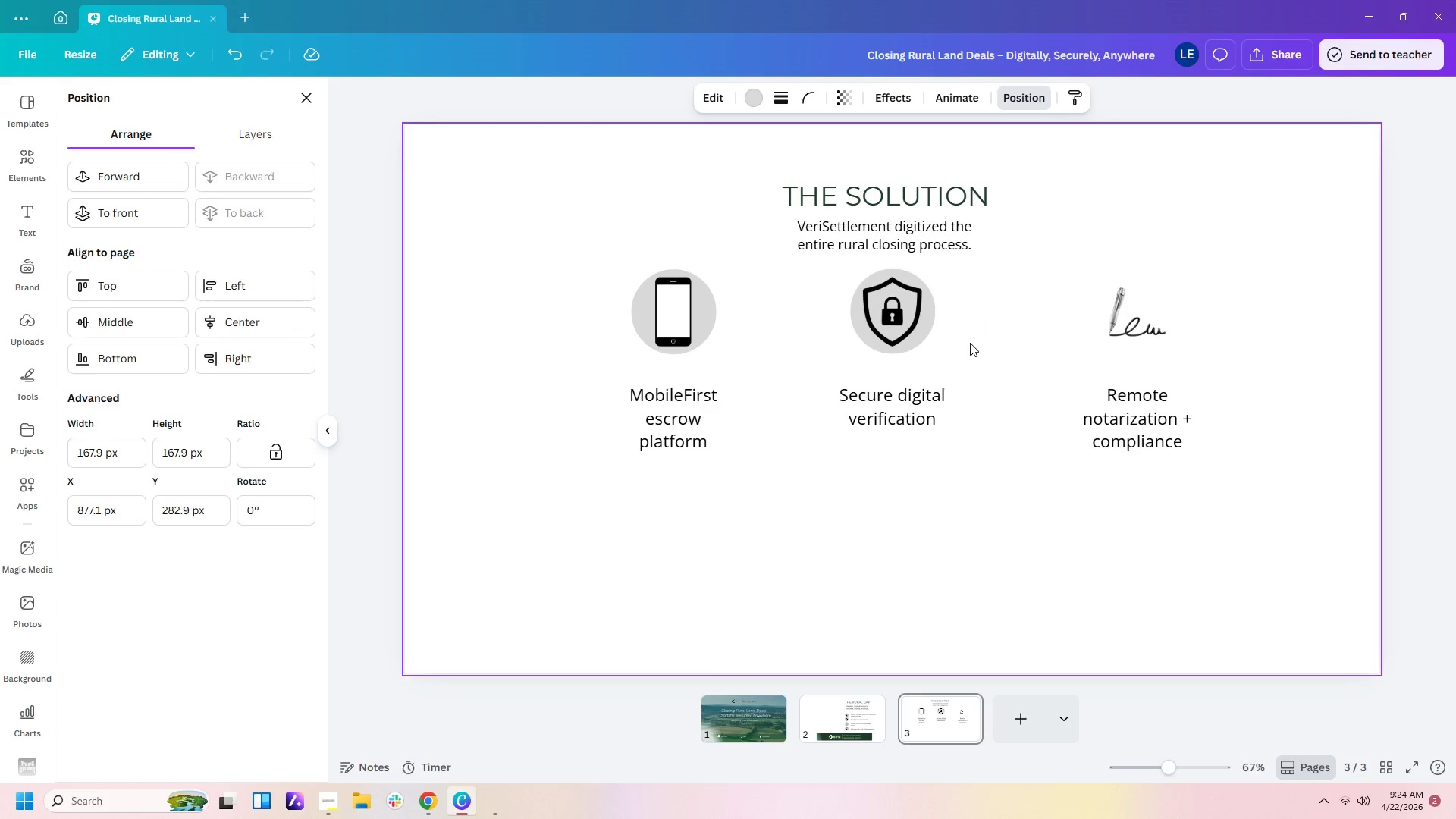 
key(ArrowUp)
 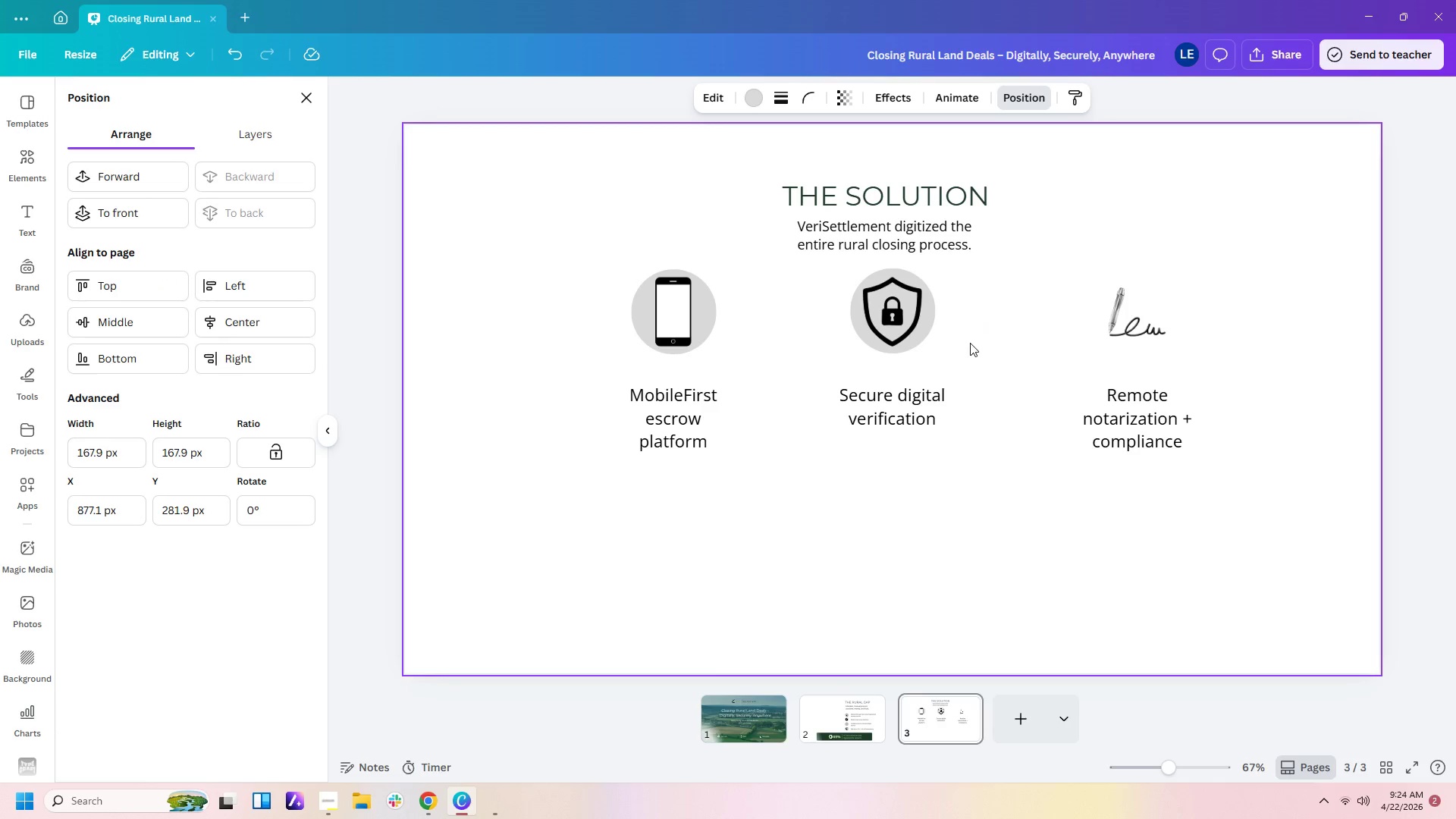 
key(ArrowLeft)
 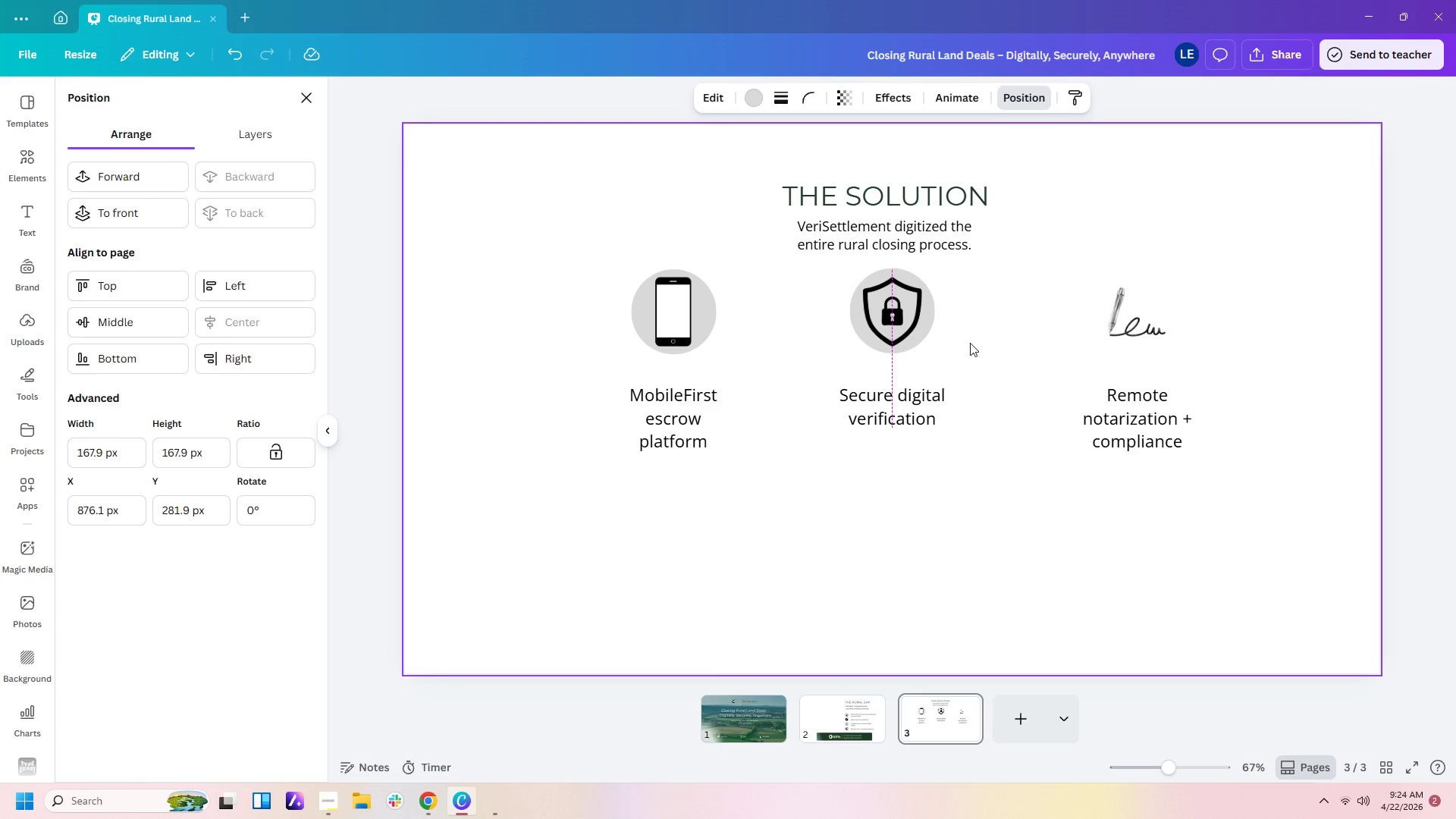 
left_click([970, 343])
 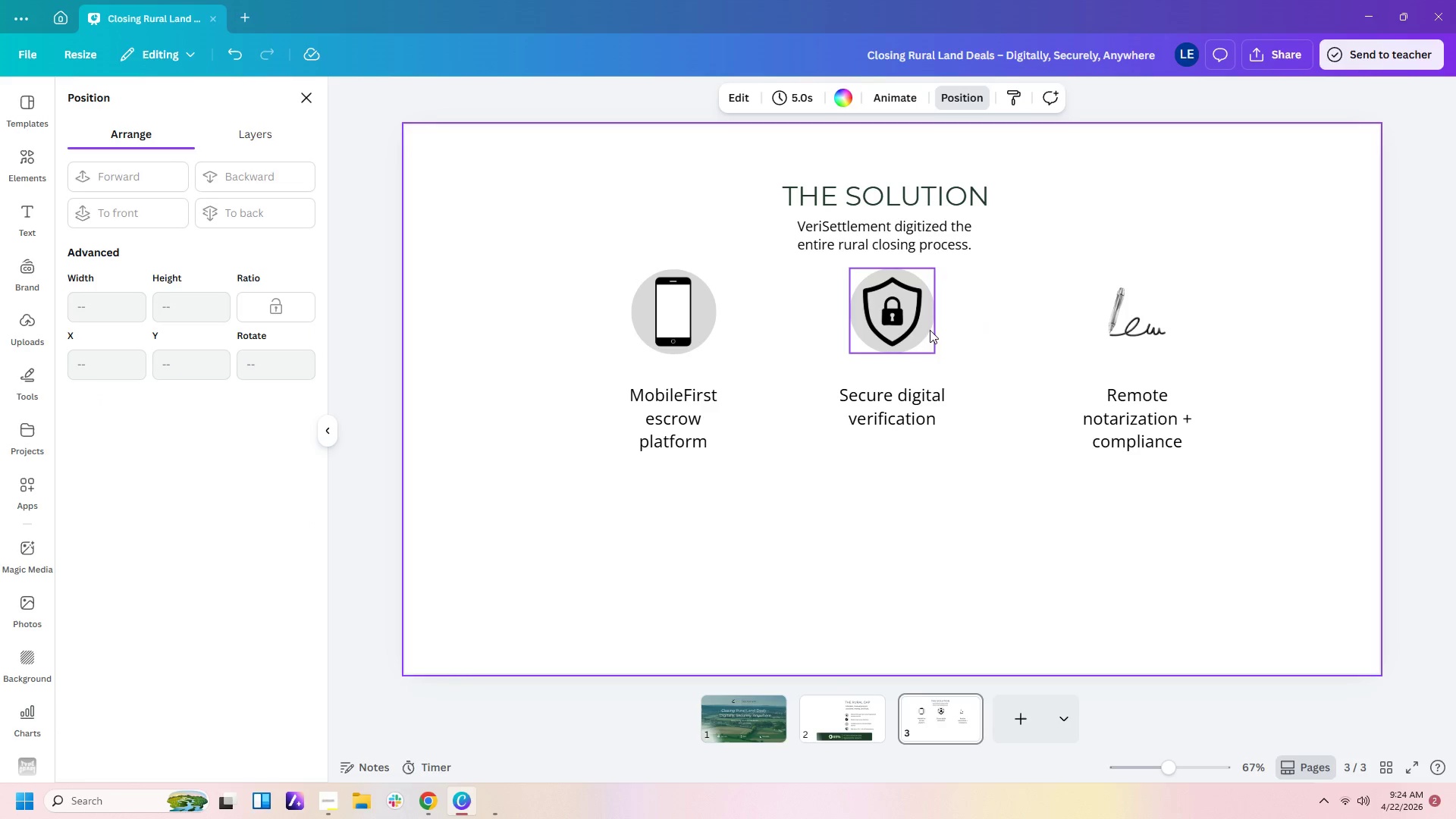 
left_click([930, 330])
 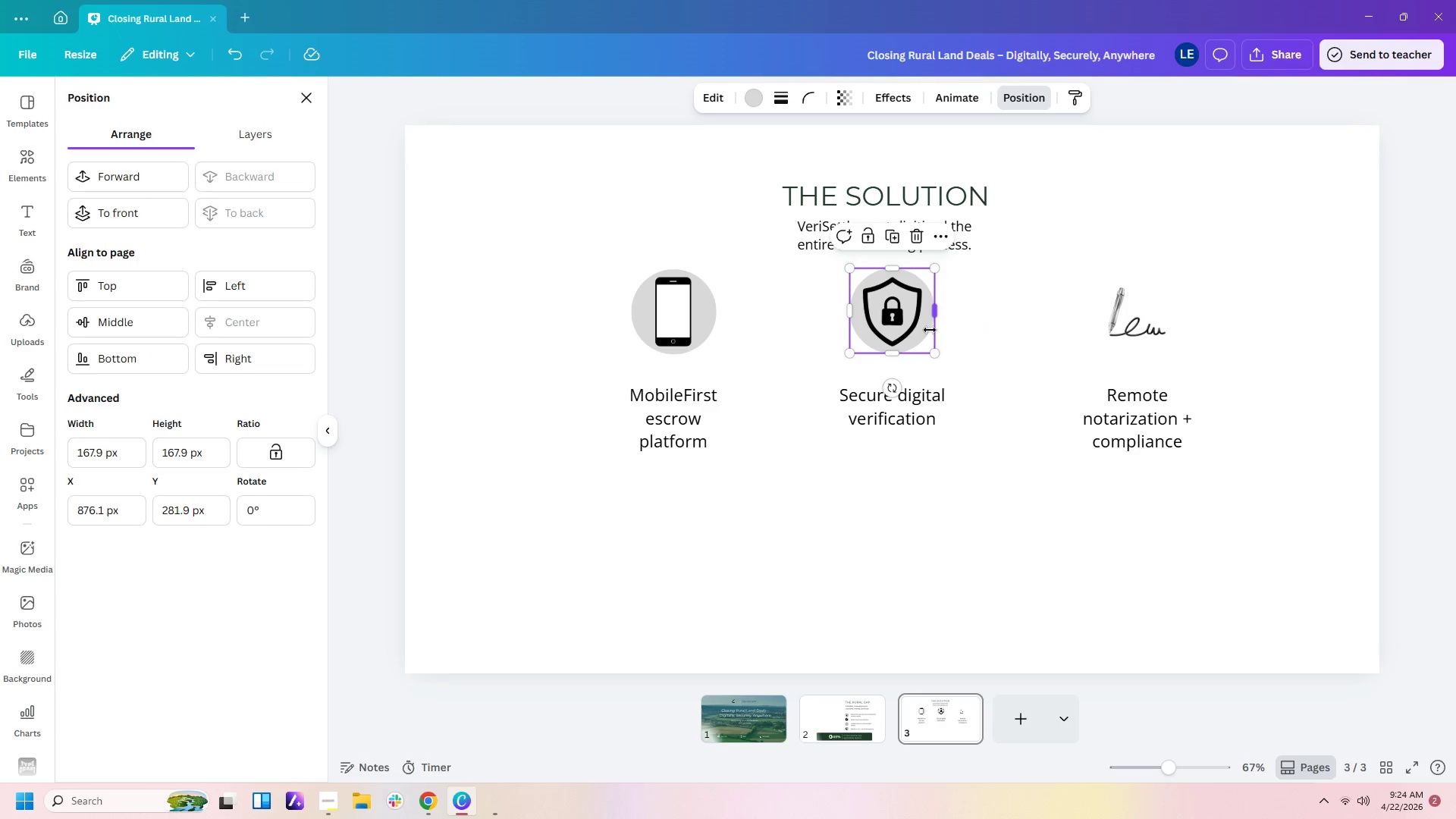 
key(Control+C)
 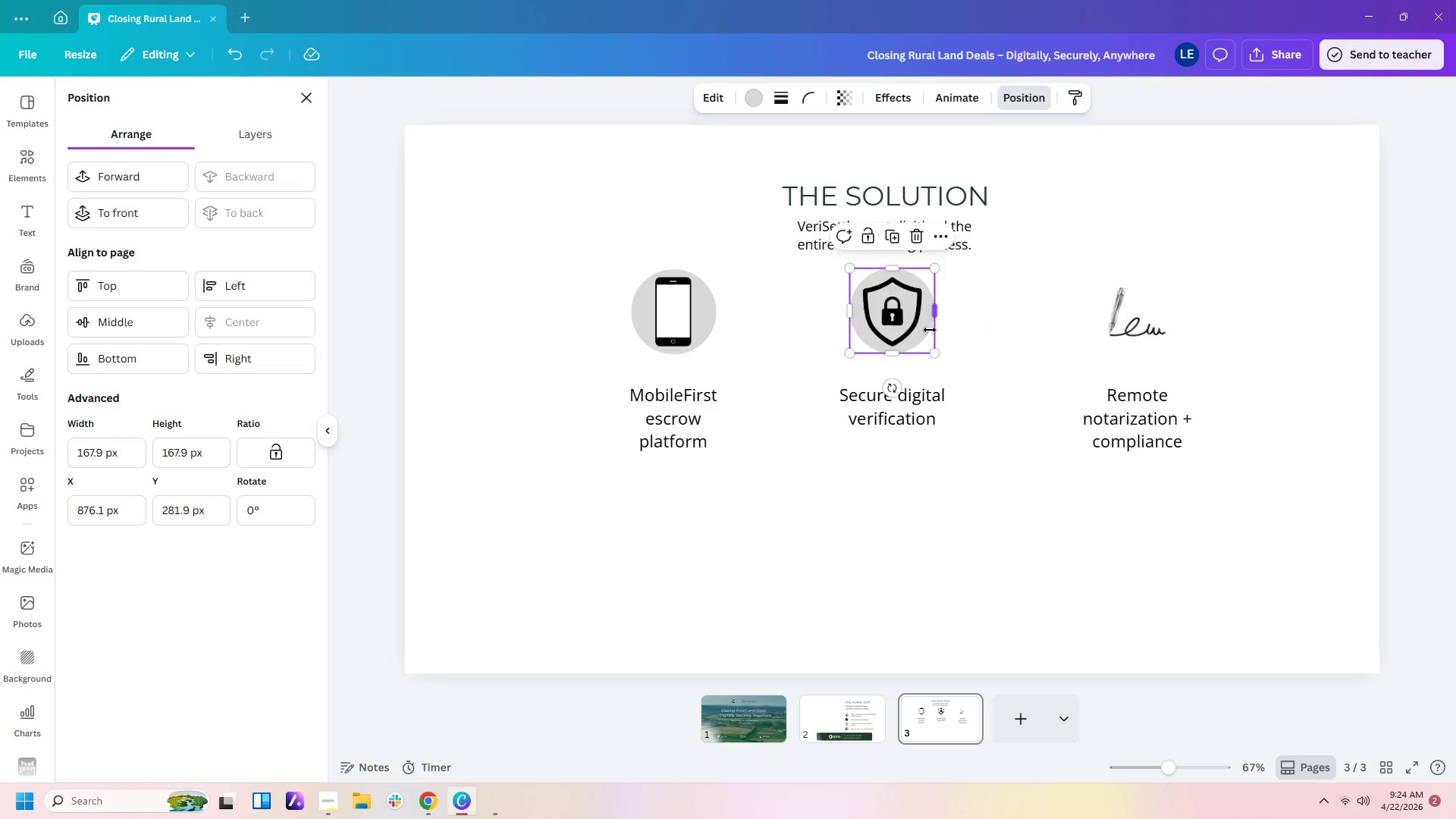 
key(Control+V)
 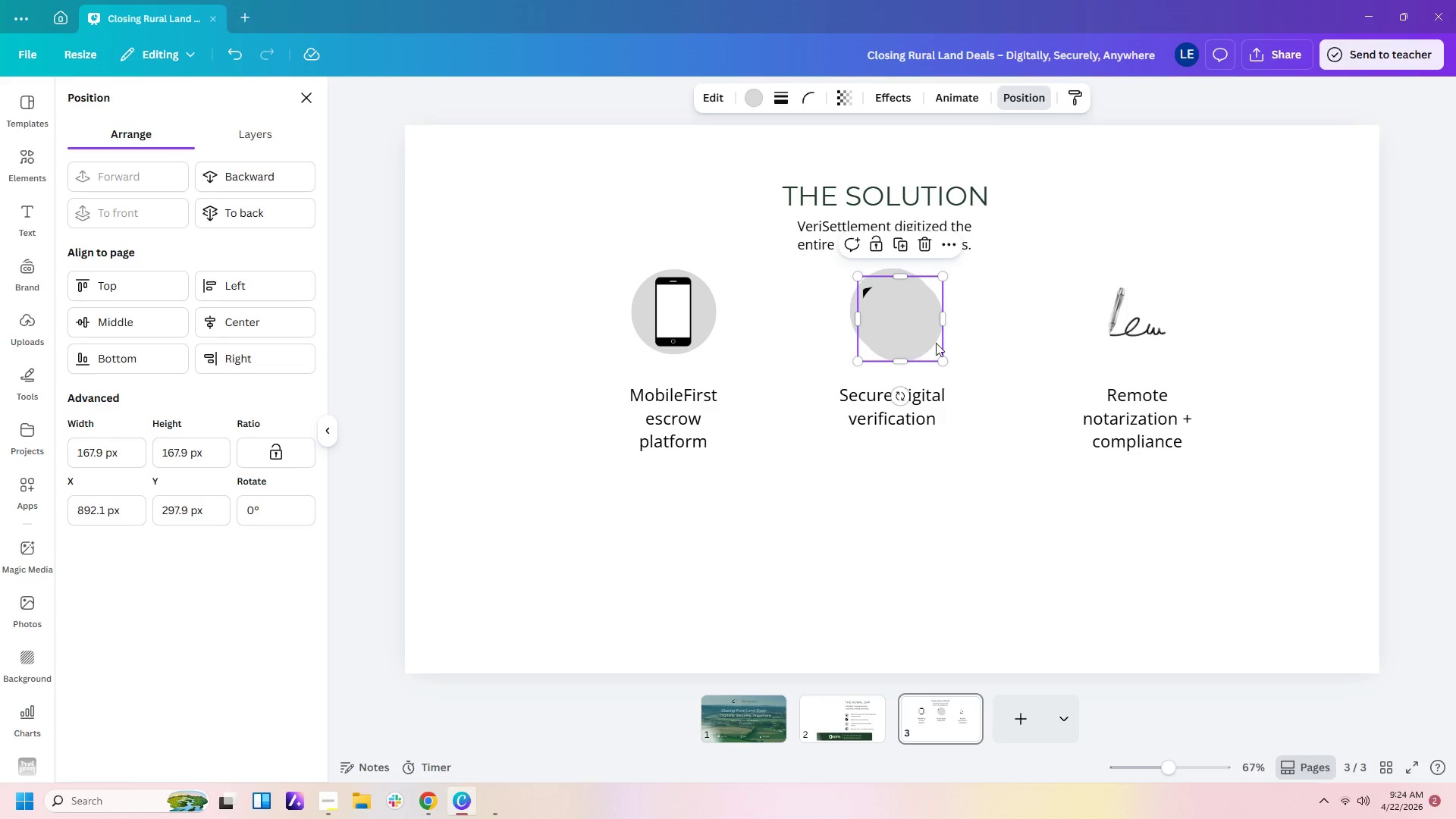 
left_click_drag(start_coordinate=[918, 346], to_coordinate=[1152, 344])
 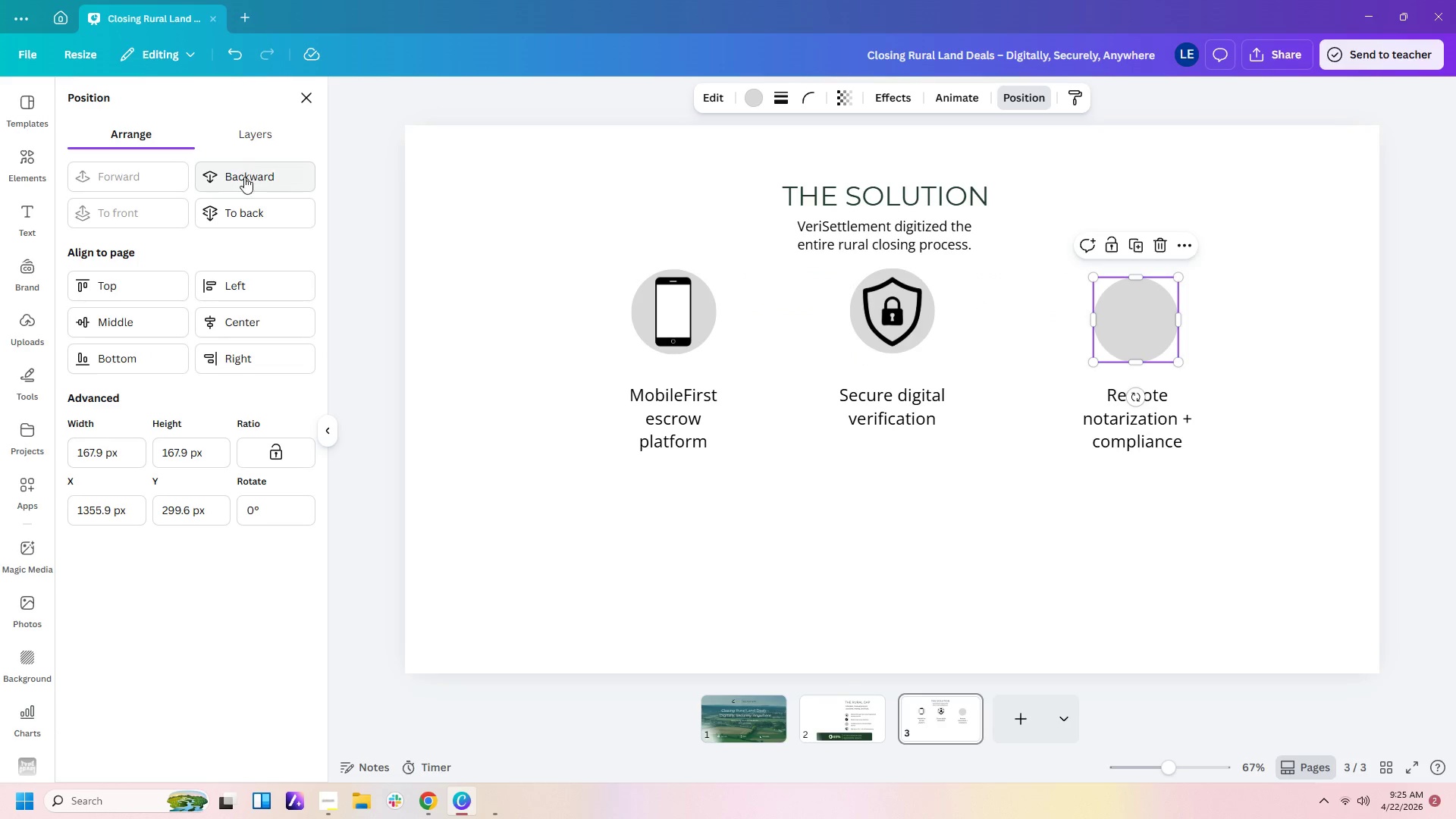 
left_click([248, 212])
 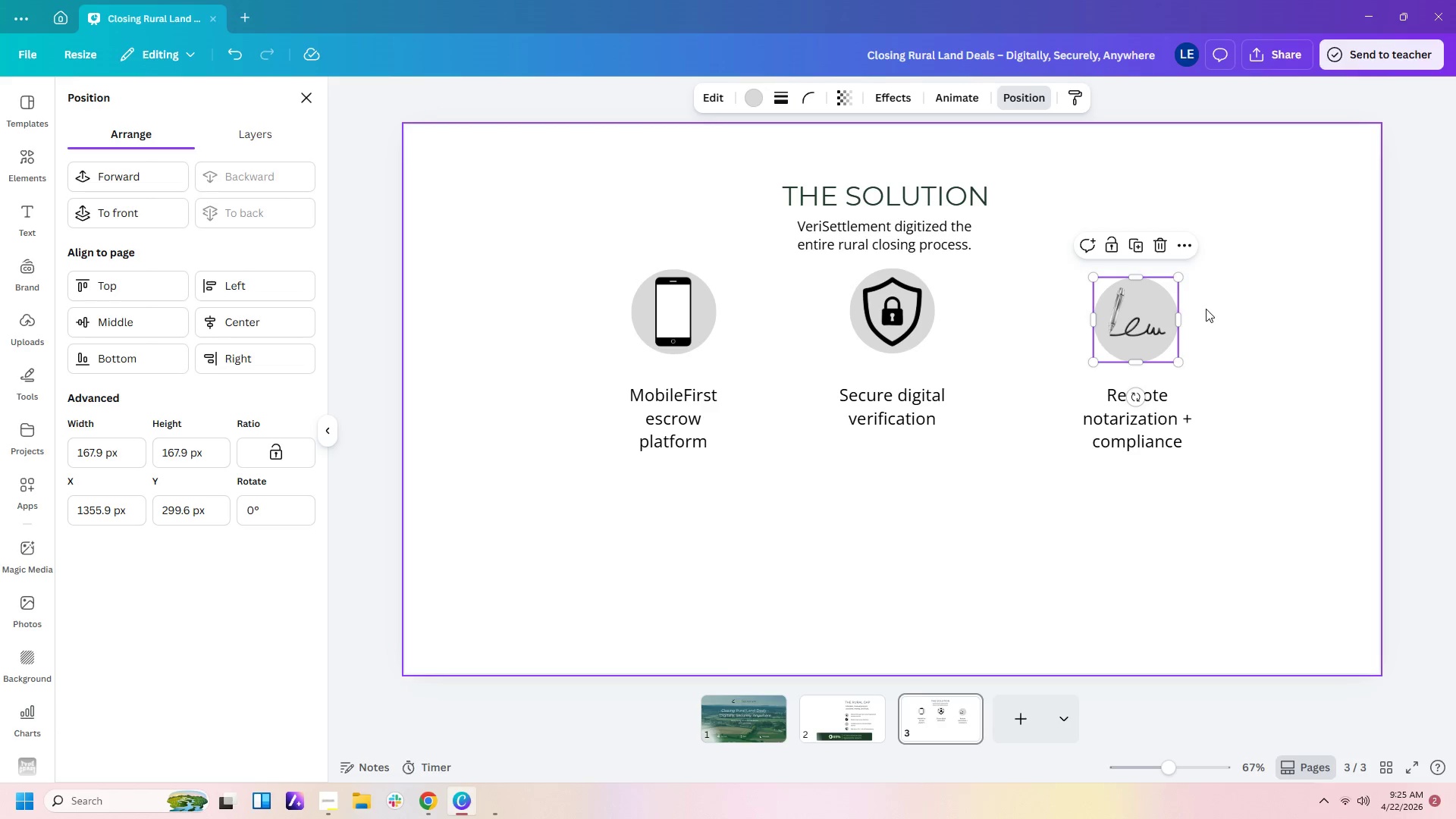 
key(ArrowUp)
 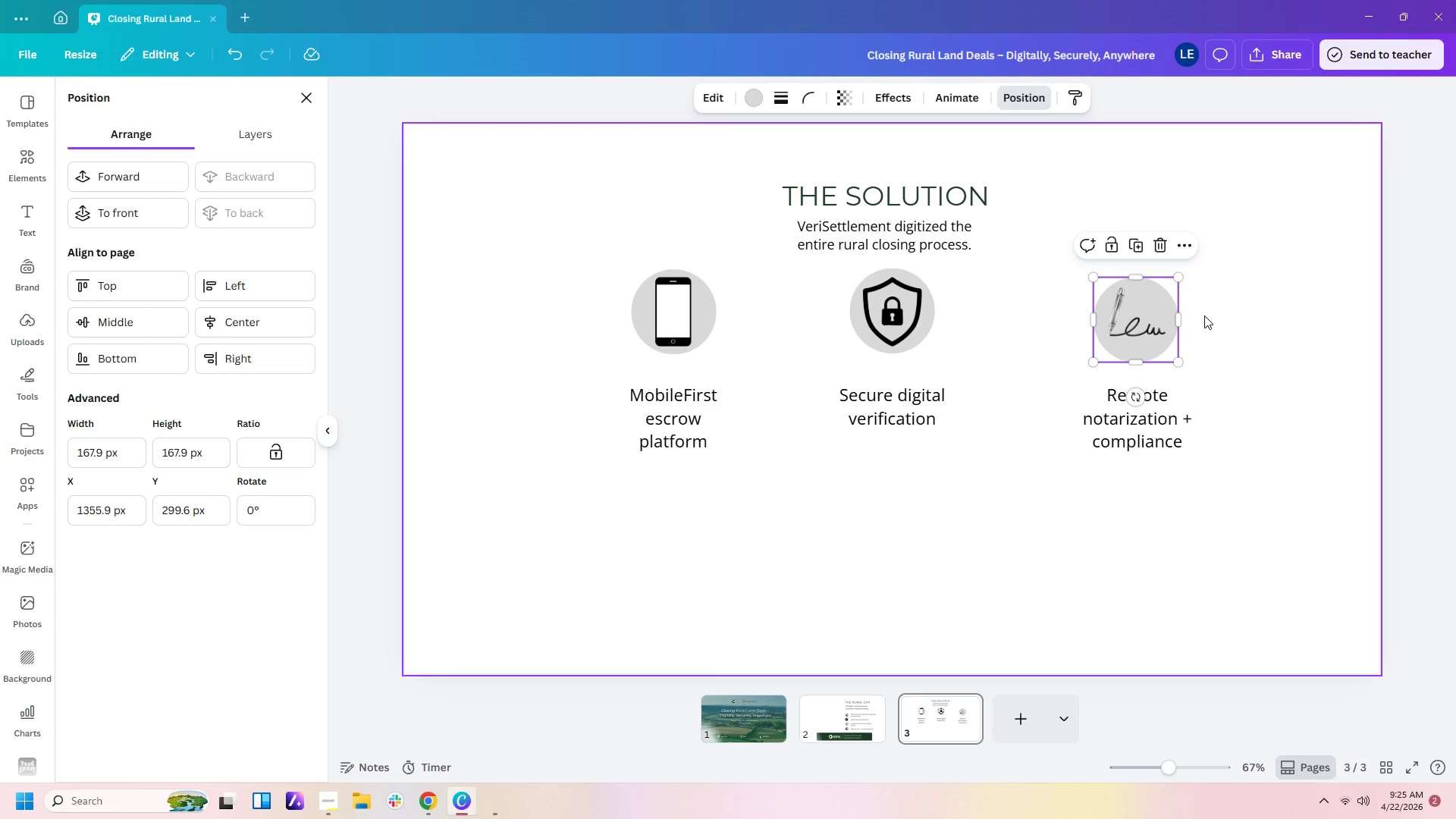 
key(ArrowUp)
 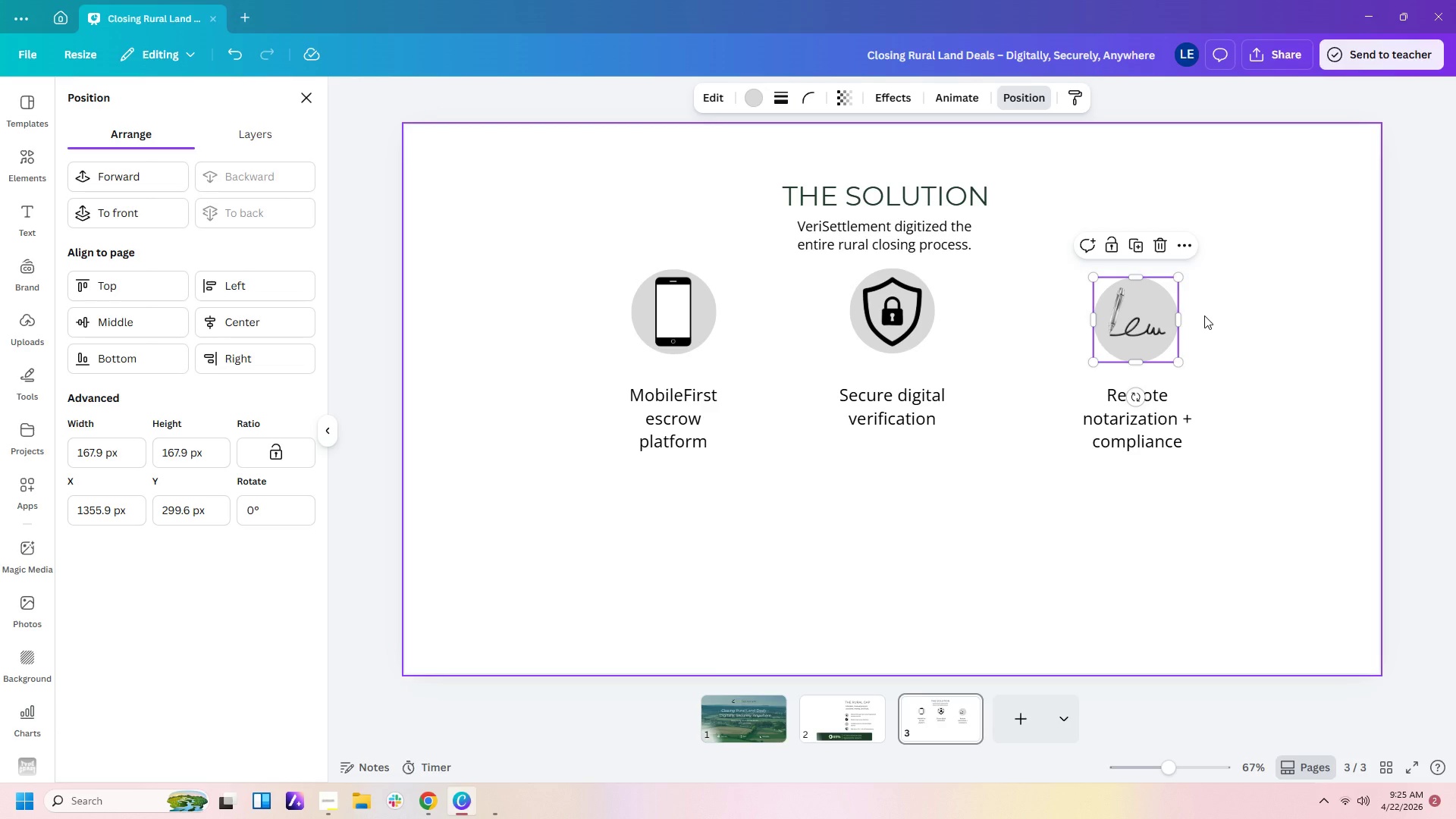 
key(ArrowUp)
 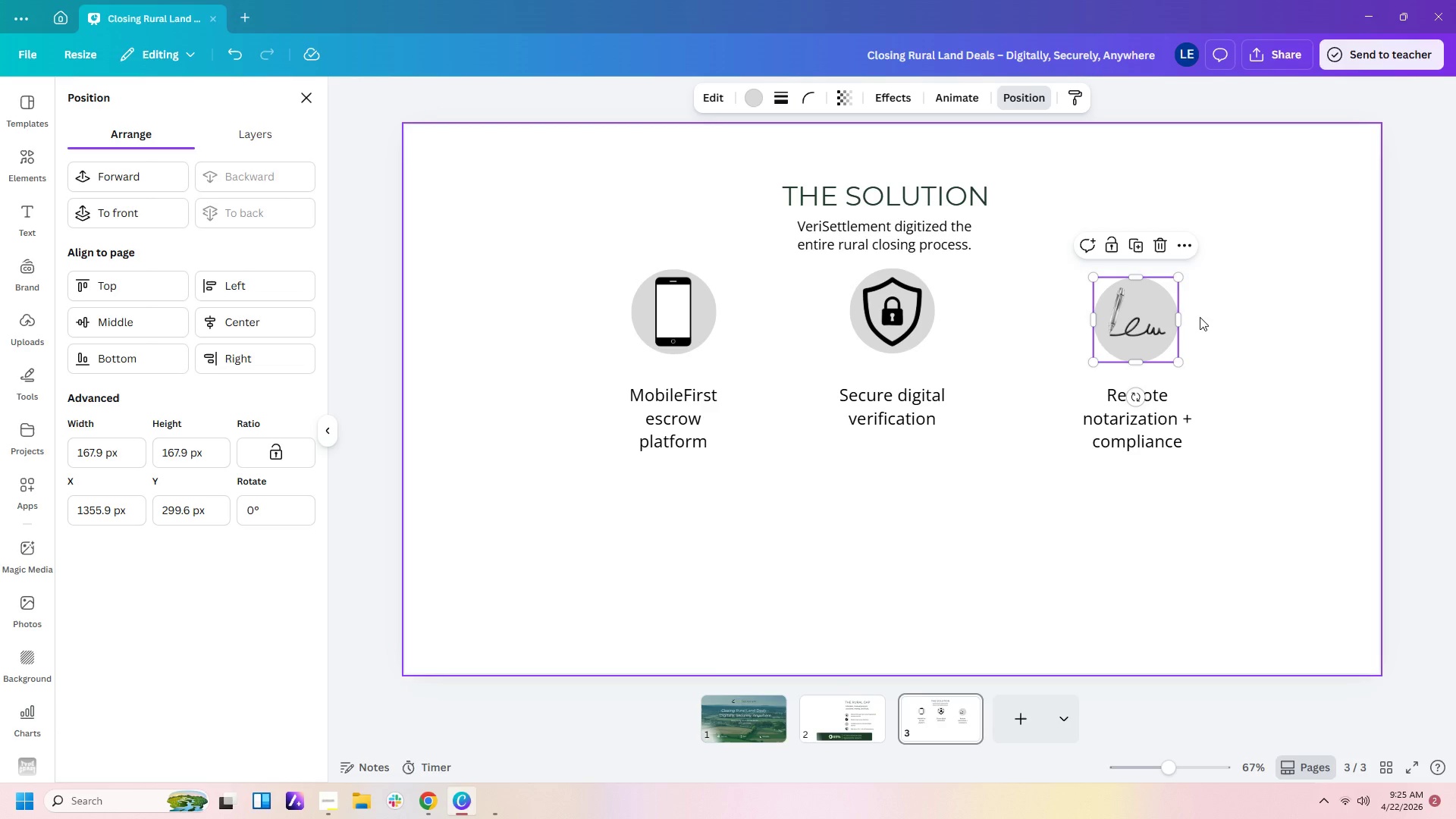 
key(ArrowUp)
 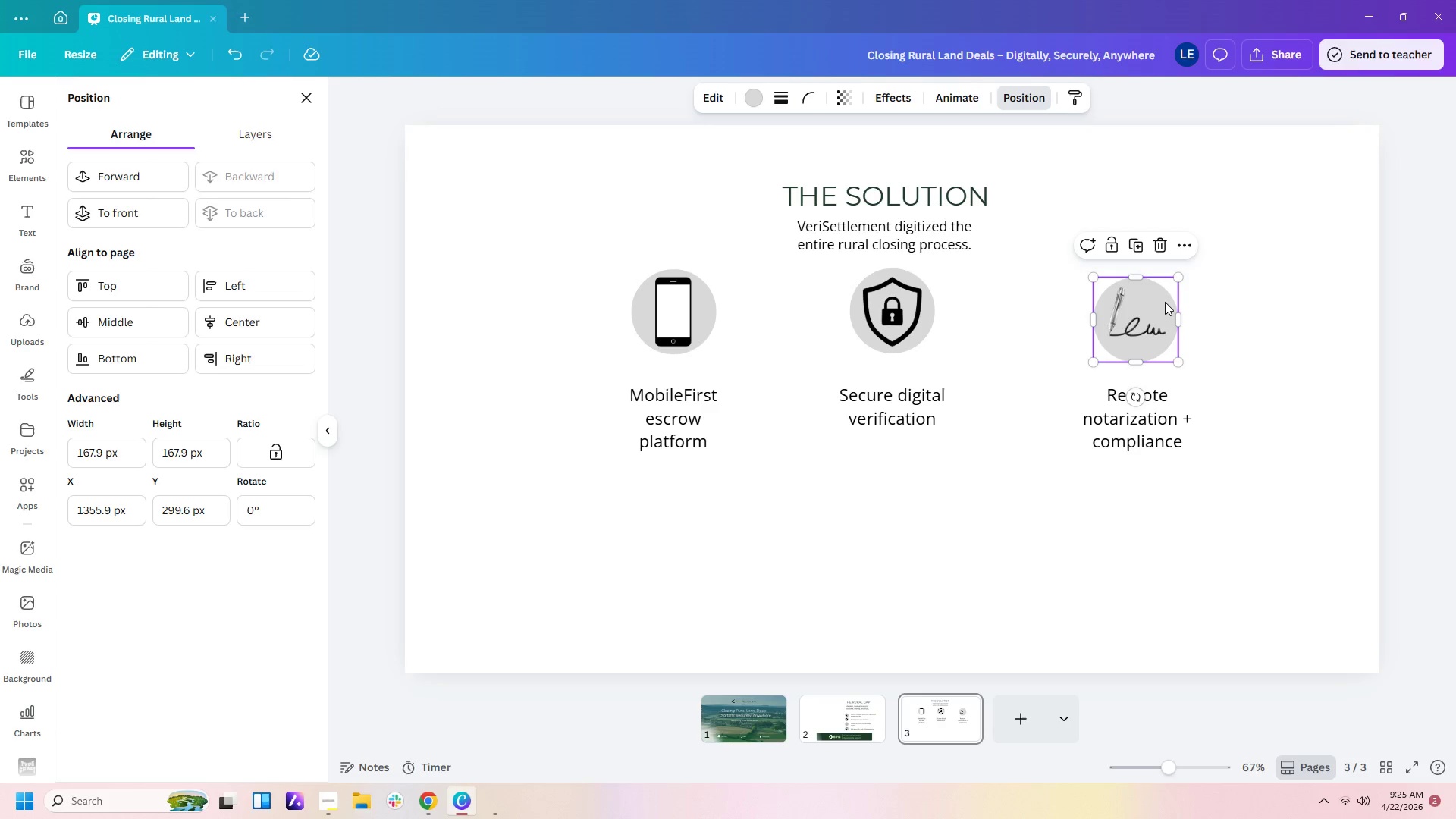 
left_click([1164, 302])
 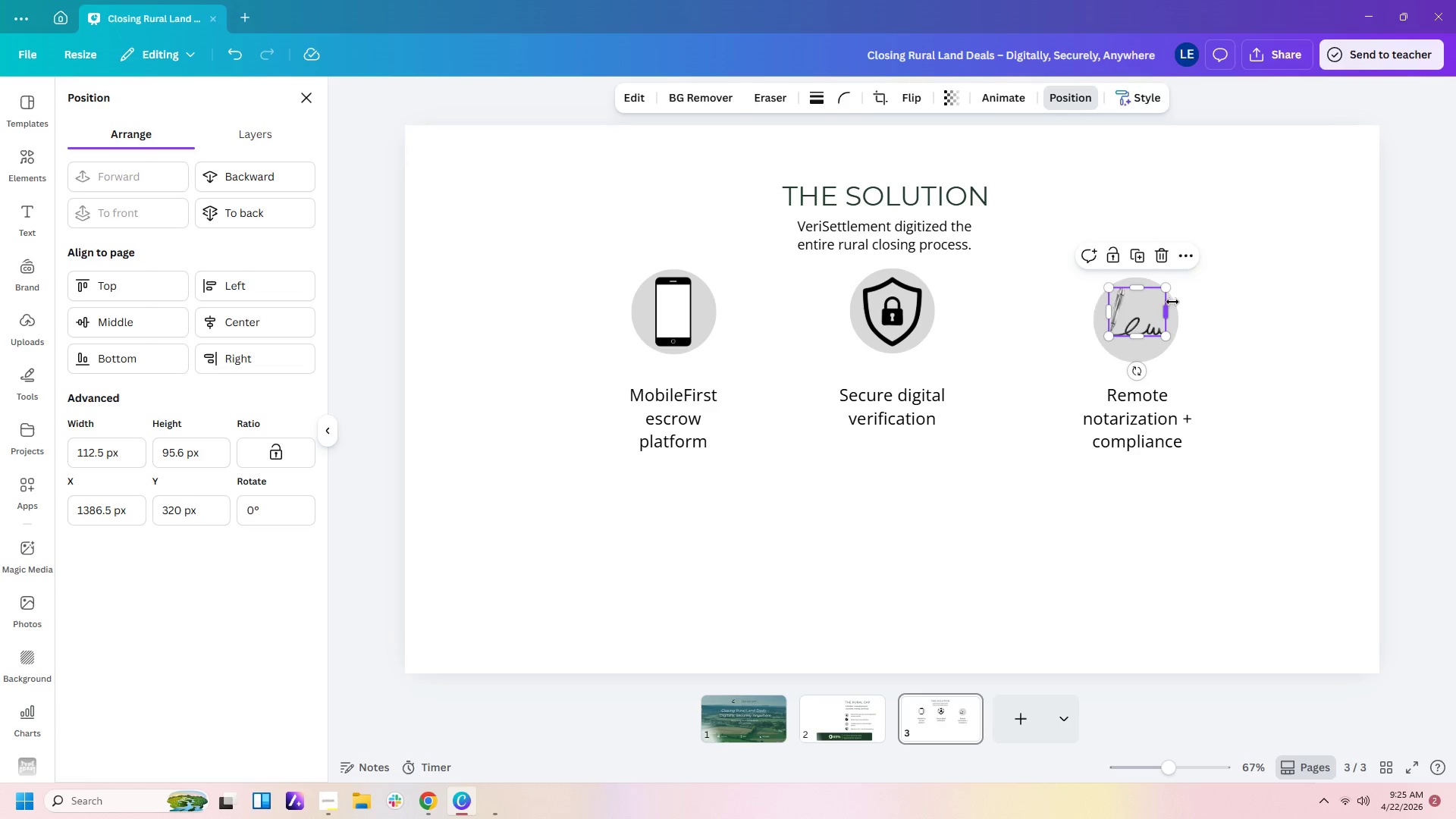 
left_click([1176, 302])
 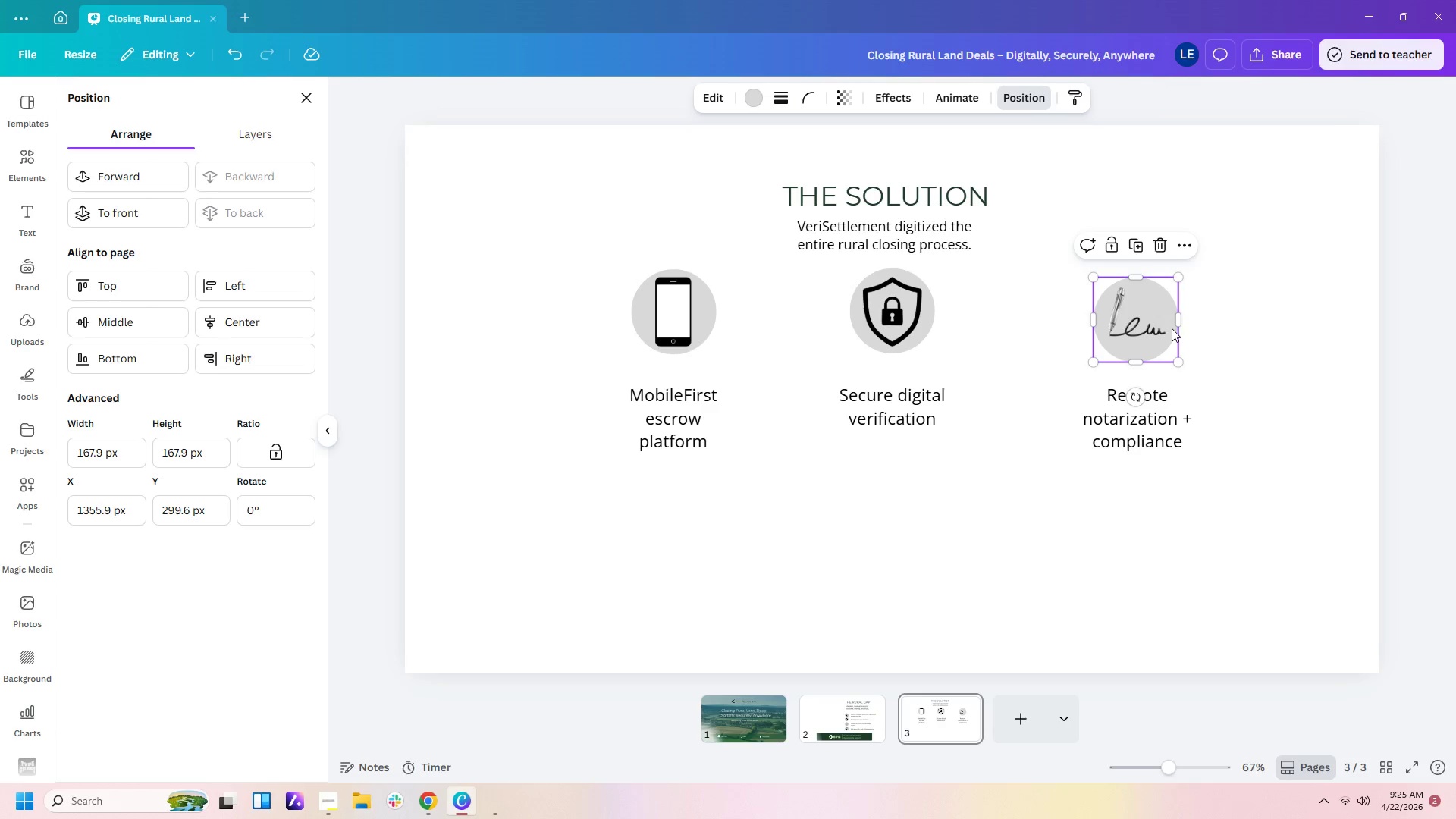 
left_click([1172, 329])
 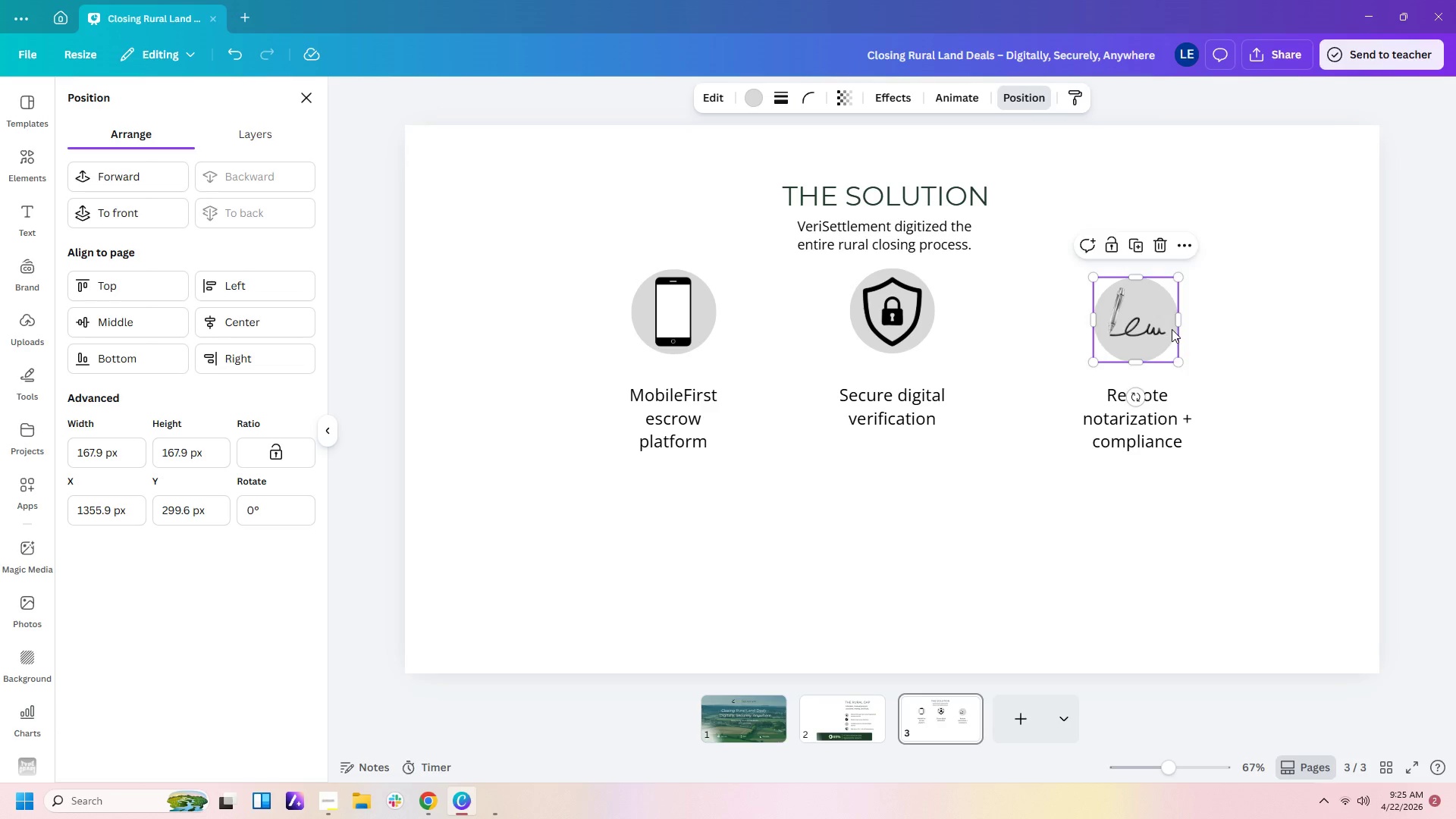 
key(ArrowUp)
 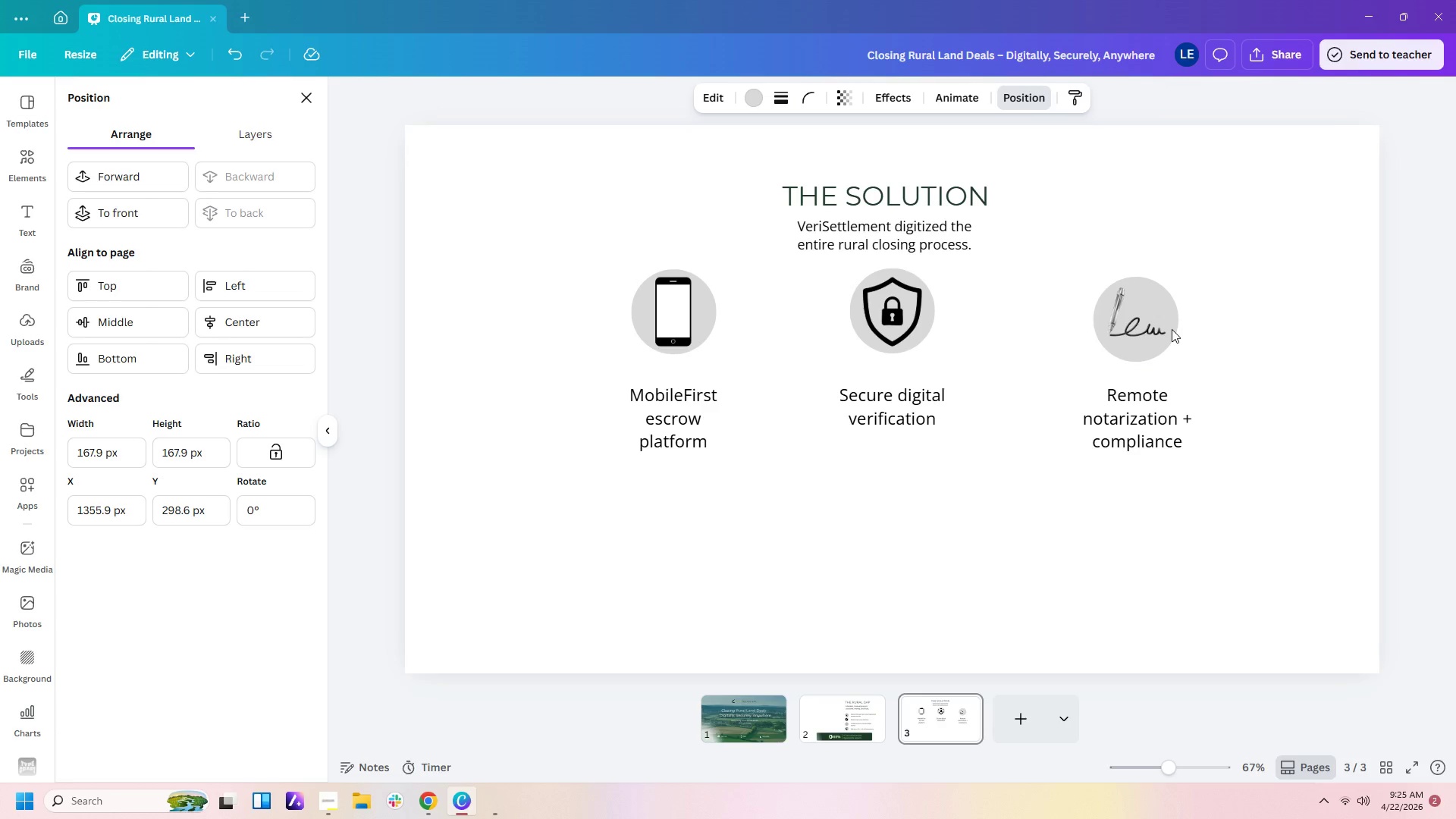 
key(ArrowUp)
 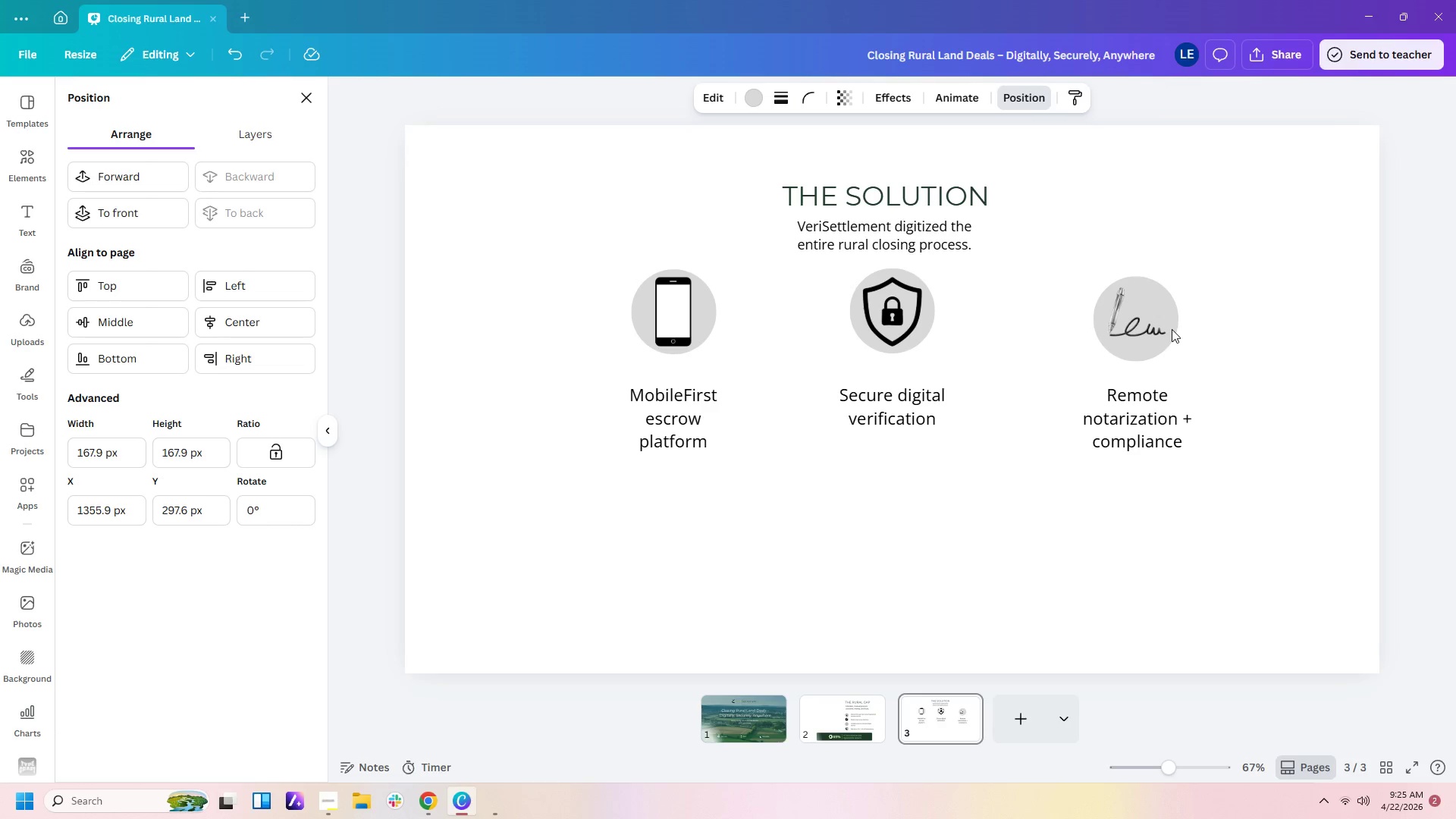 
key(ArrowUp)
 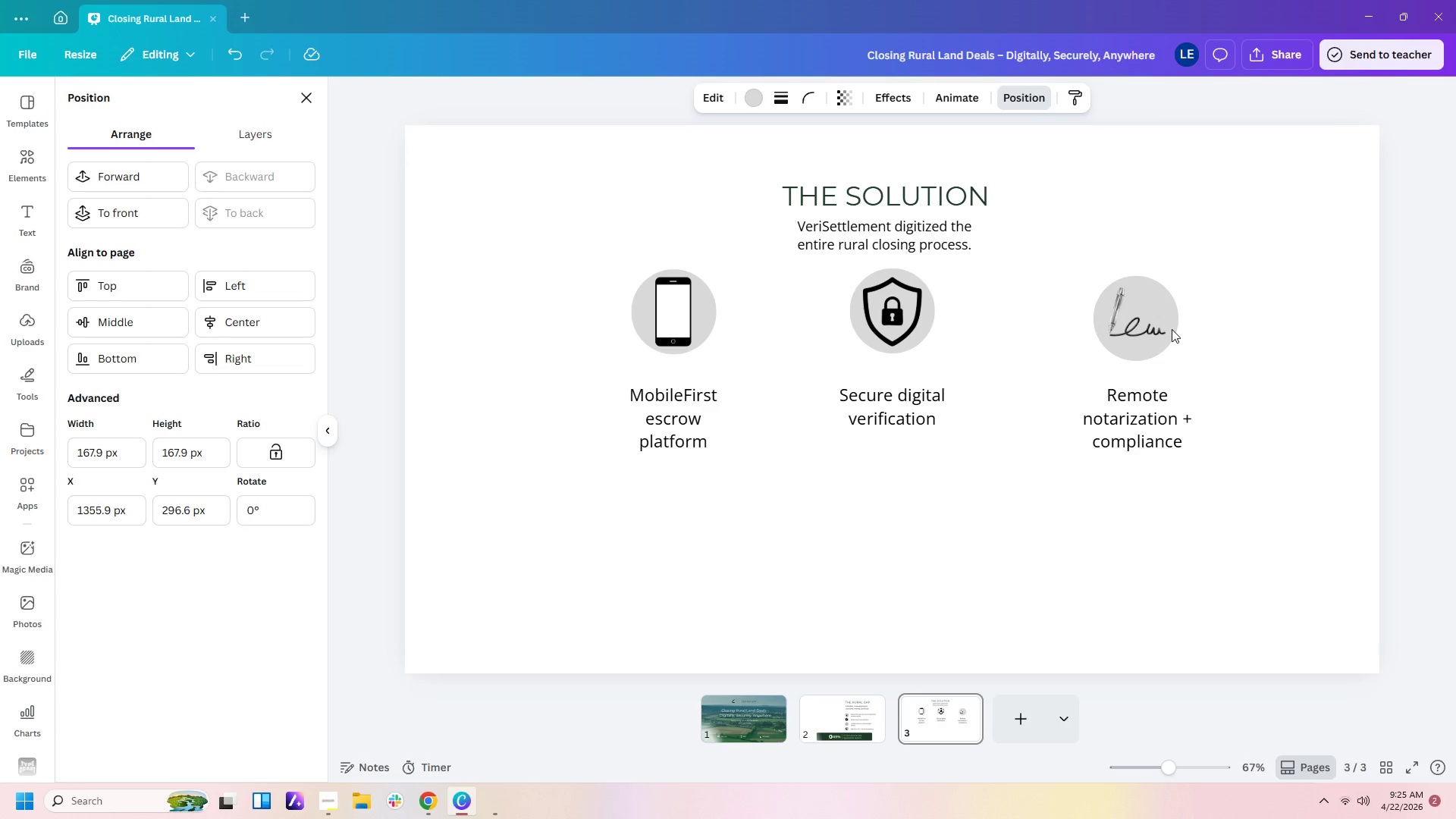 
key(ArrowUp)
 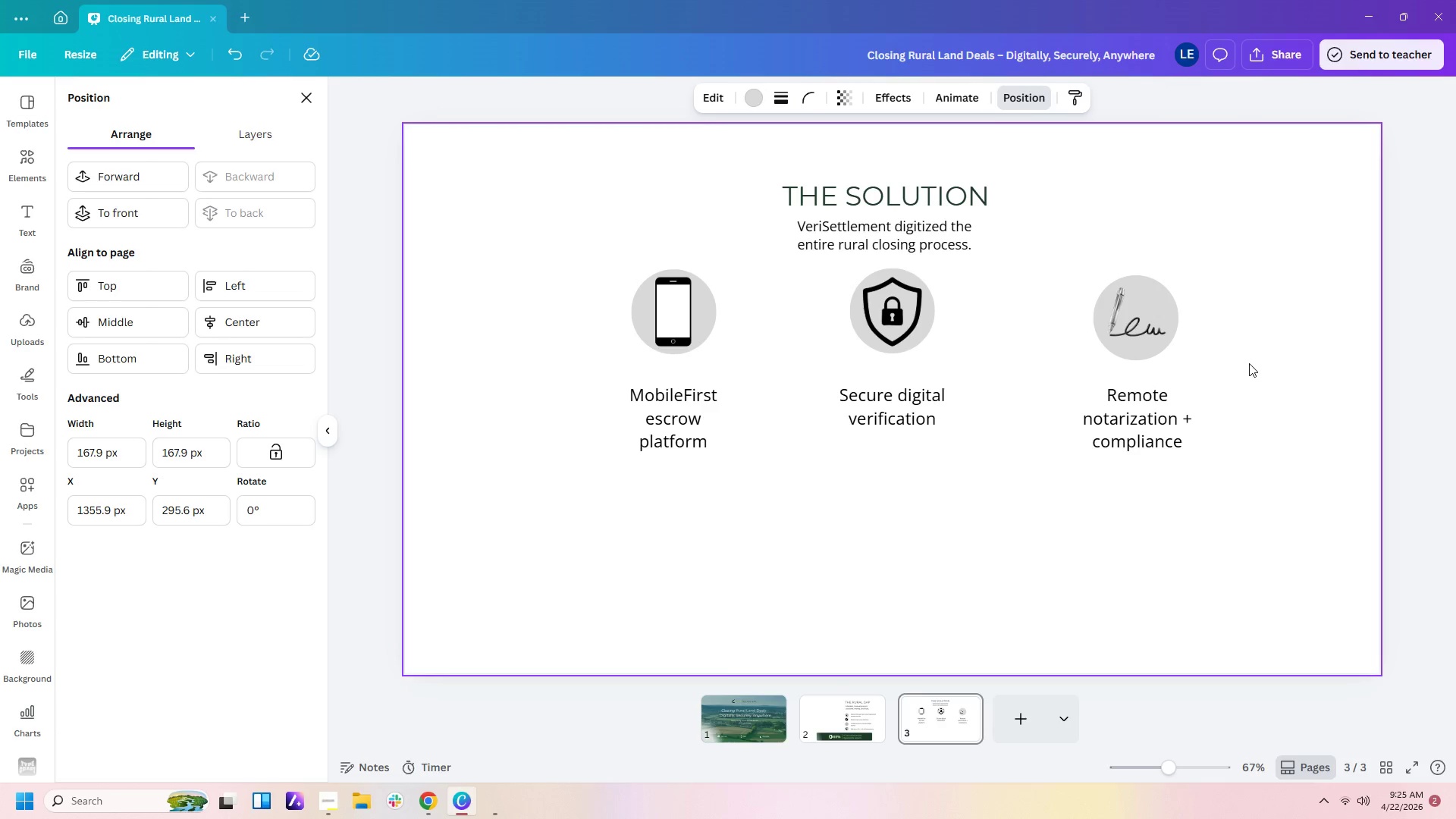 
left_click([1250, 362])
 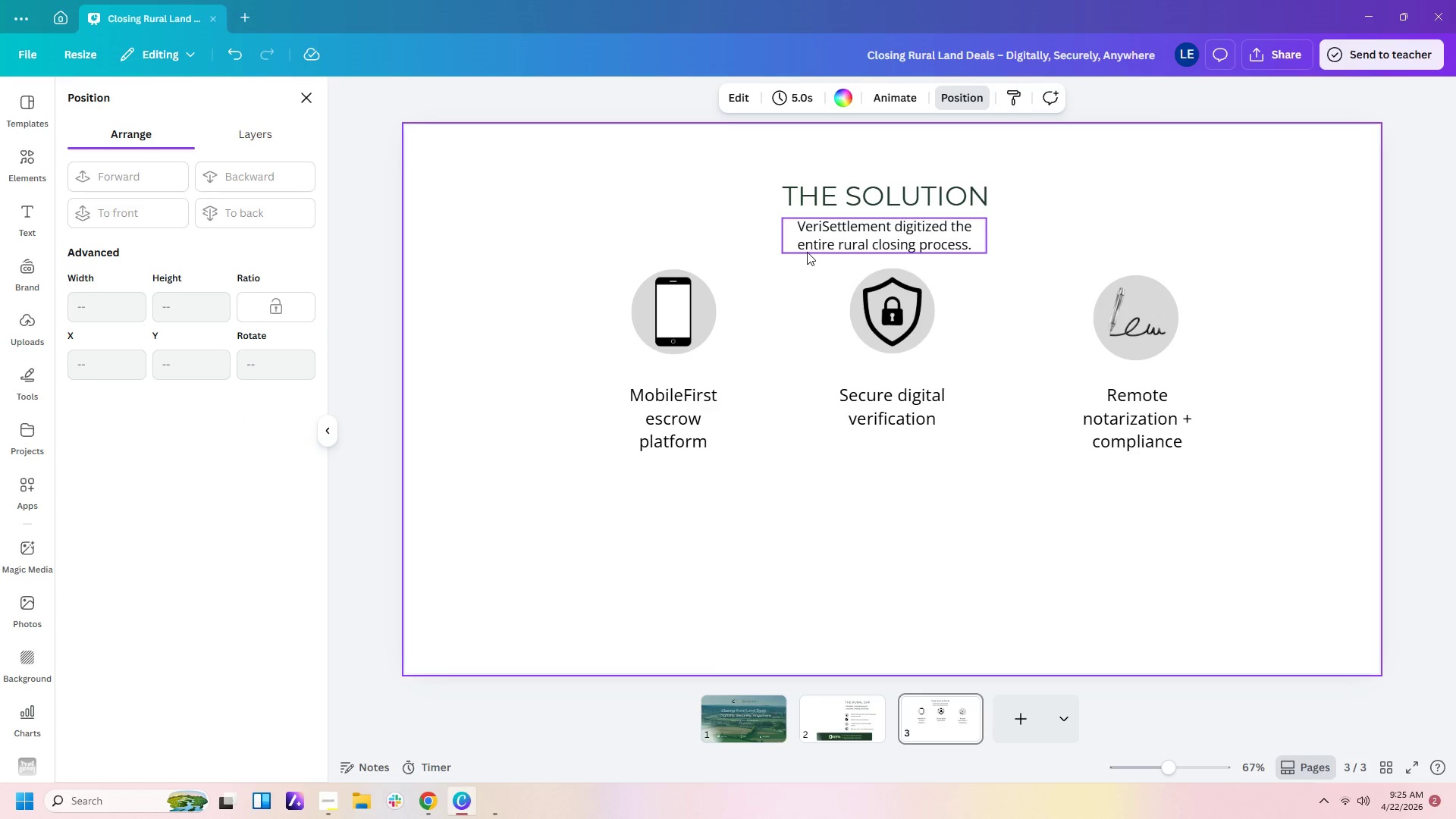 
left_click_drag(start_coordinate=[819, 271], to_coordinate=[880, 298])
 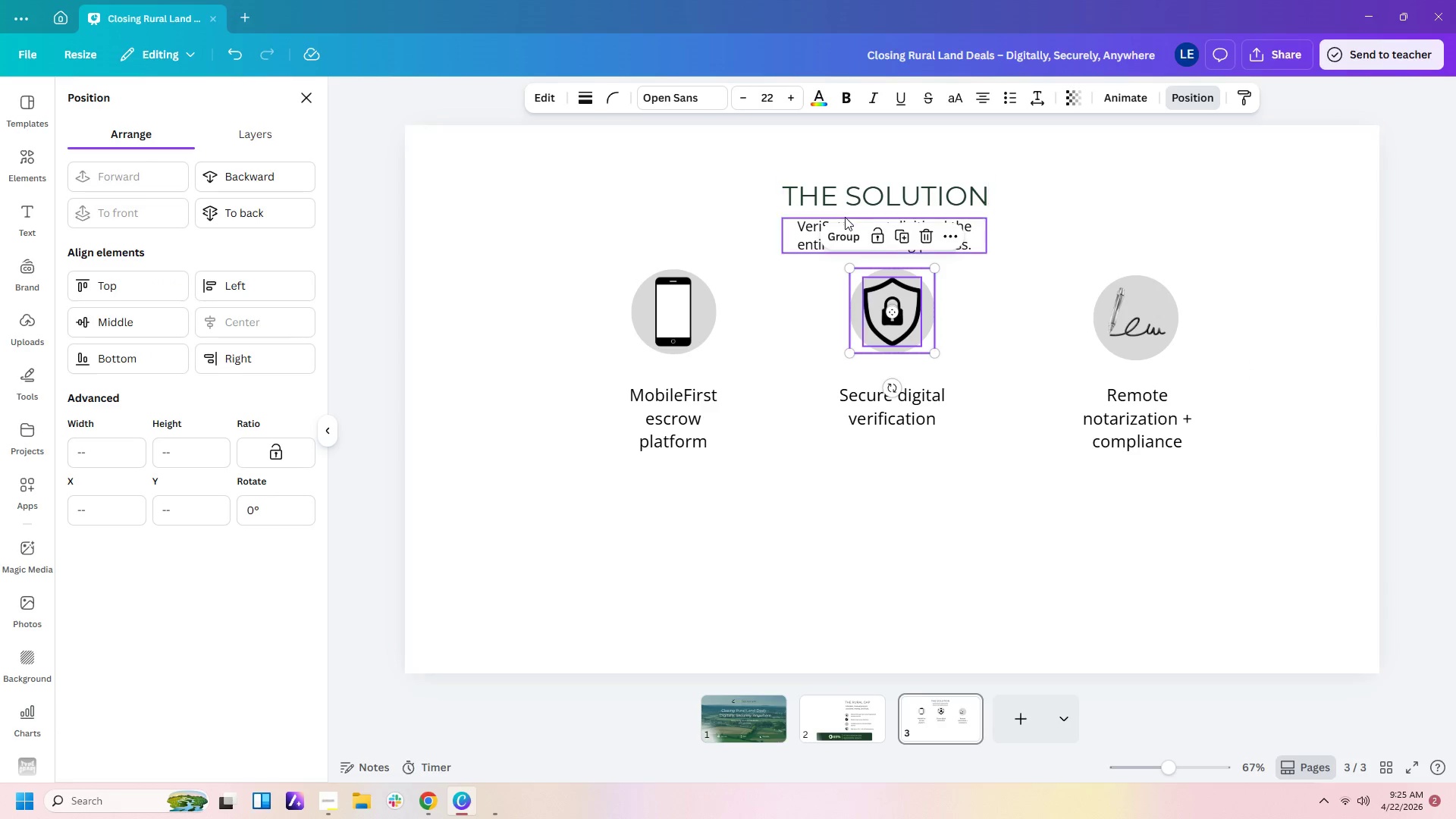 
left_click([845, 233])
 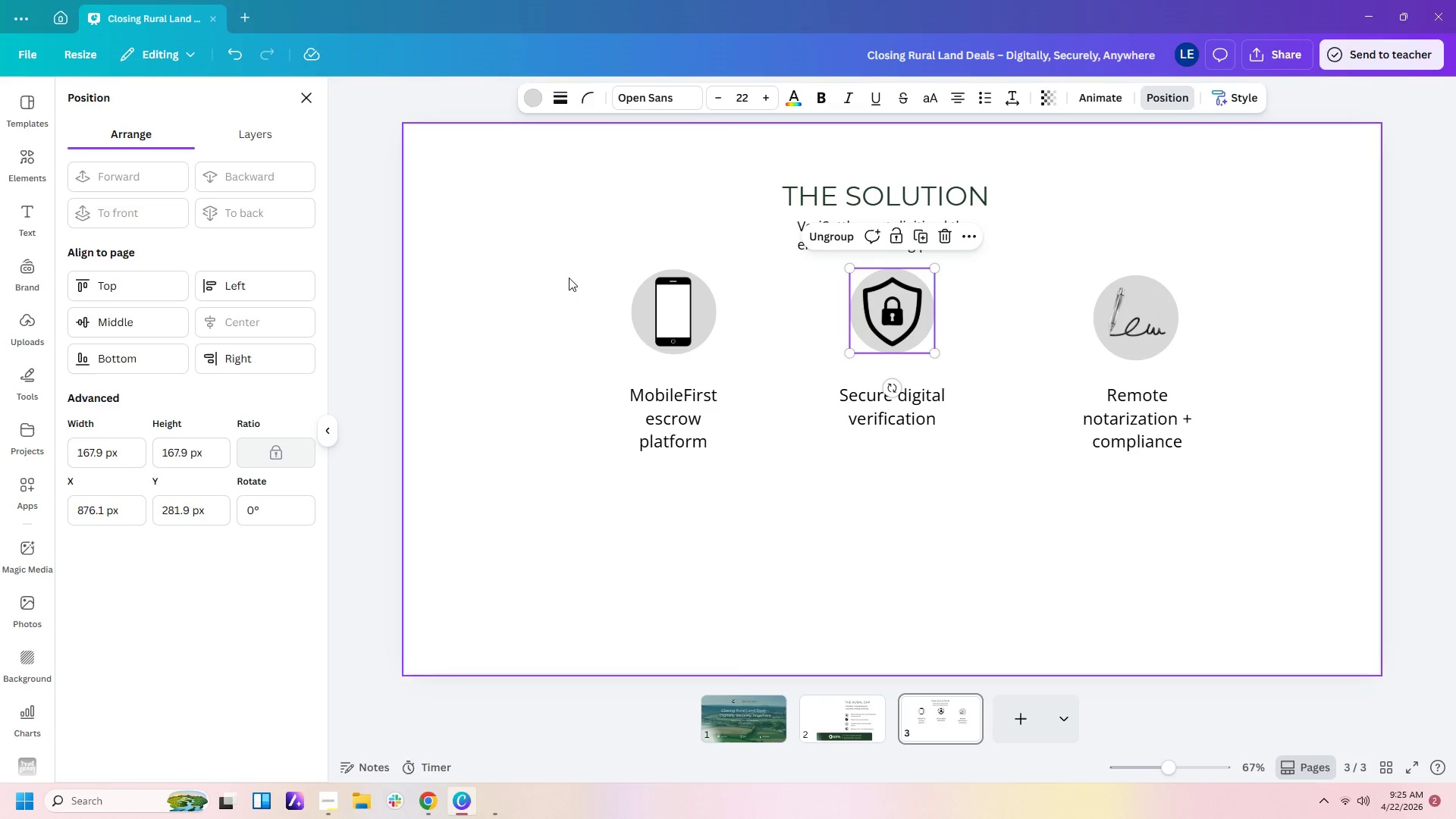 
left_click_drag(start_coordinate=[629, 276], to_coordinate=[672, 305])
 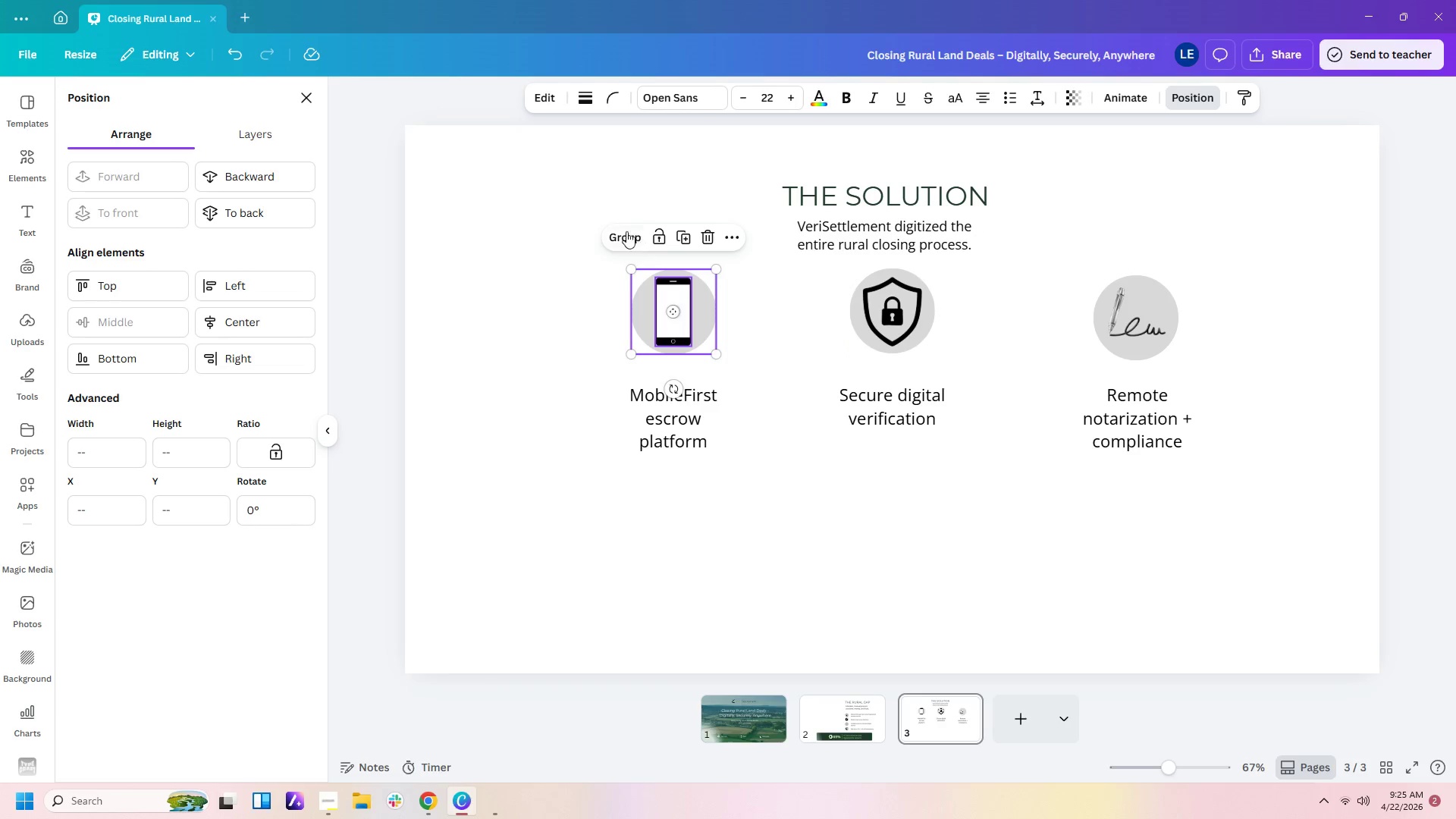 
left_click([623, 229])
 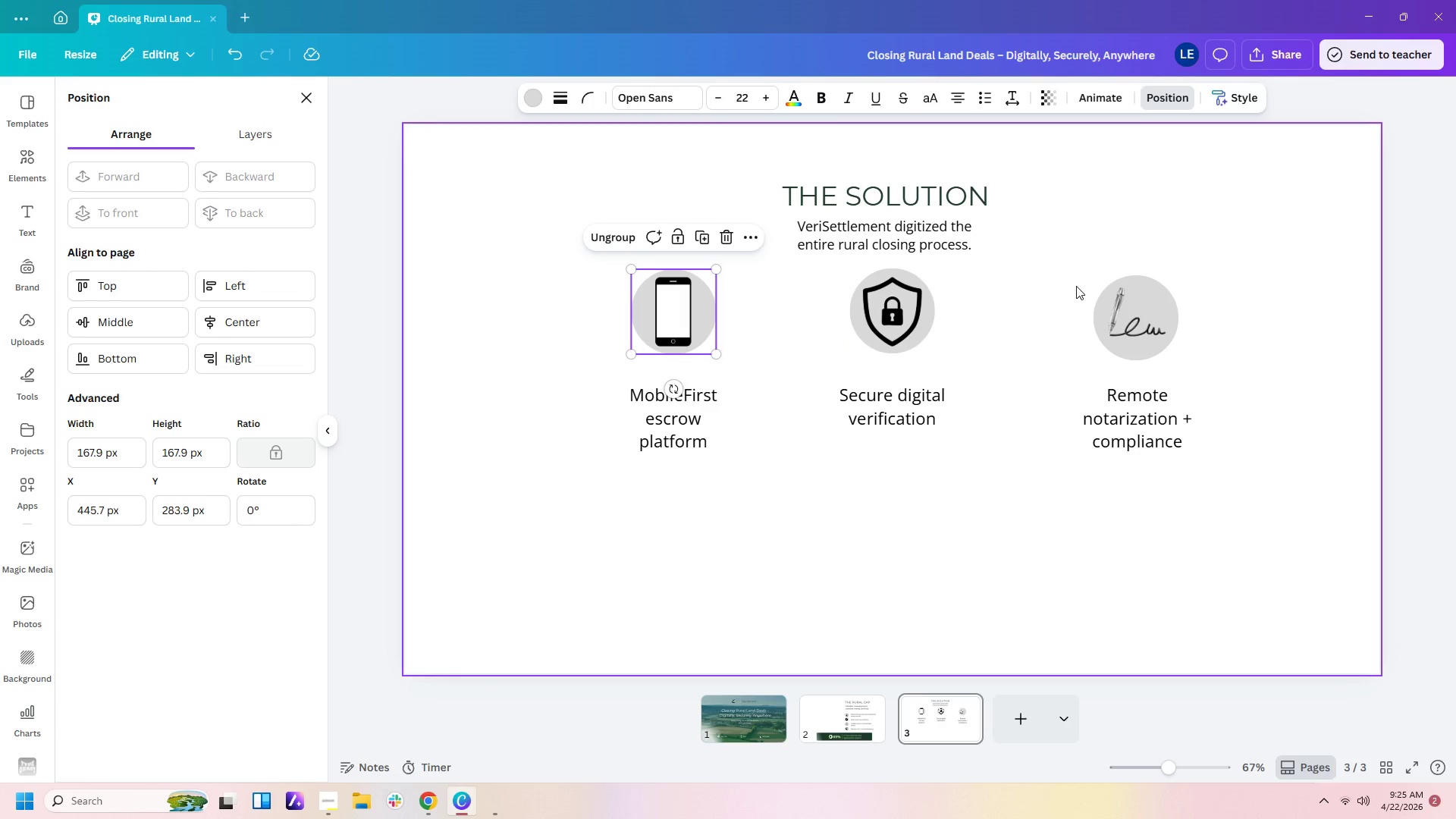 
left_click_drag(start_coordinate=[1080, 272], to_coordinate=[1141, 310])
 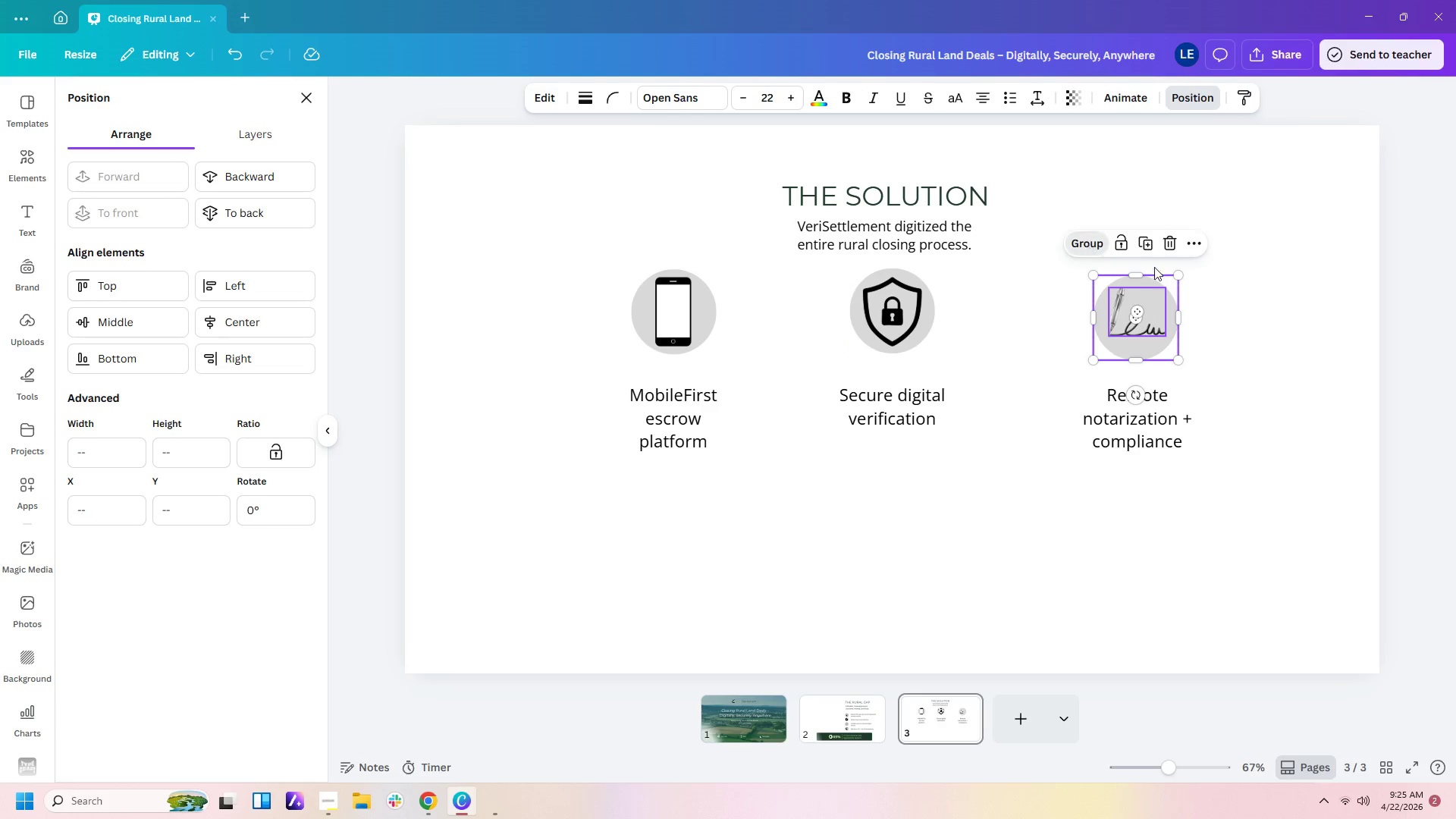 
double_click([1268, 317])
 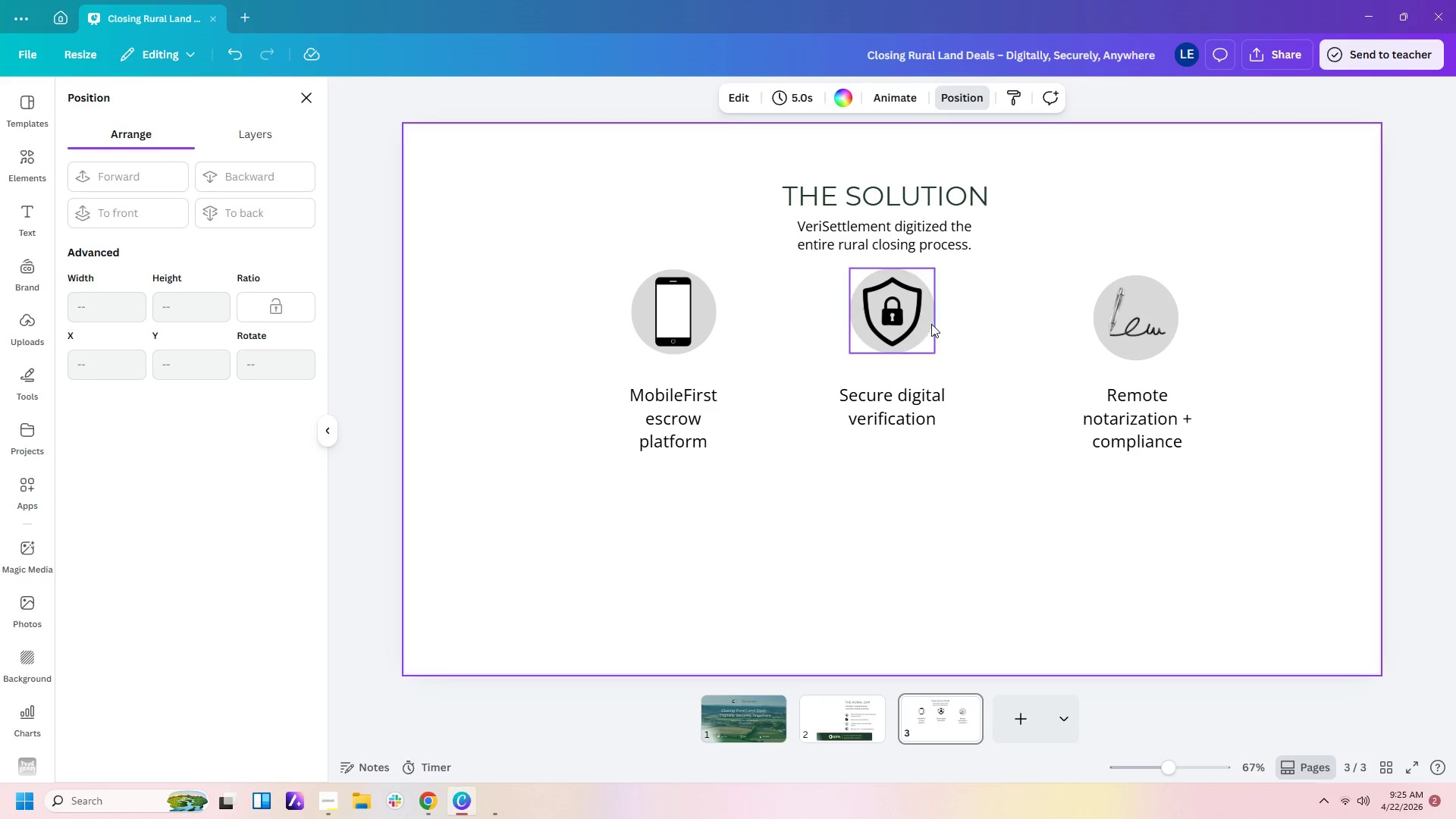 
left_click([920, 324])
 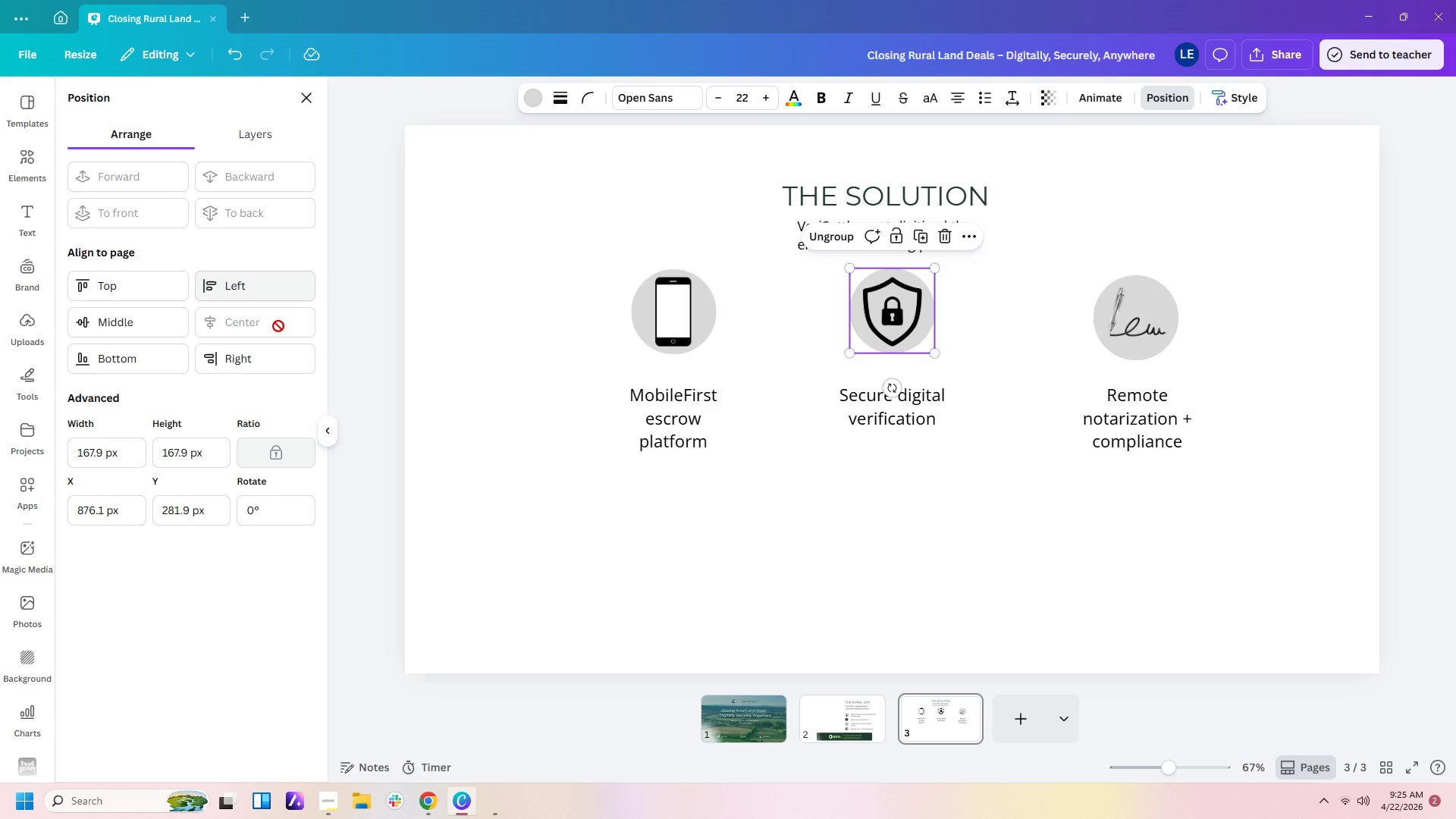 
left_click([1055, 410])
 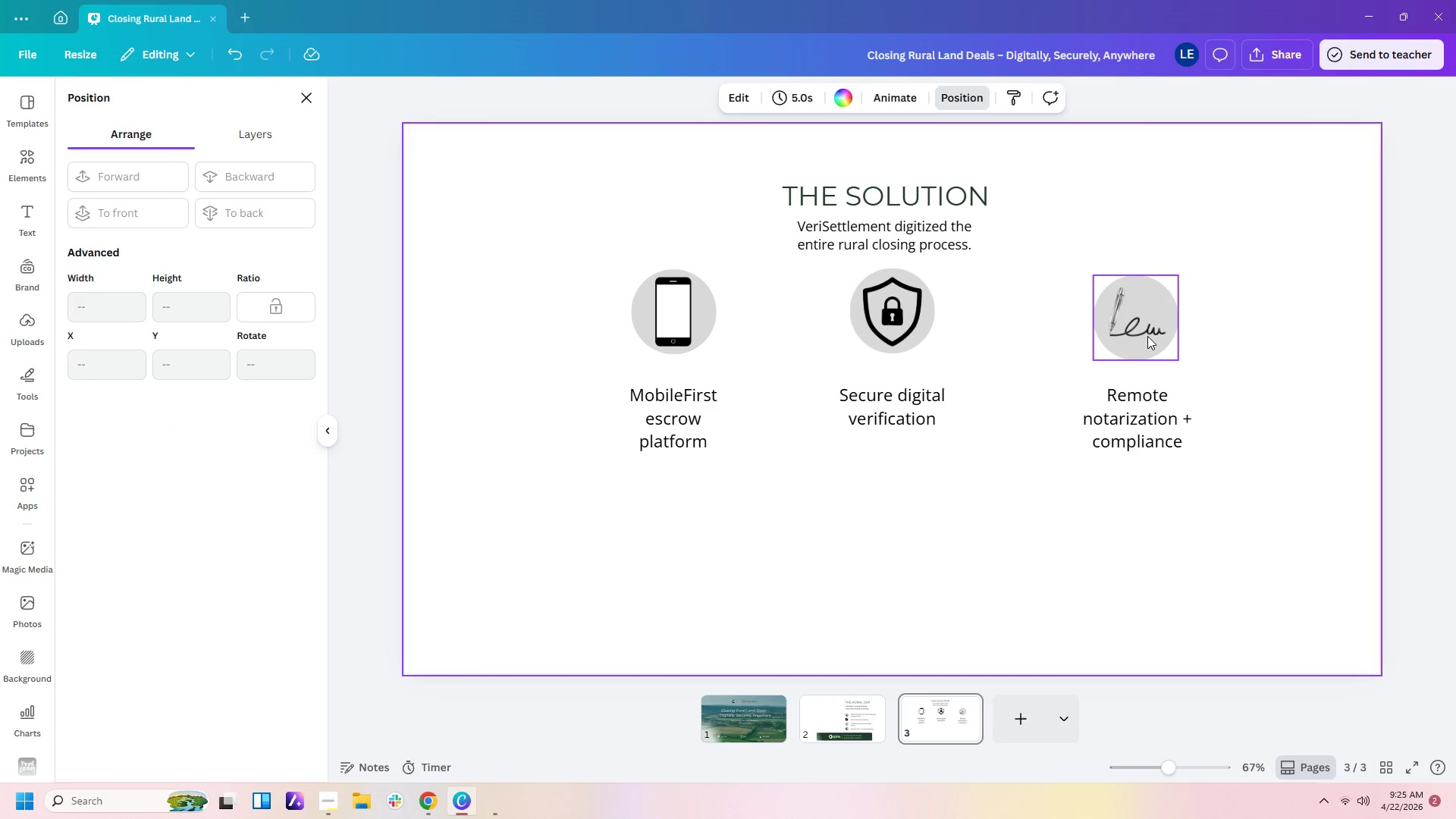 
left_click_drag(start_coordinate=[1147, 336], to_coordinate=[1141, 326])
 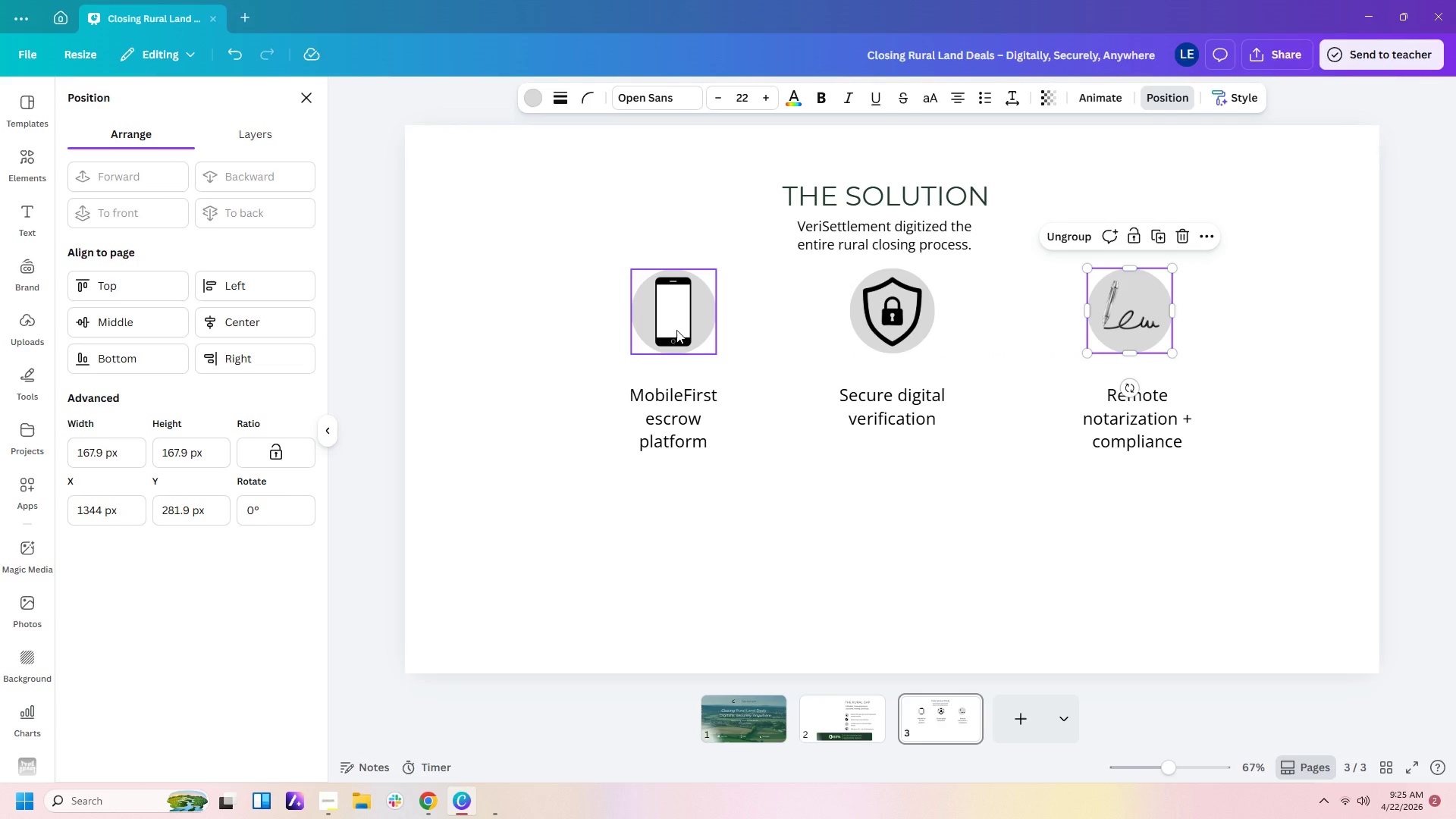 
left_click([676, 330])
 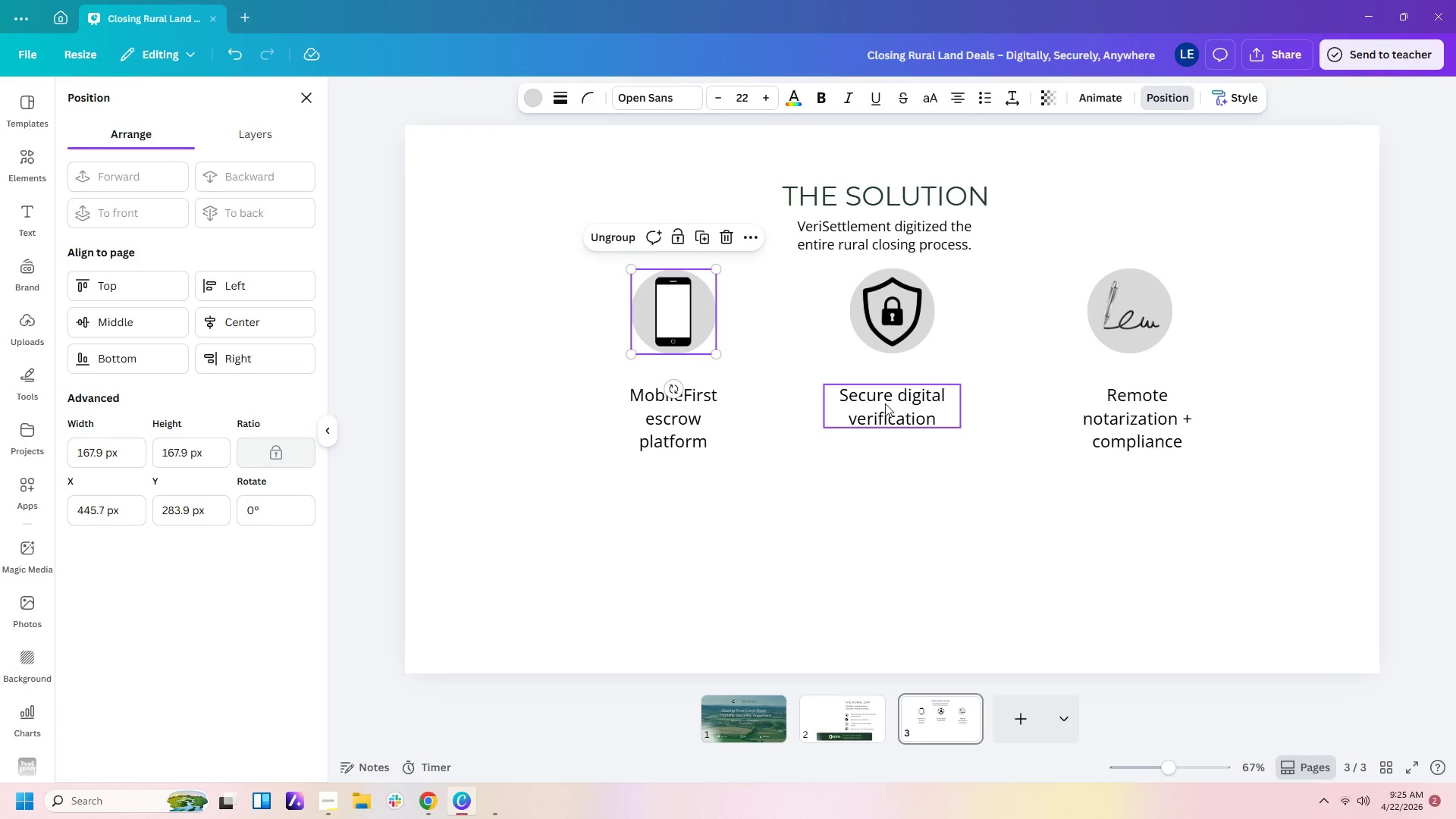 
left_click_drag(start_coordinate=[885, 403], to_coordinate=[884, 393])
 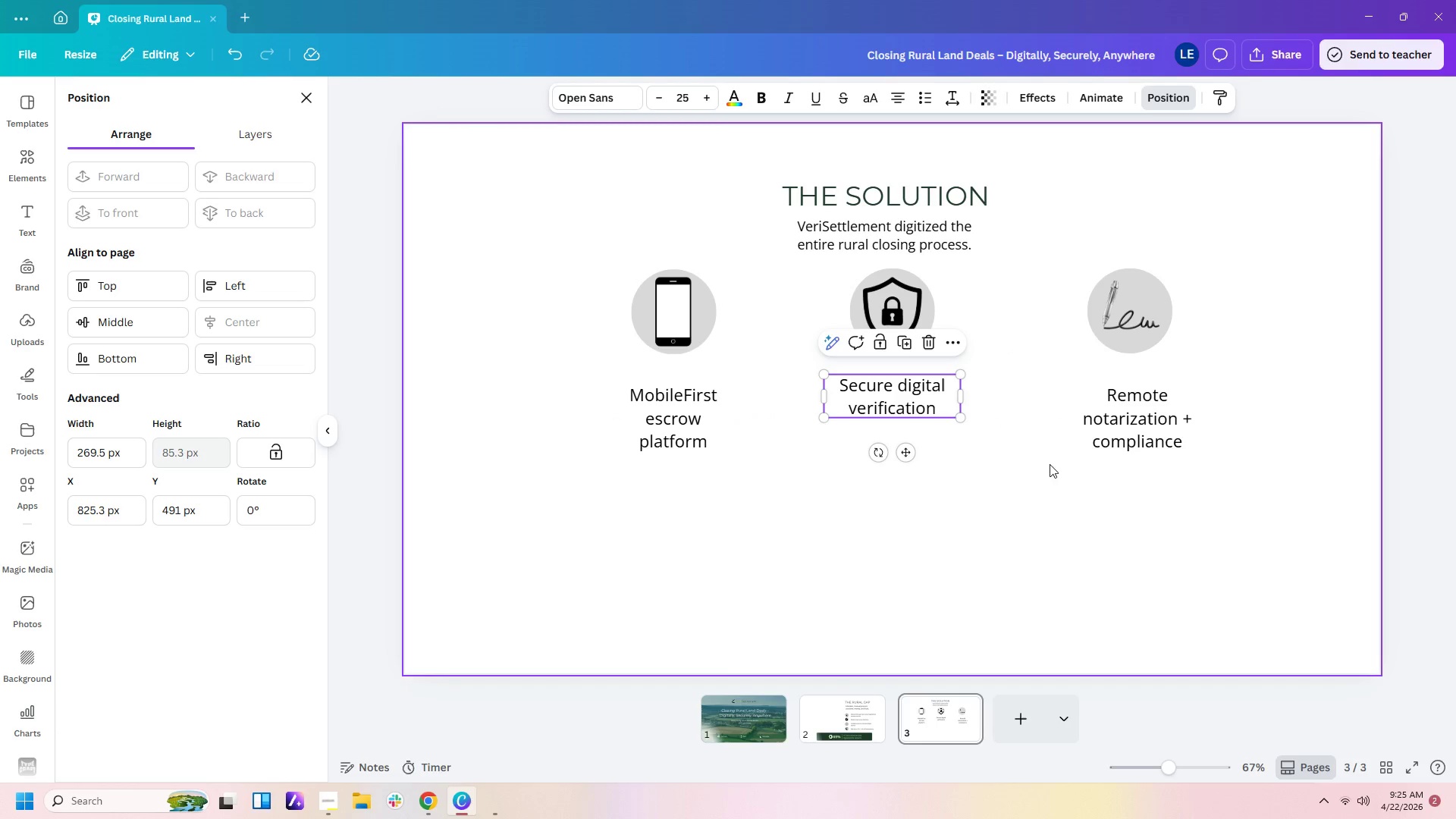 
left_click_drag(start_coordinate=[1108, 422], to_coordinate=[1106, 412])
 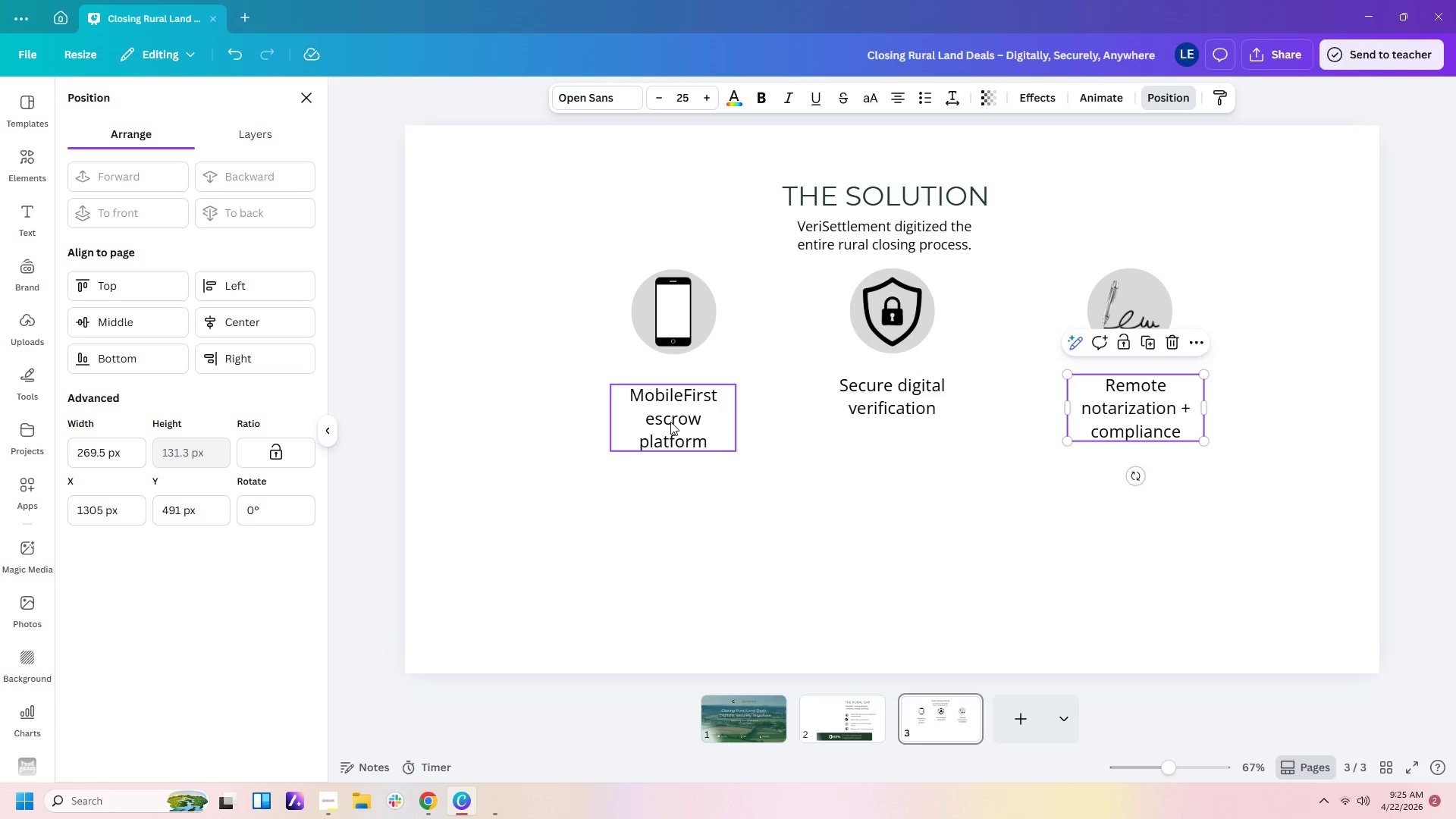 
left_click_drag(start_coordinate=[686, 421], to_coordinate=[686, 410])
 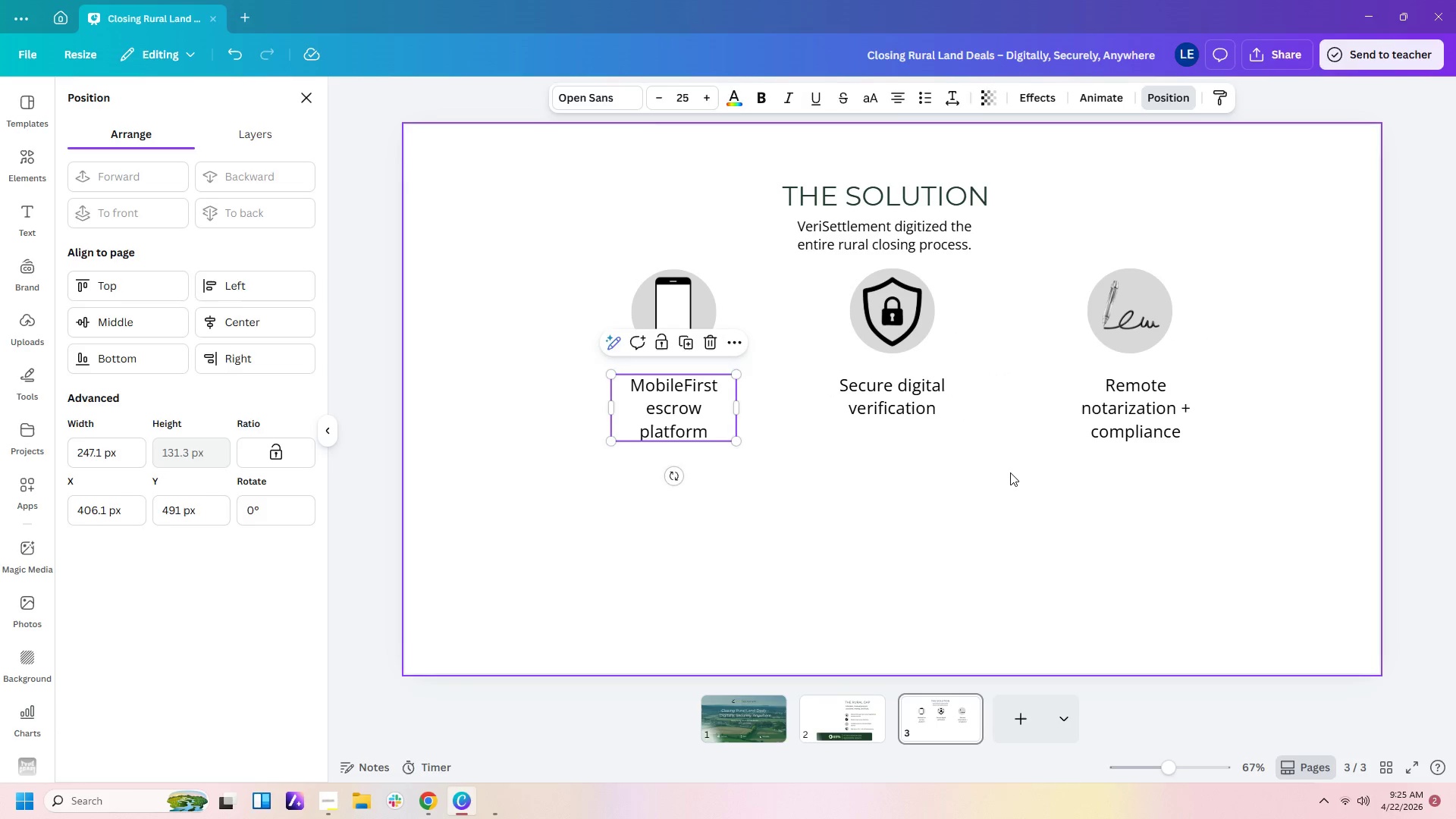 
left_click([1010, 472])
 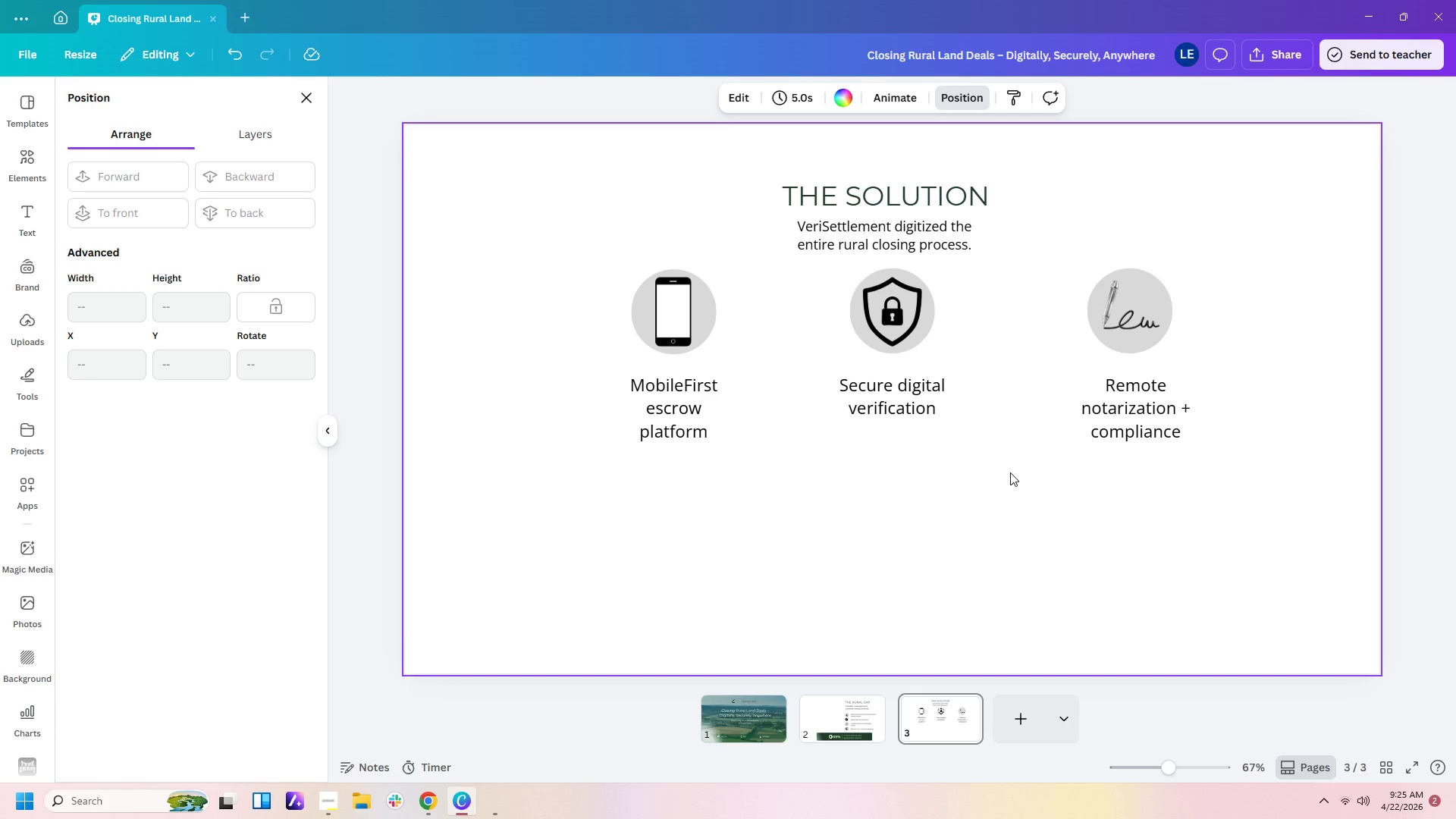 
wait(20.89)
 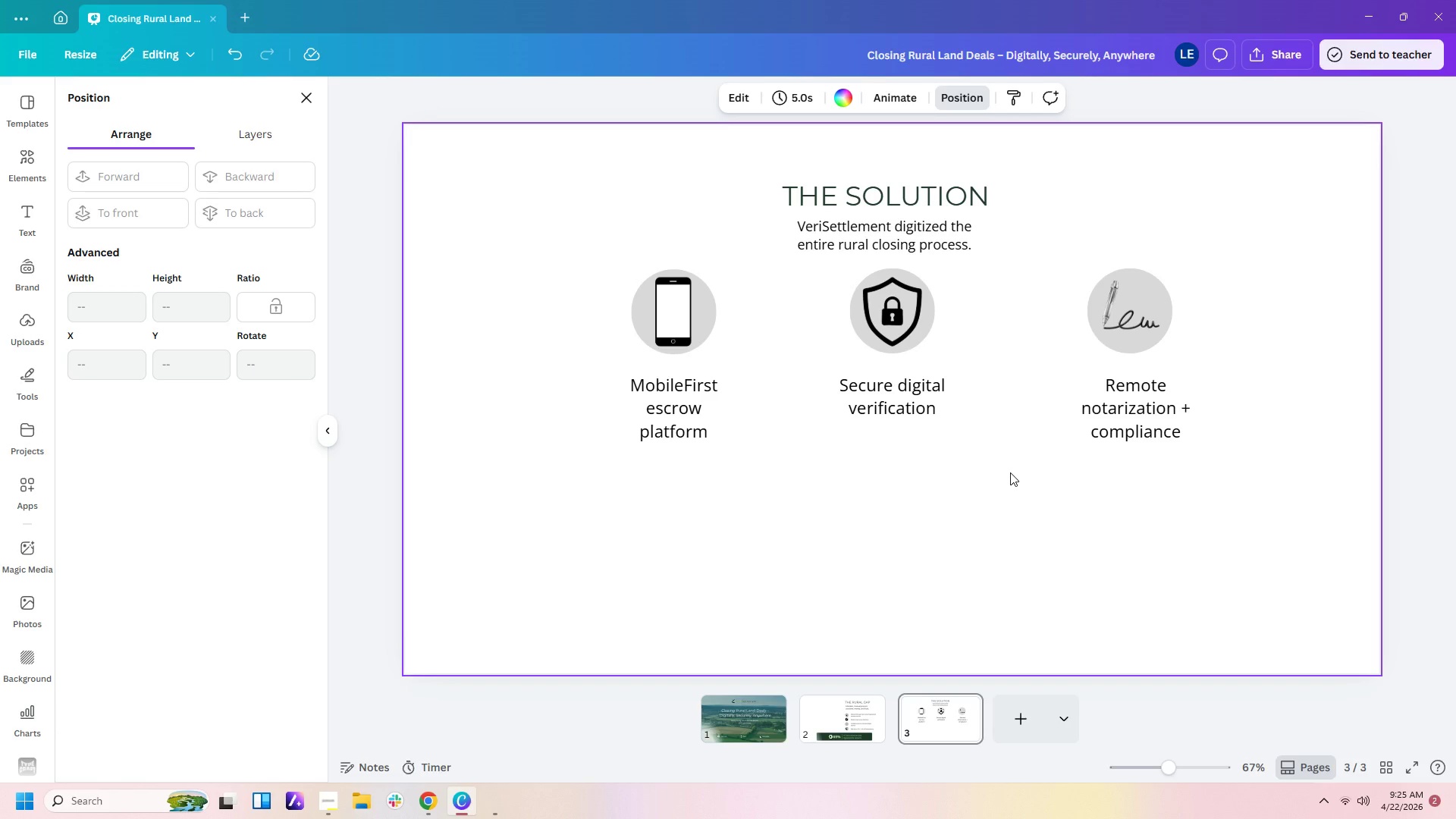 
left_click([679, 401])
 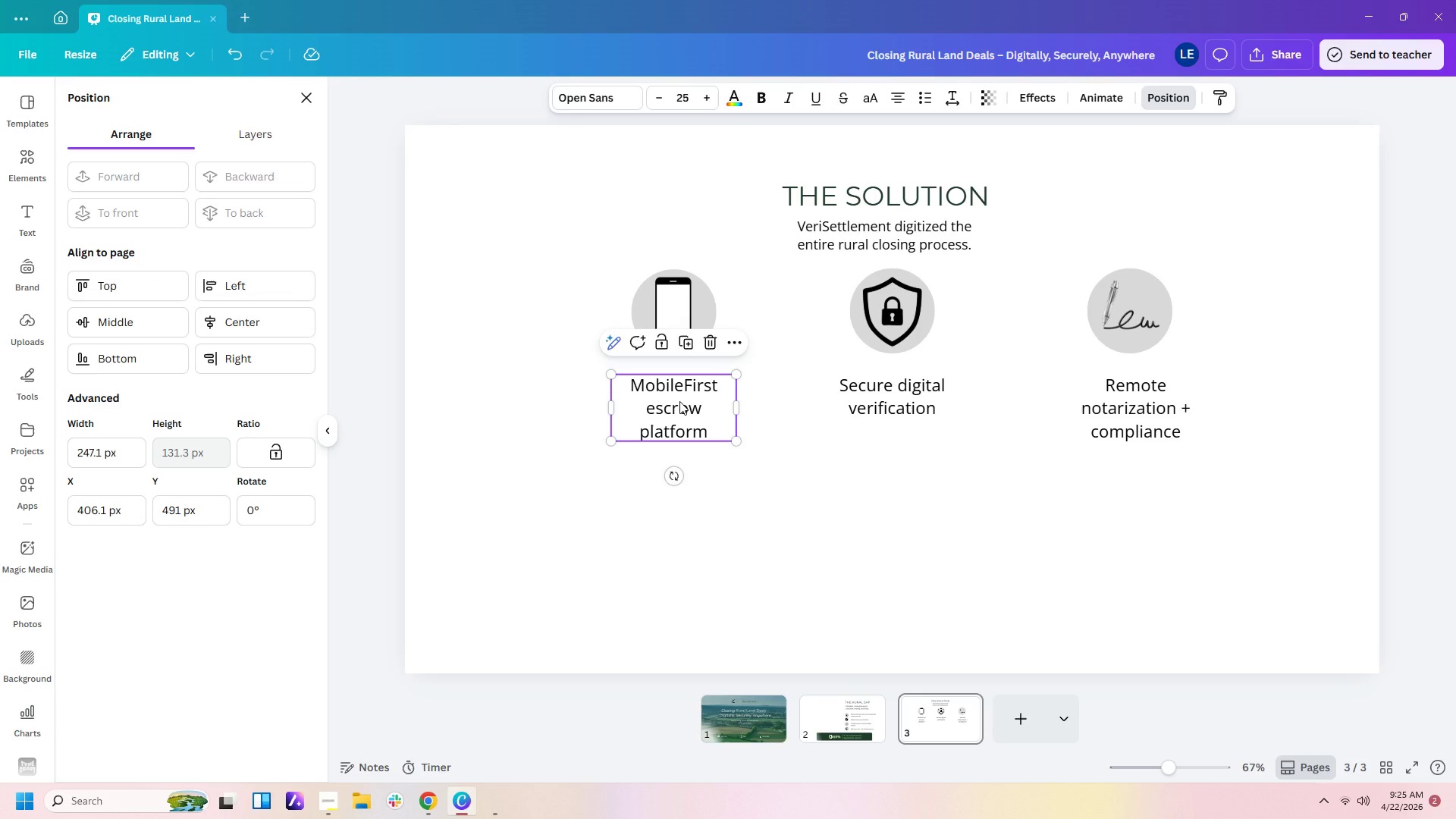 
key(Control+C)
 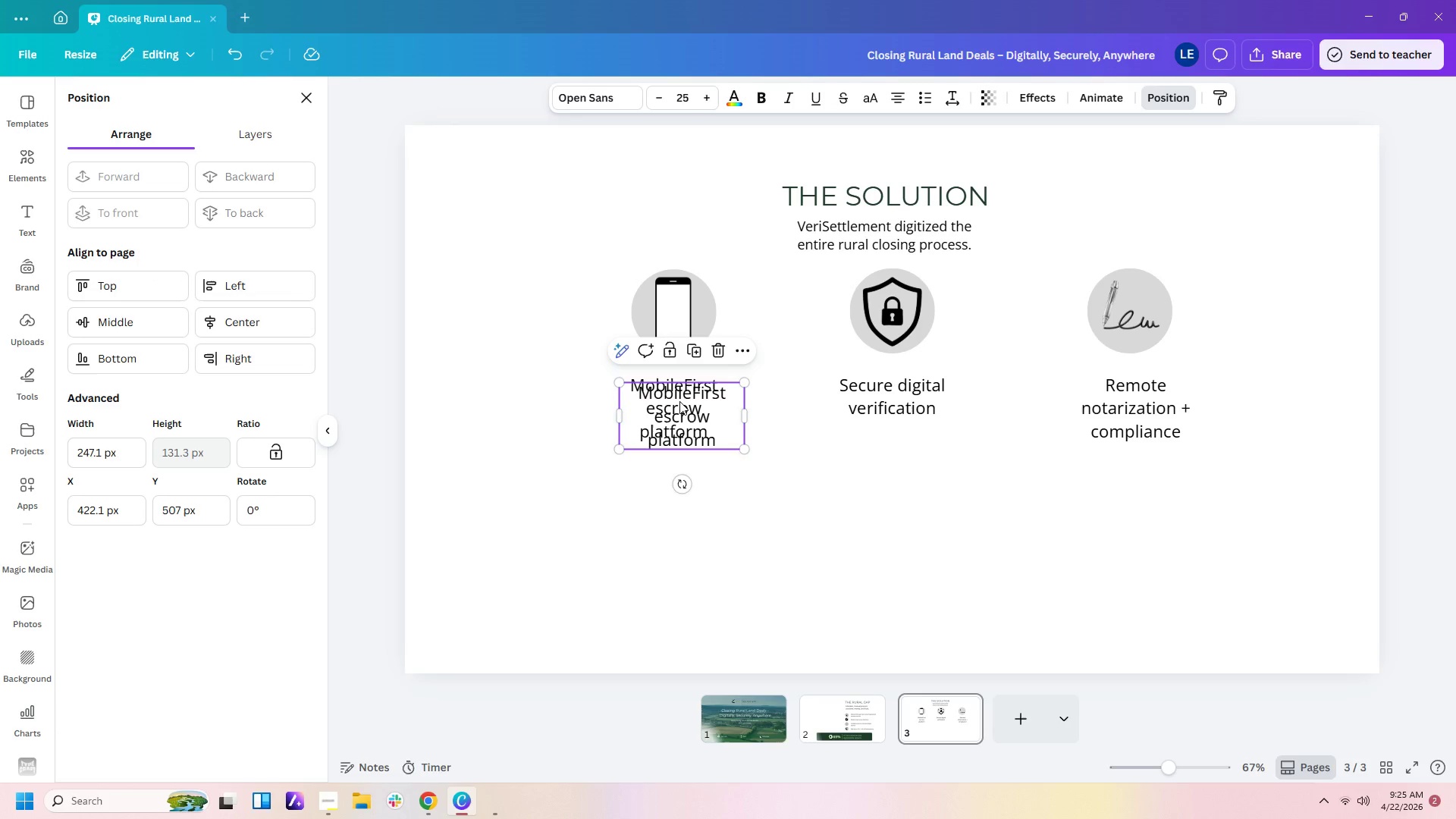 
key(Control+V)
 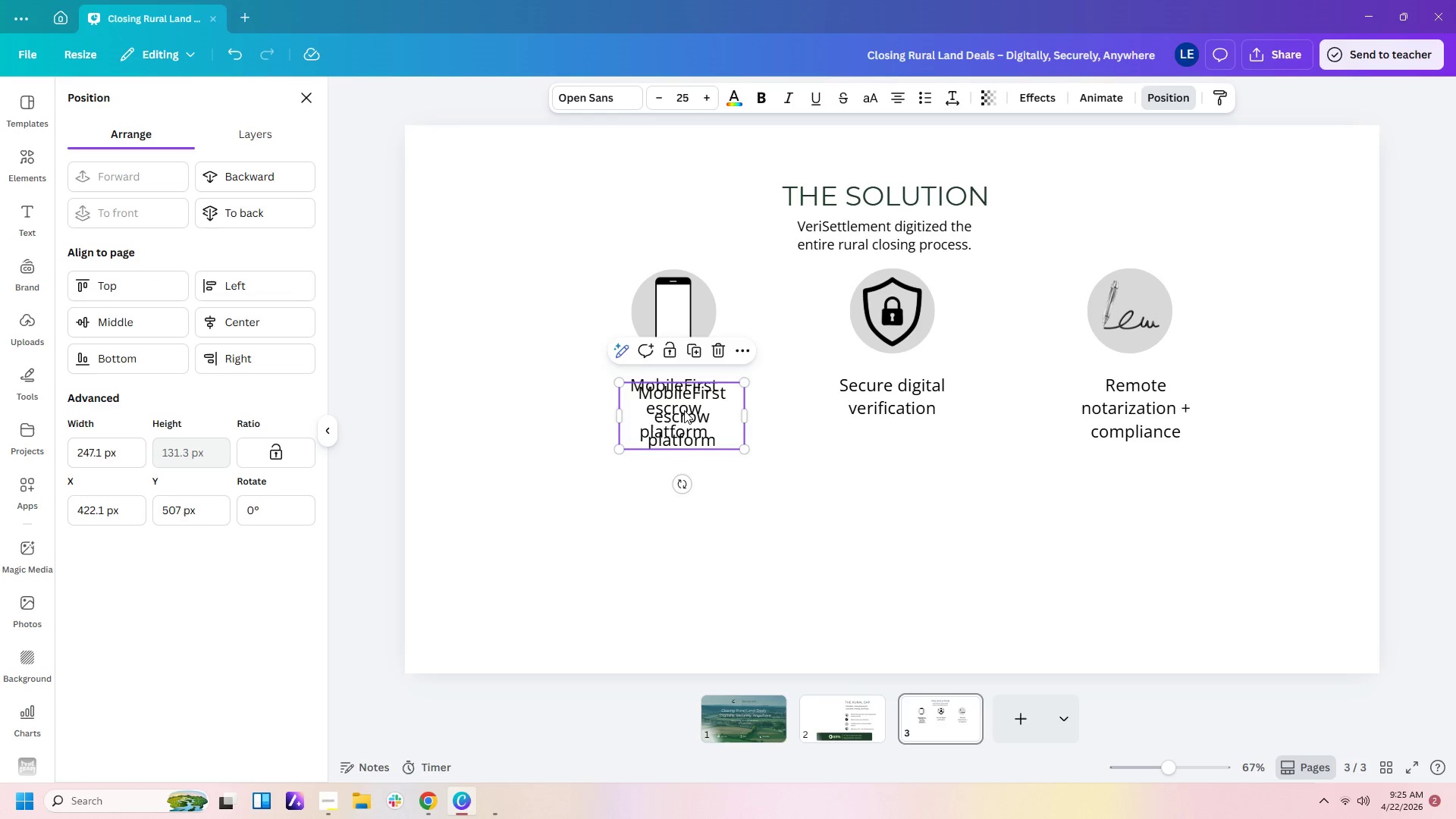 
left_click_drag(start_coordinate=[684, 410], to_coordinate=[675, 491])
 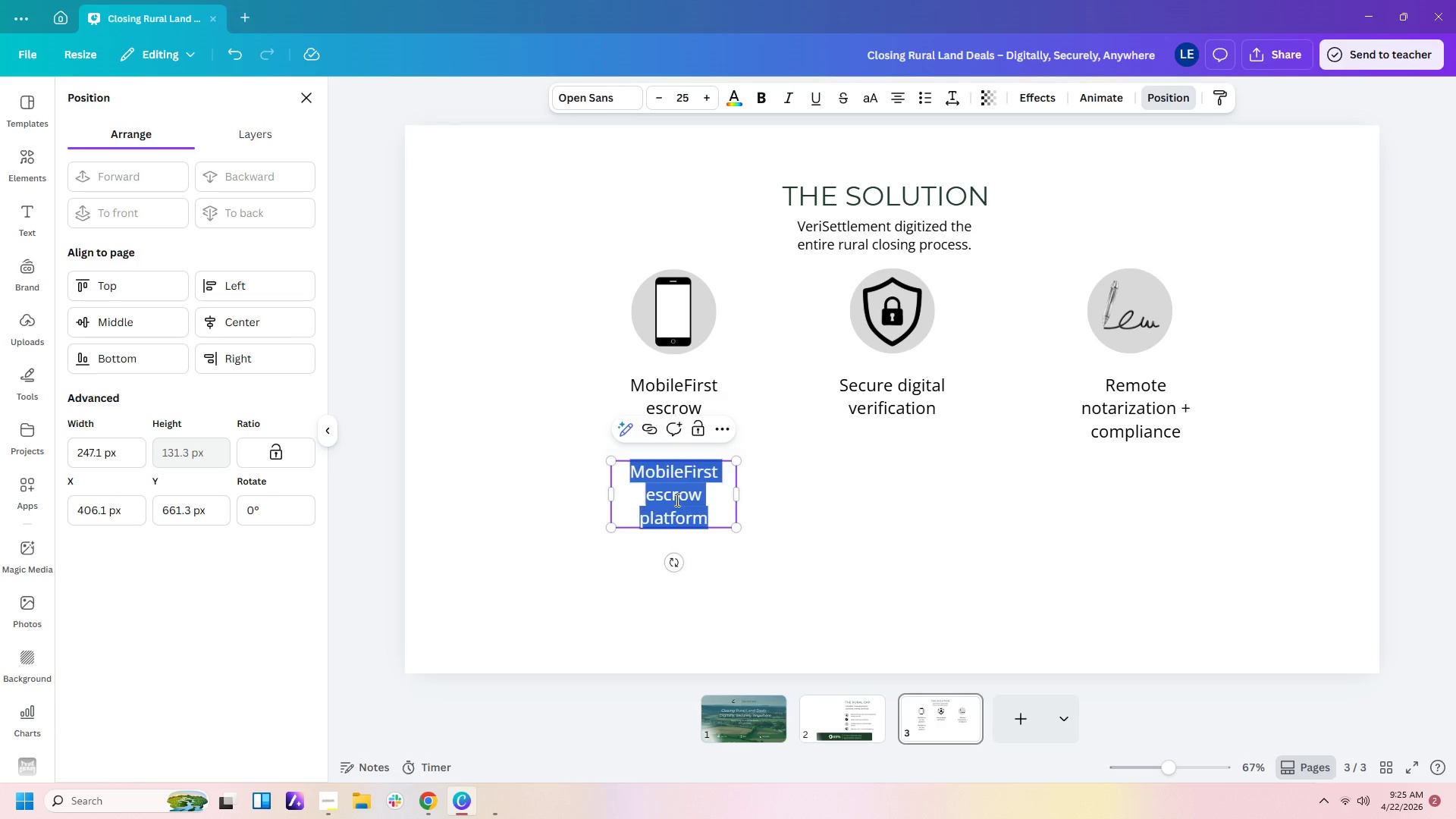 
double_click([676, 500])
 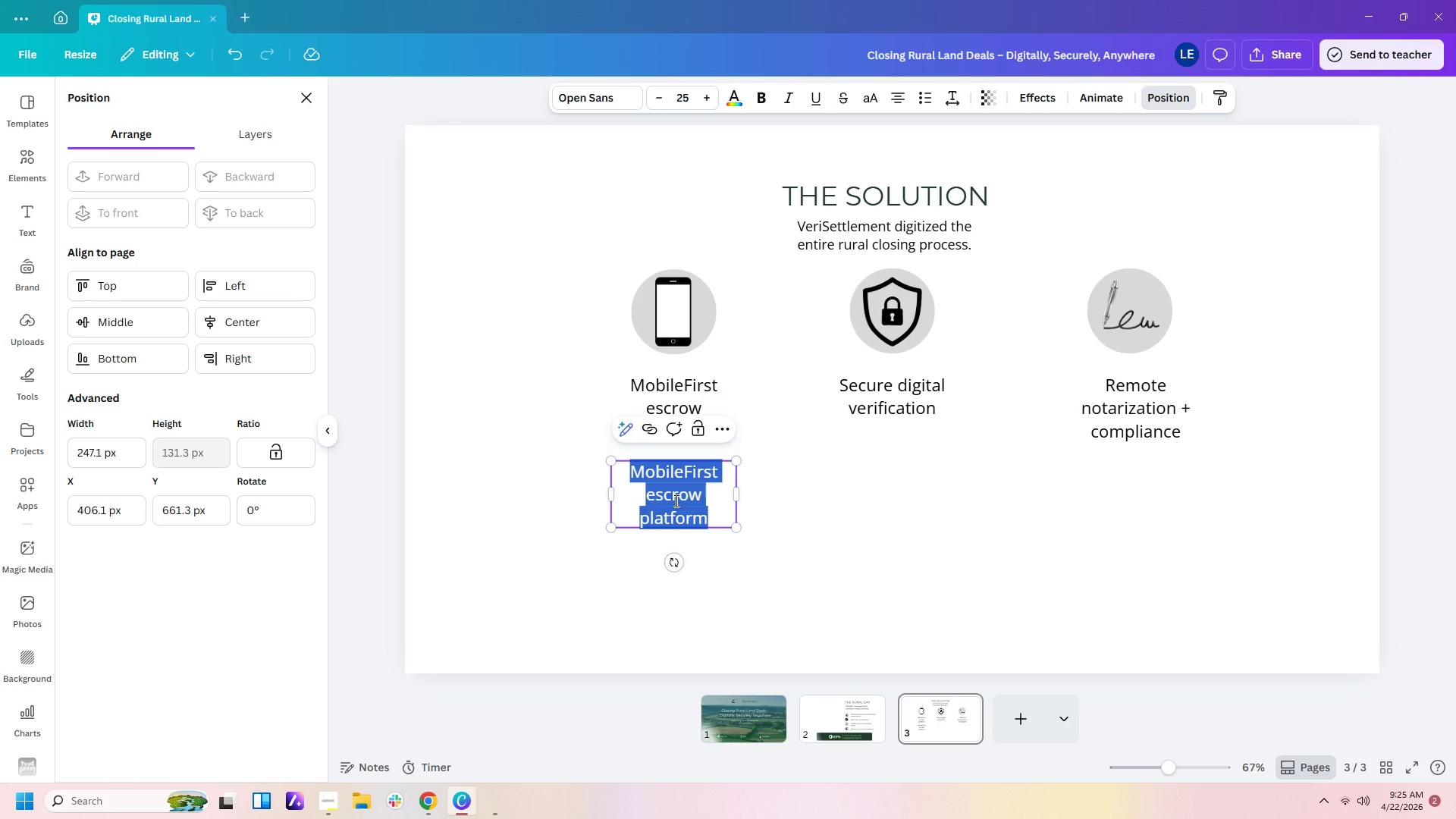 
type(Acor)
key(Backspace)
 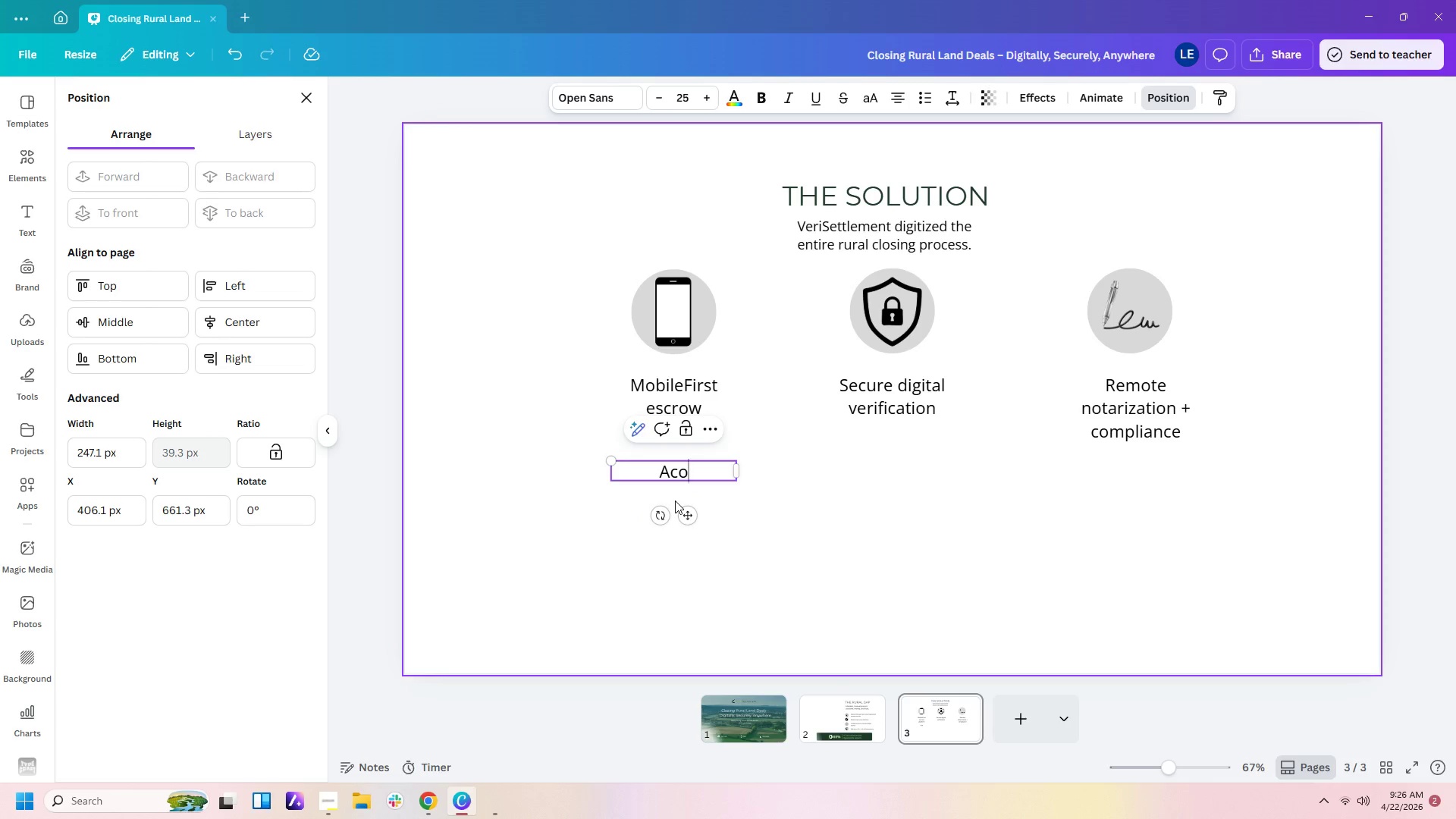 
key(Backspace)
key(Backspace)
type(ccessible anywhere)
 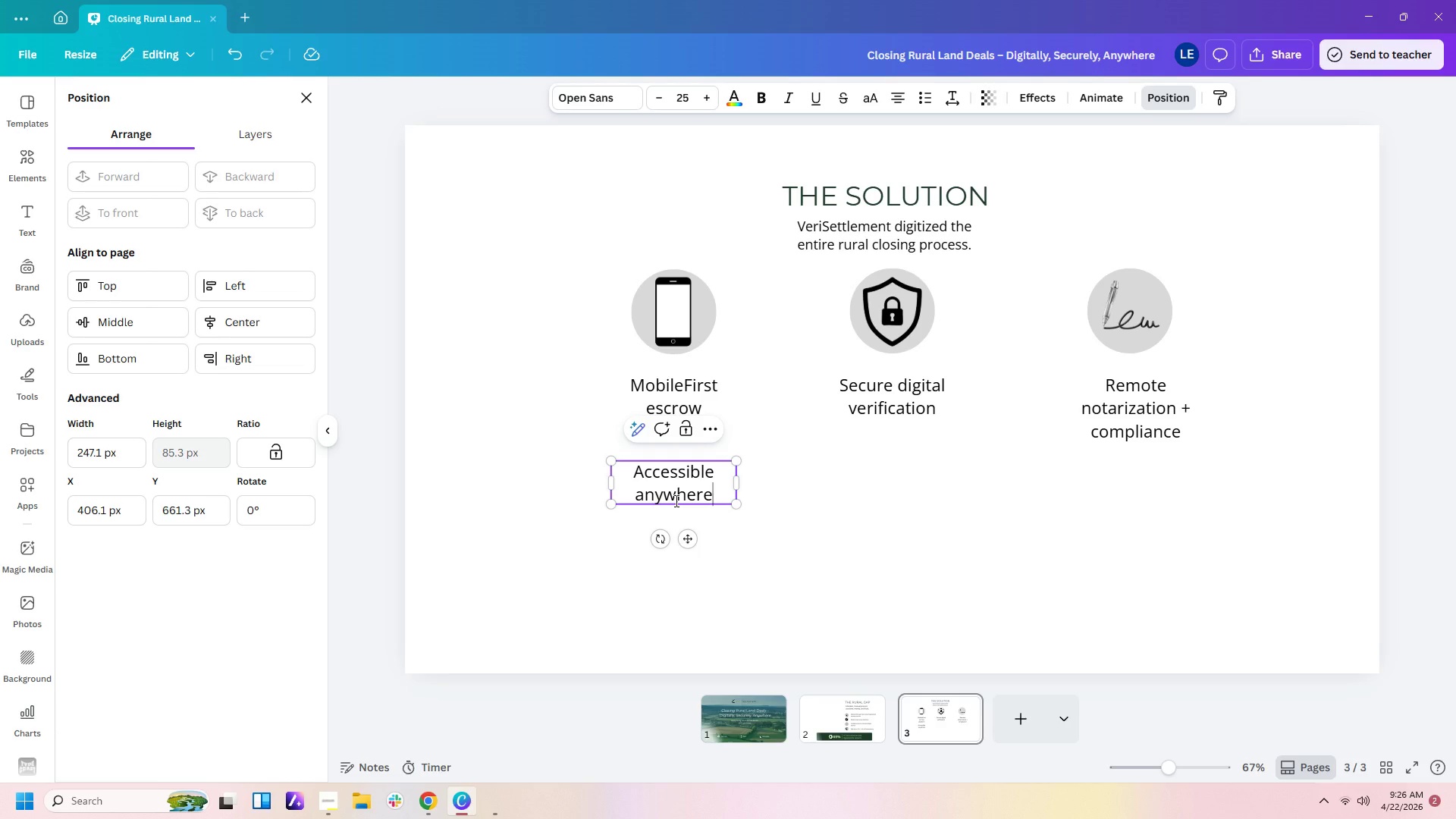 
type(, built for rural connectivy)
 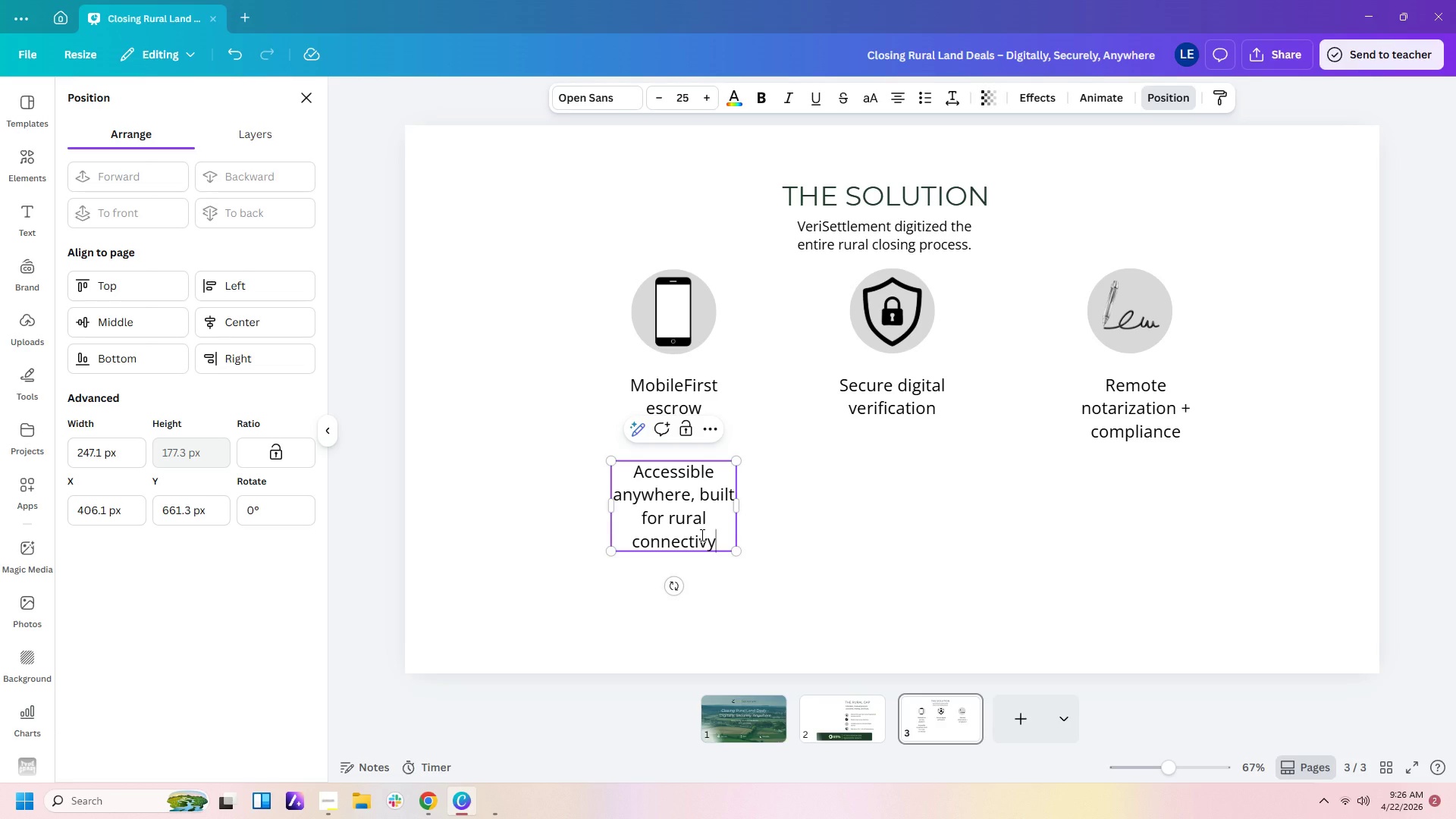 
key(Backspace)
type(ity)
 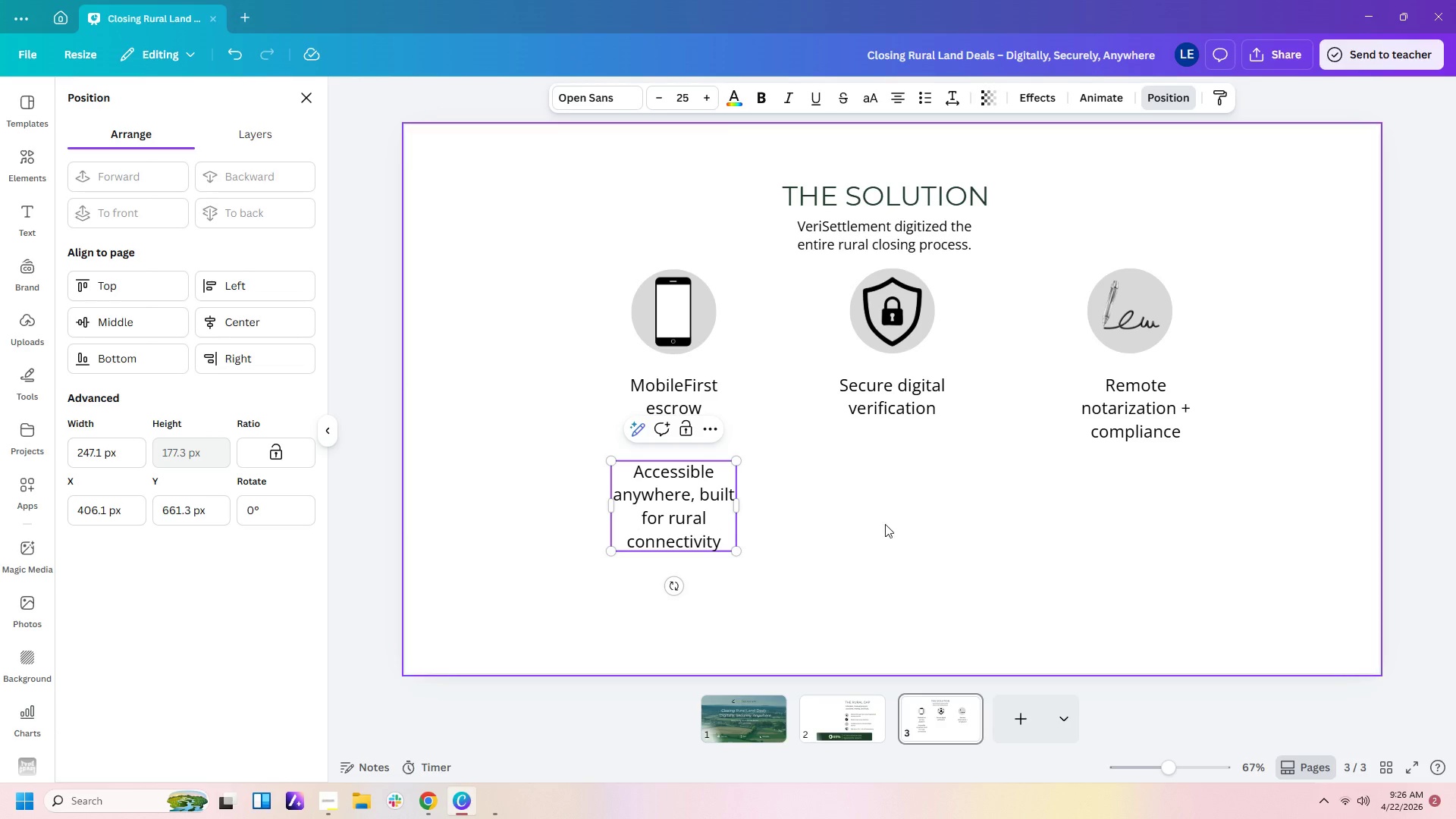 
left_click([875, 524])
 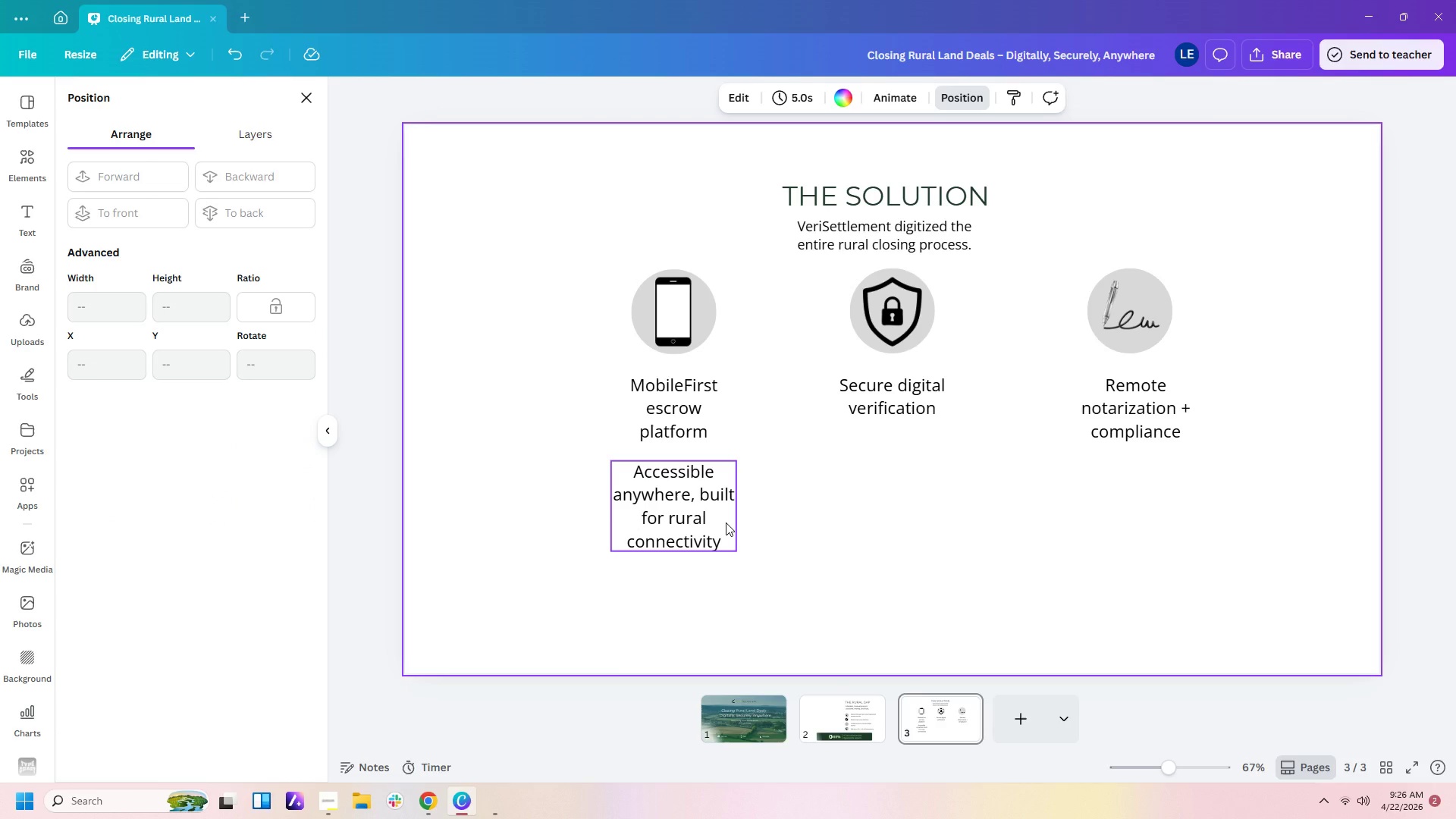 
left_click([726, 522])
 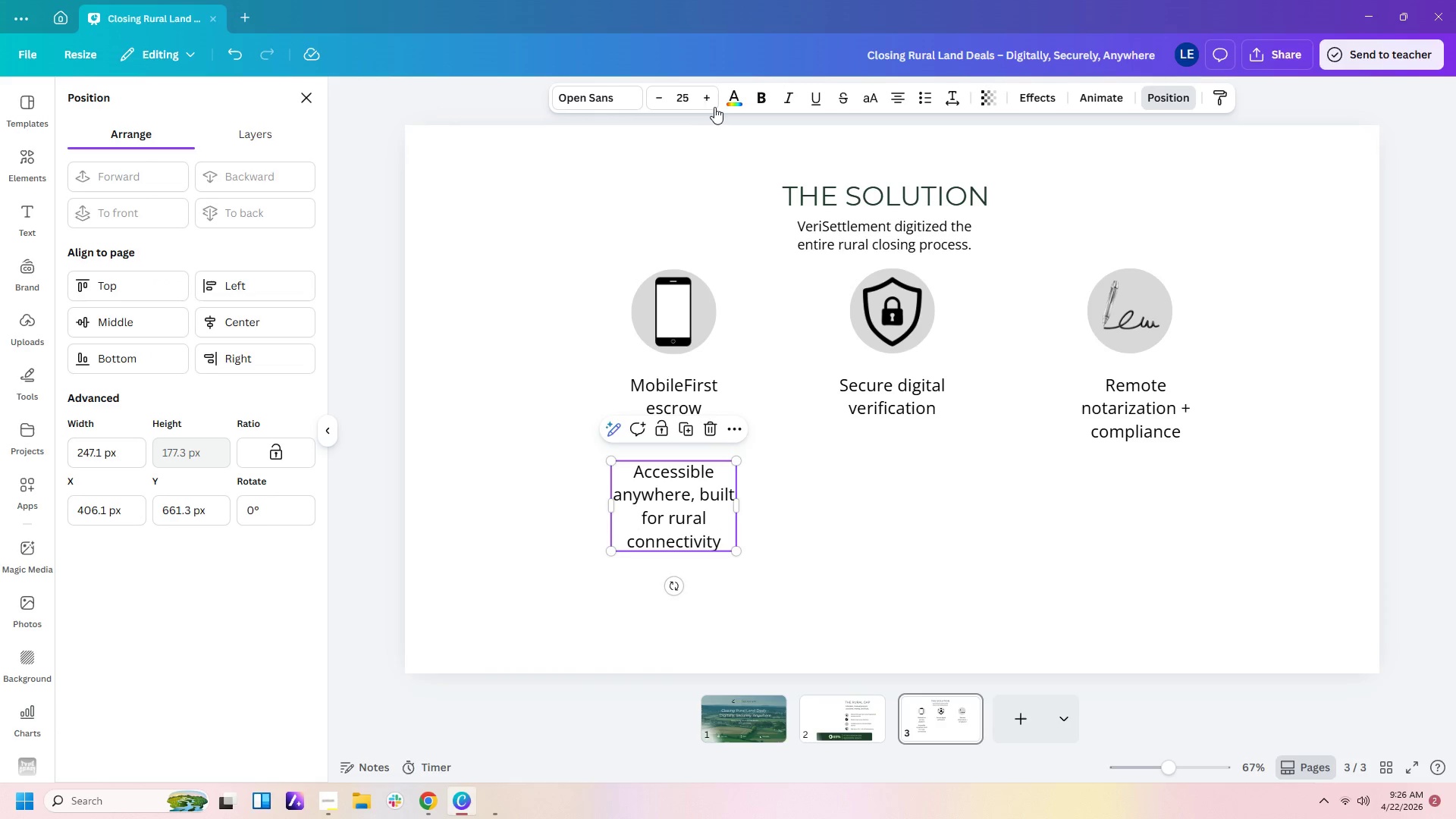 
left_click([692, 104])
 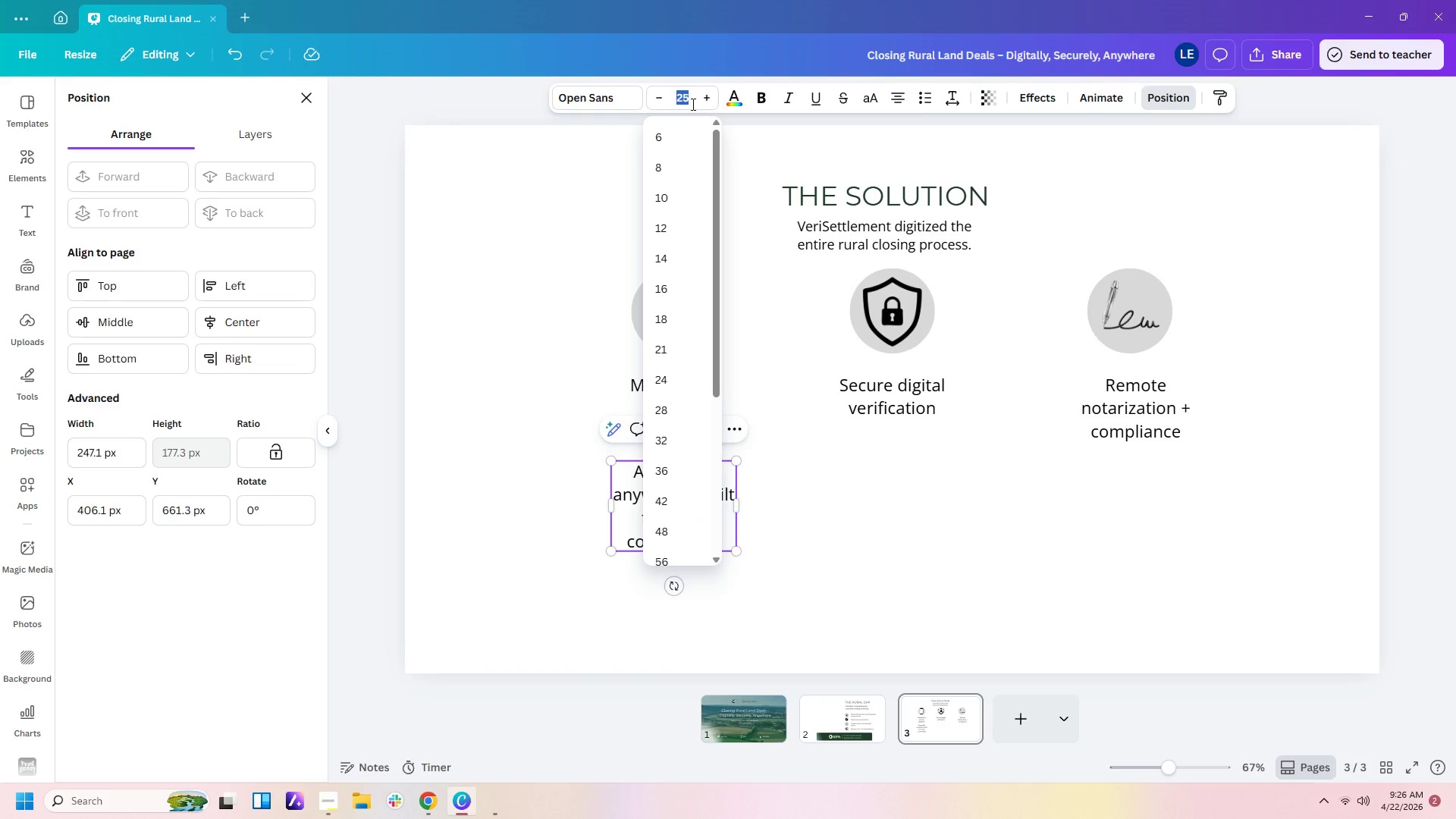 
key(Numpad2)
 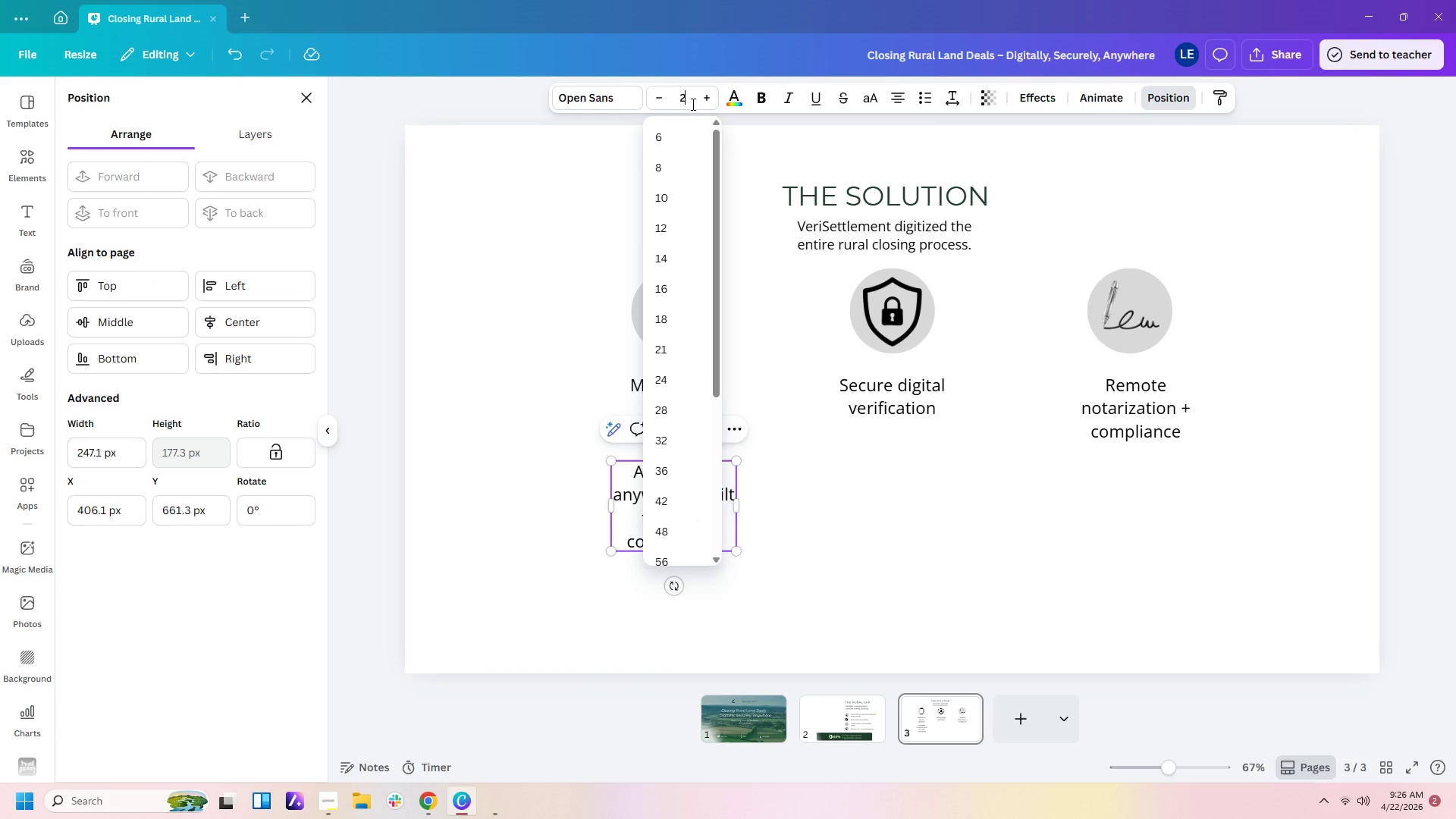 
key(Numpad0)
 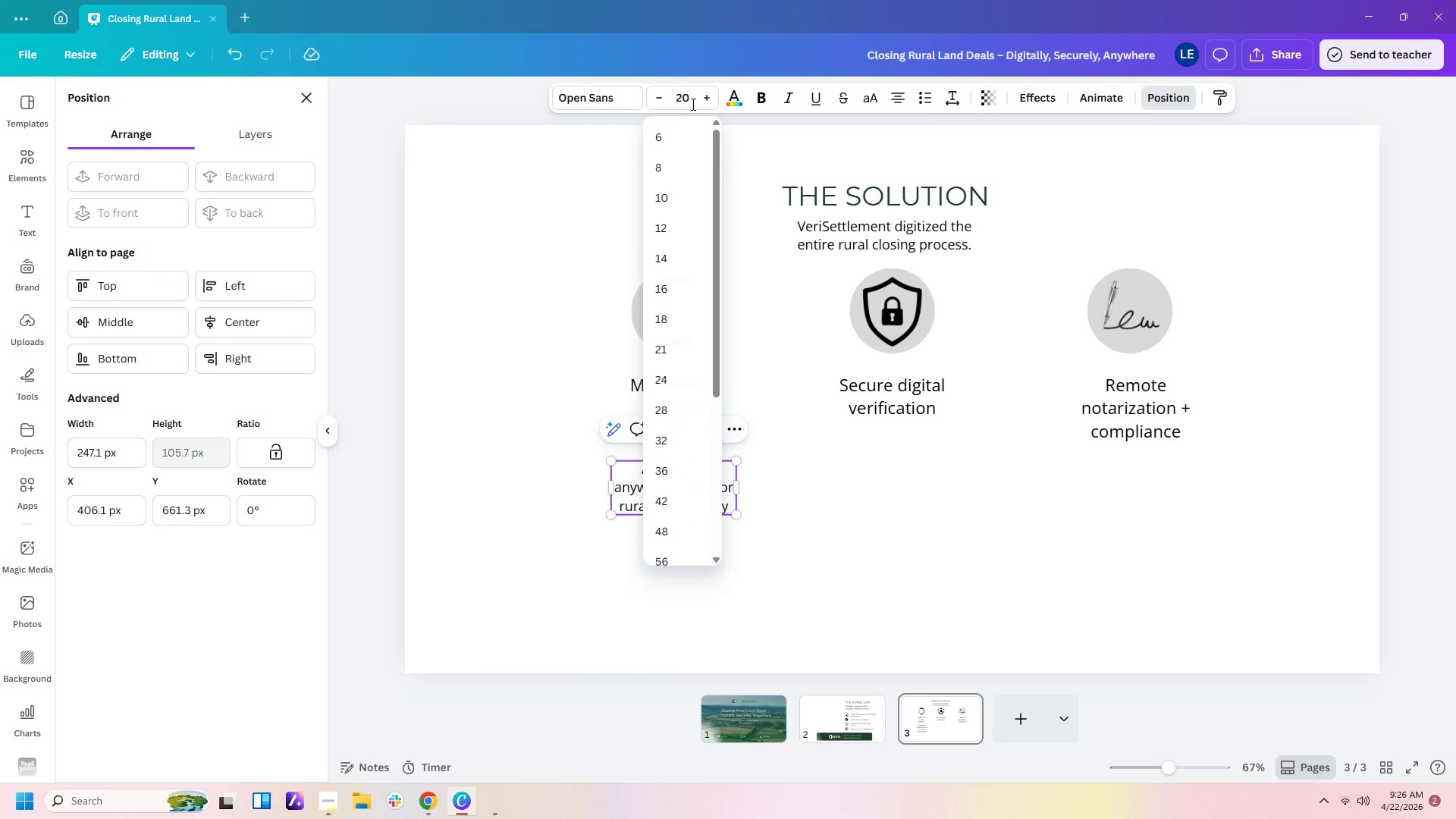 
key(Enter)
 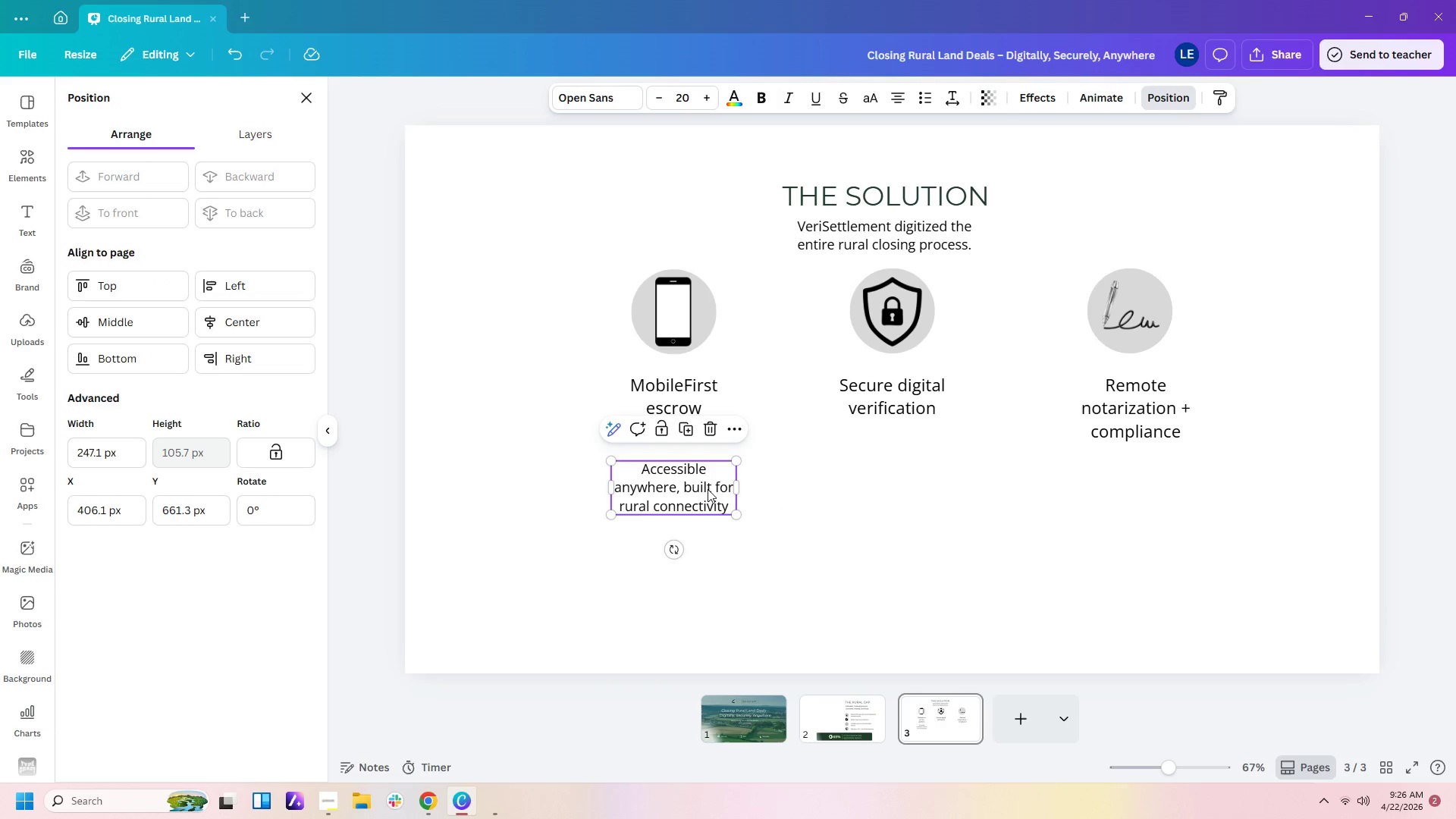 
left_click_drag(start_coordinate=[739, 485], to_coordinate=[756, 485])
 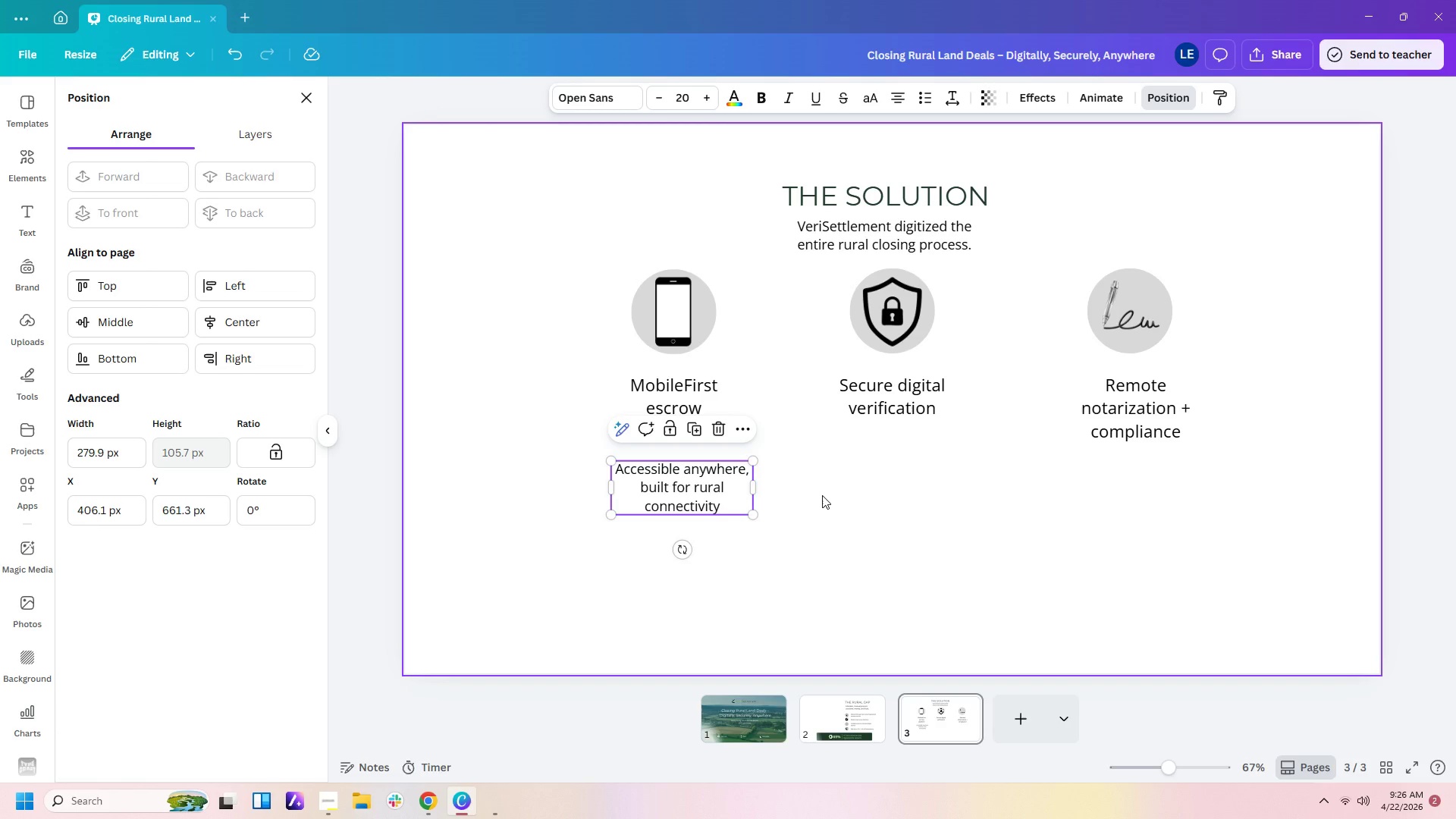 
left_click([822, 495])
 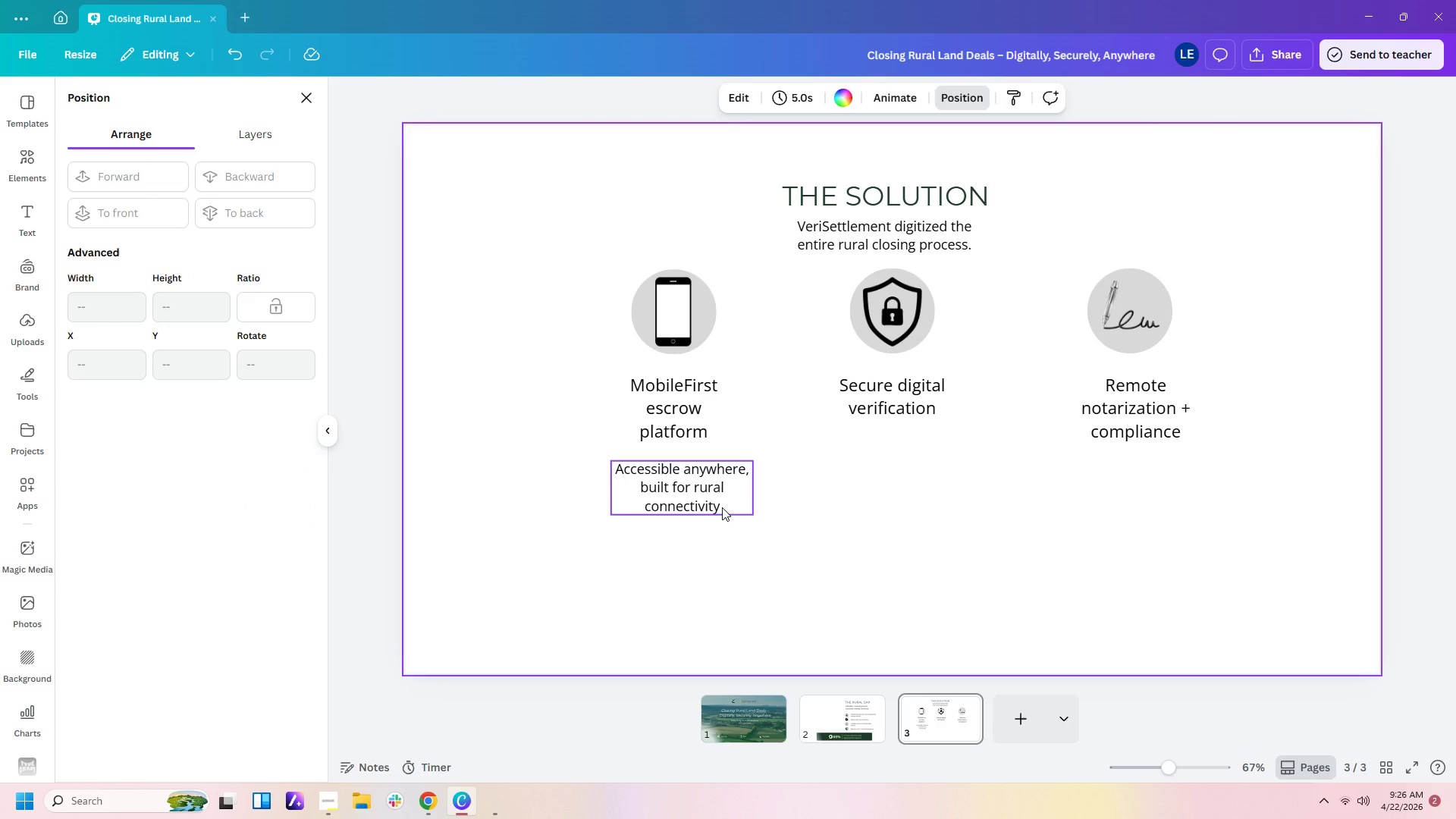 
left_click_drag(start_coordinate=[722, 507], to_coordinate=[722, 513])
 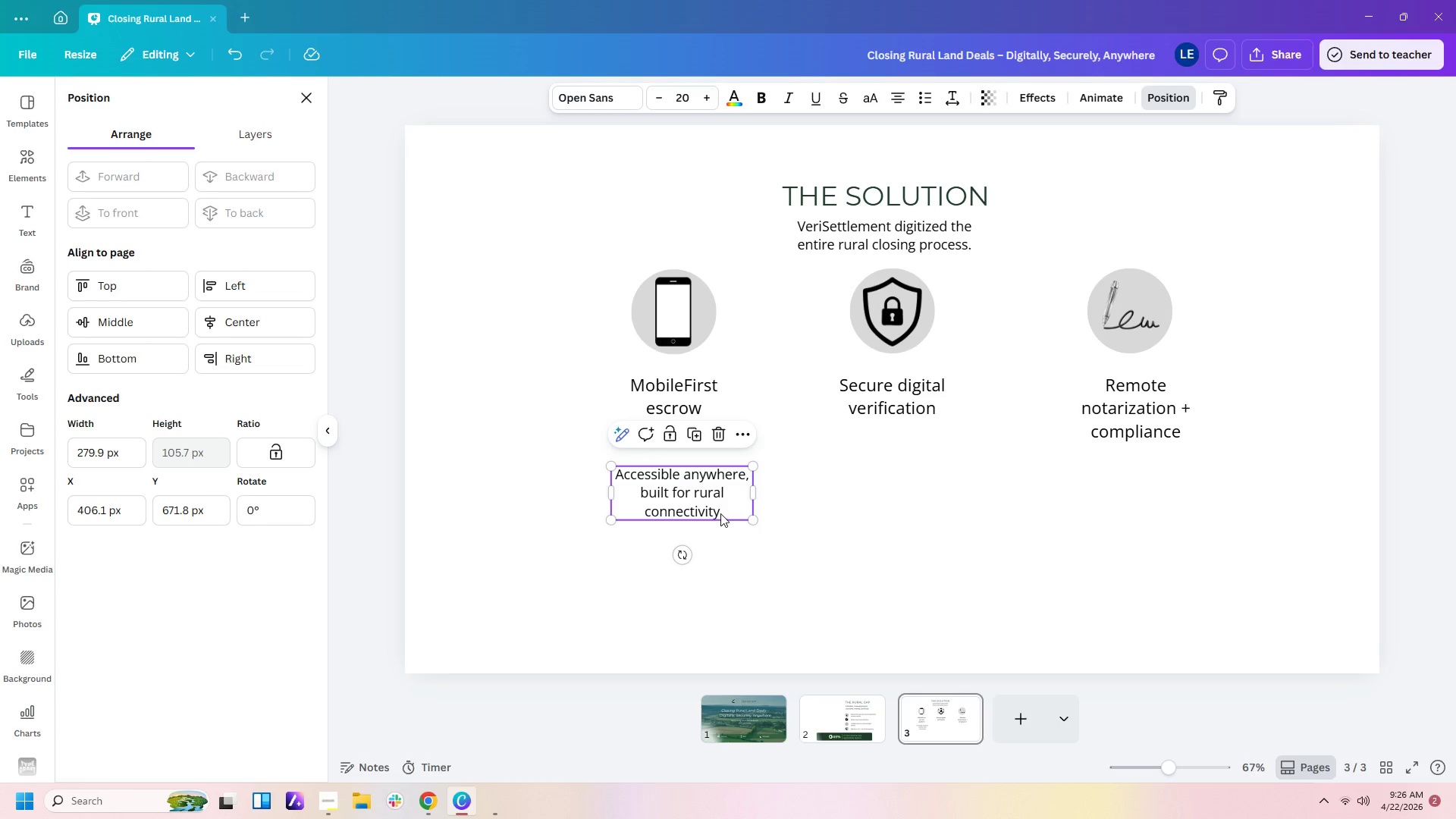 
left_click_drag(start_coordinate=[722, 511], to_coordinate=[716, 511])
 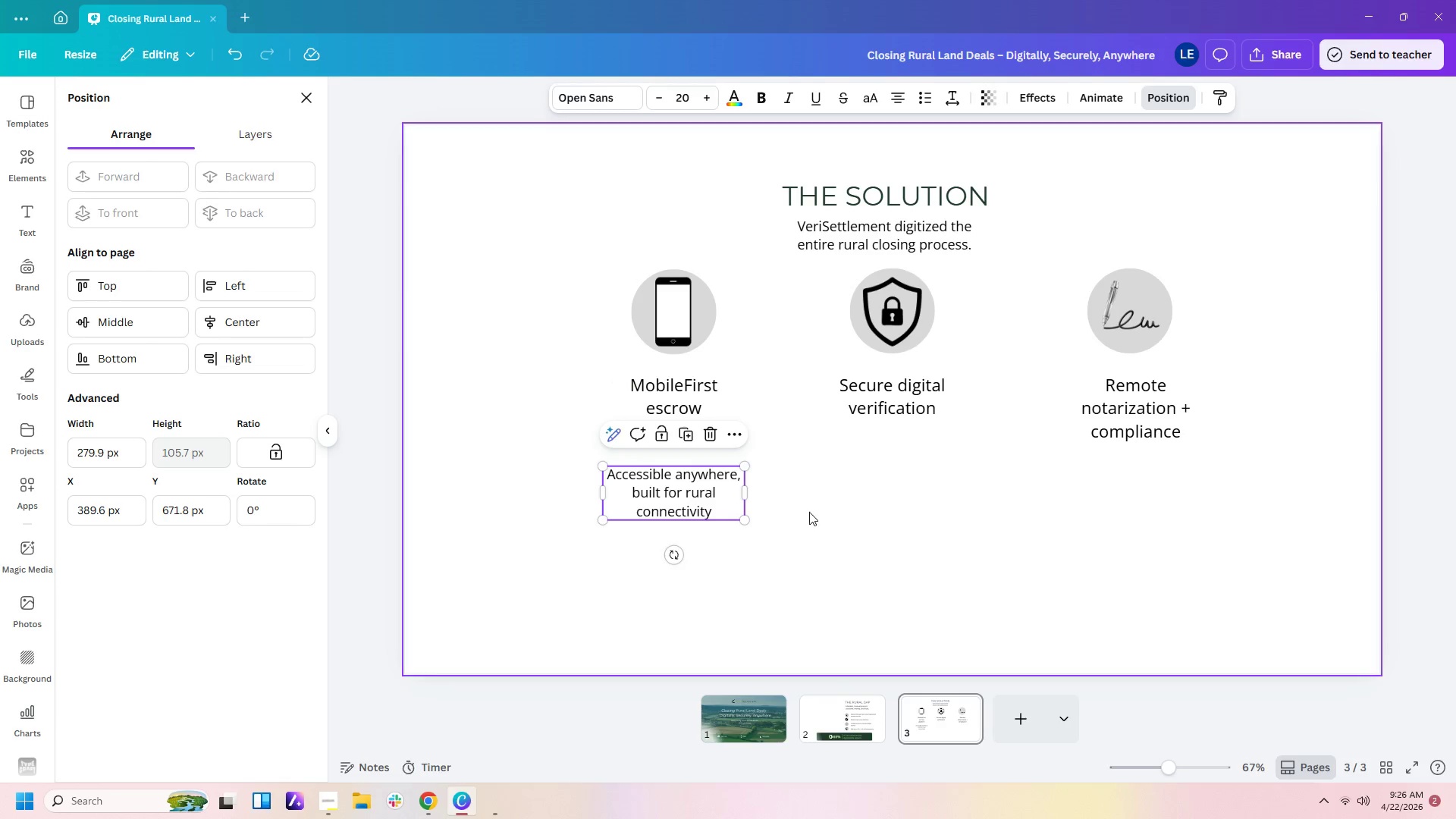 
left_click([809, 512])
 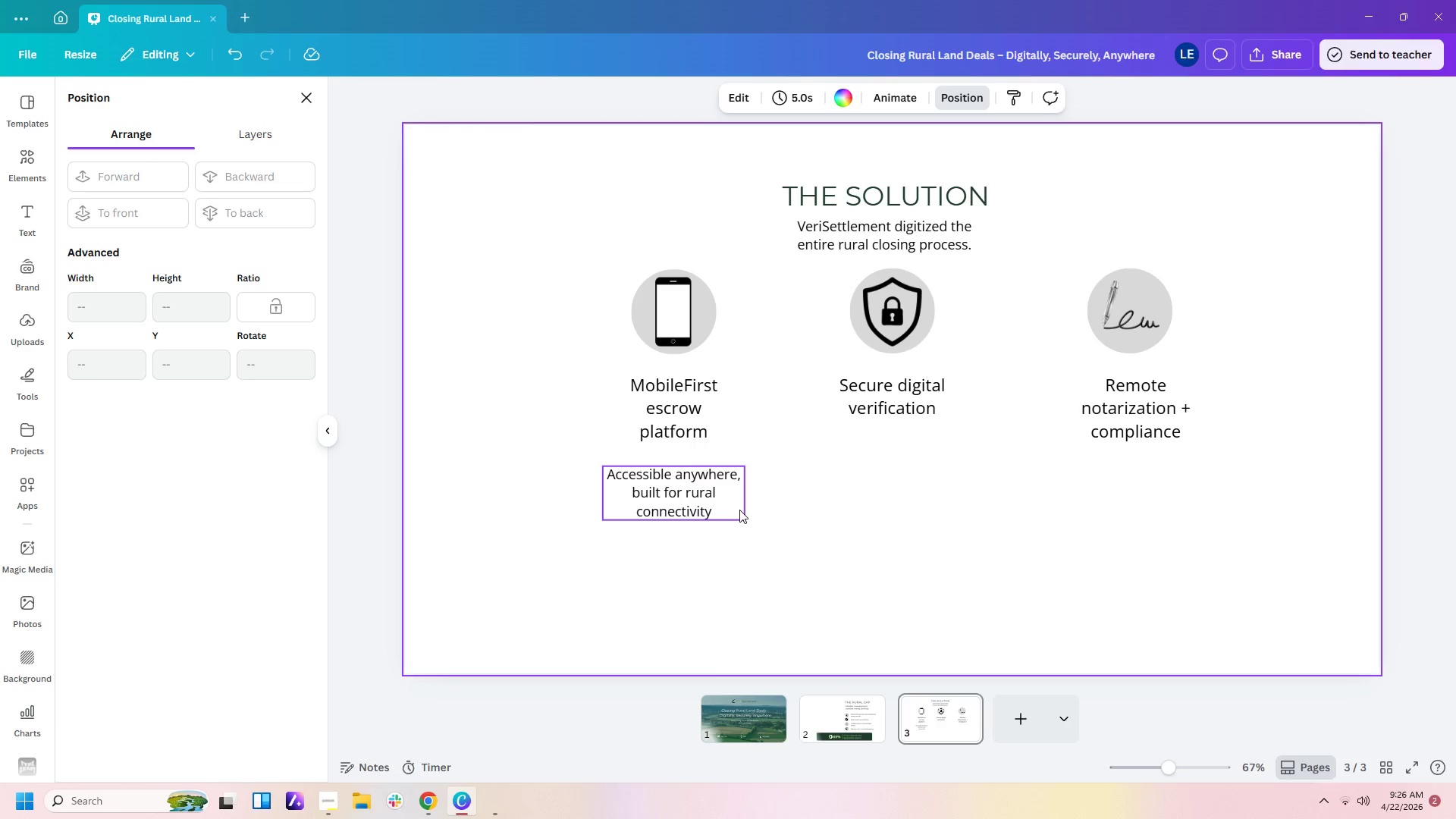 
left_click([739, 510])
 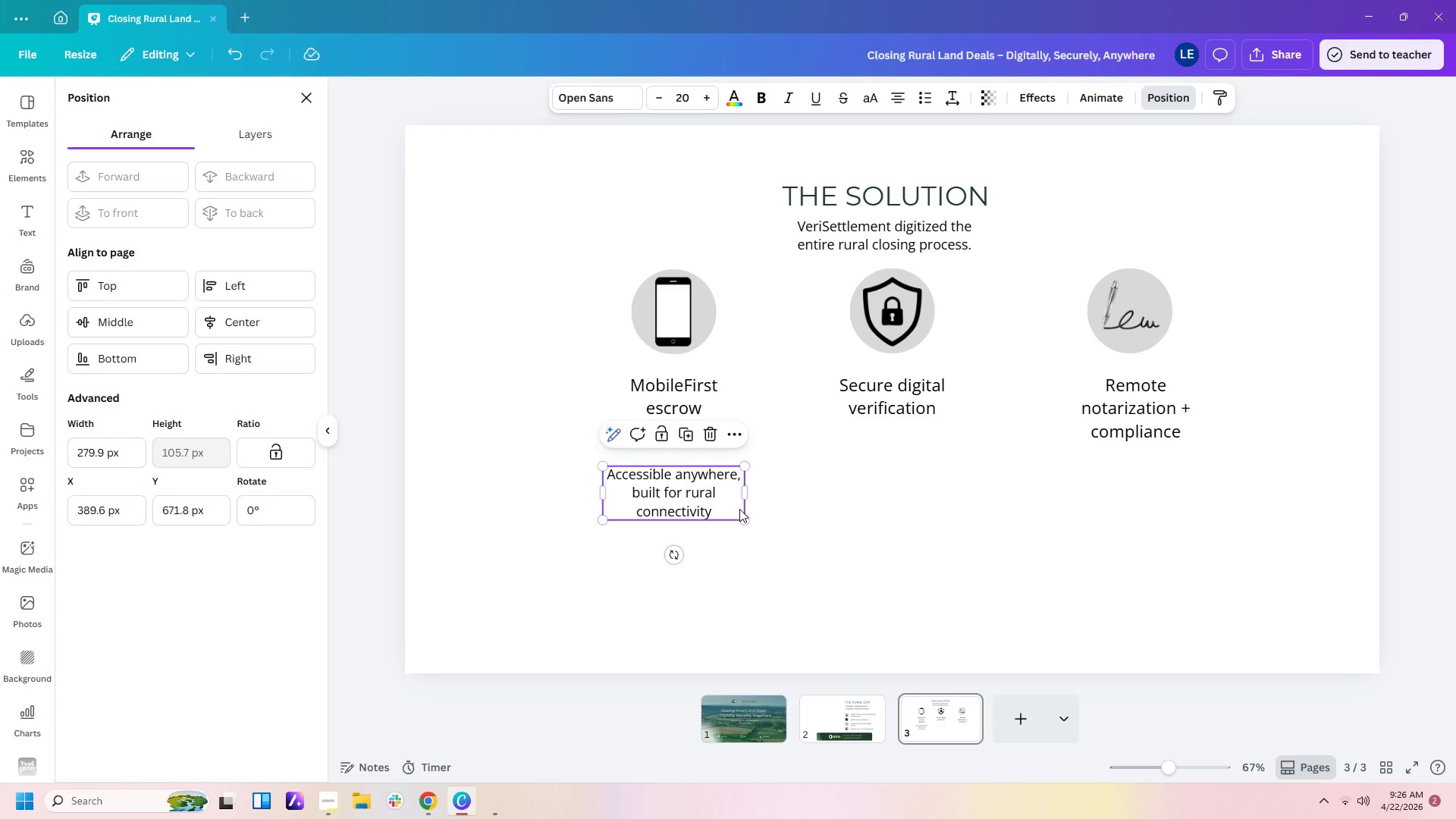 
key(Control+C)
 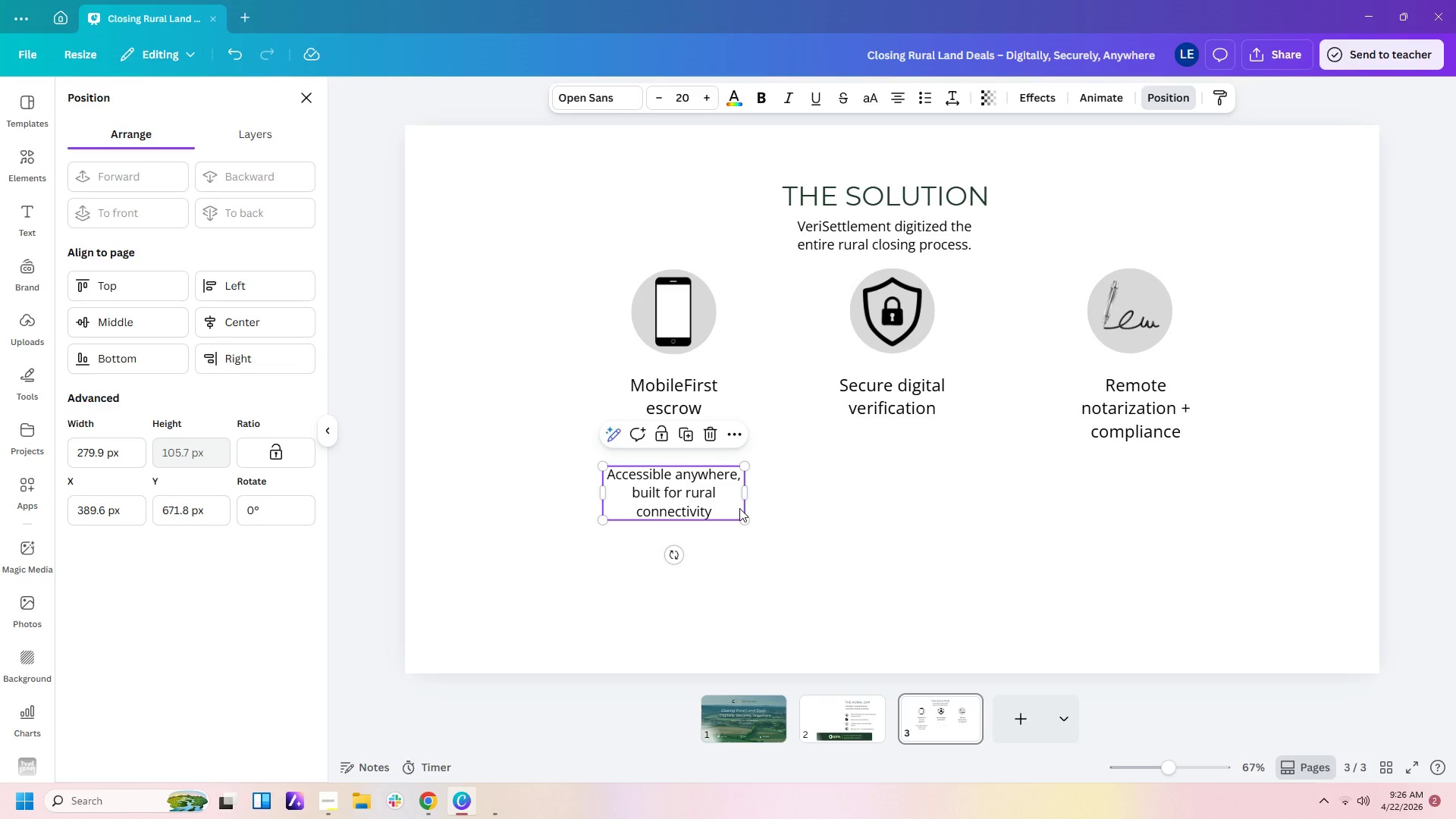 
key(Control+V)
 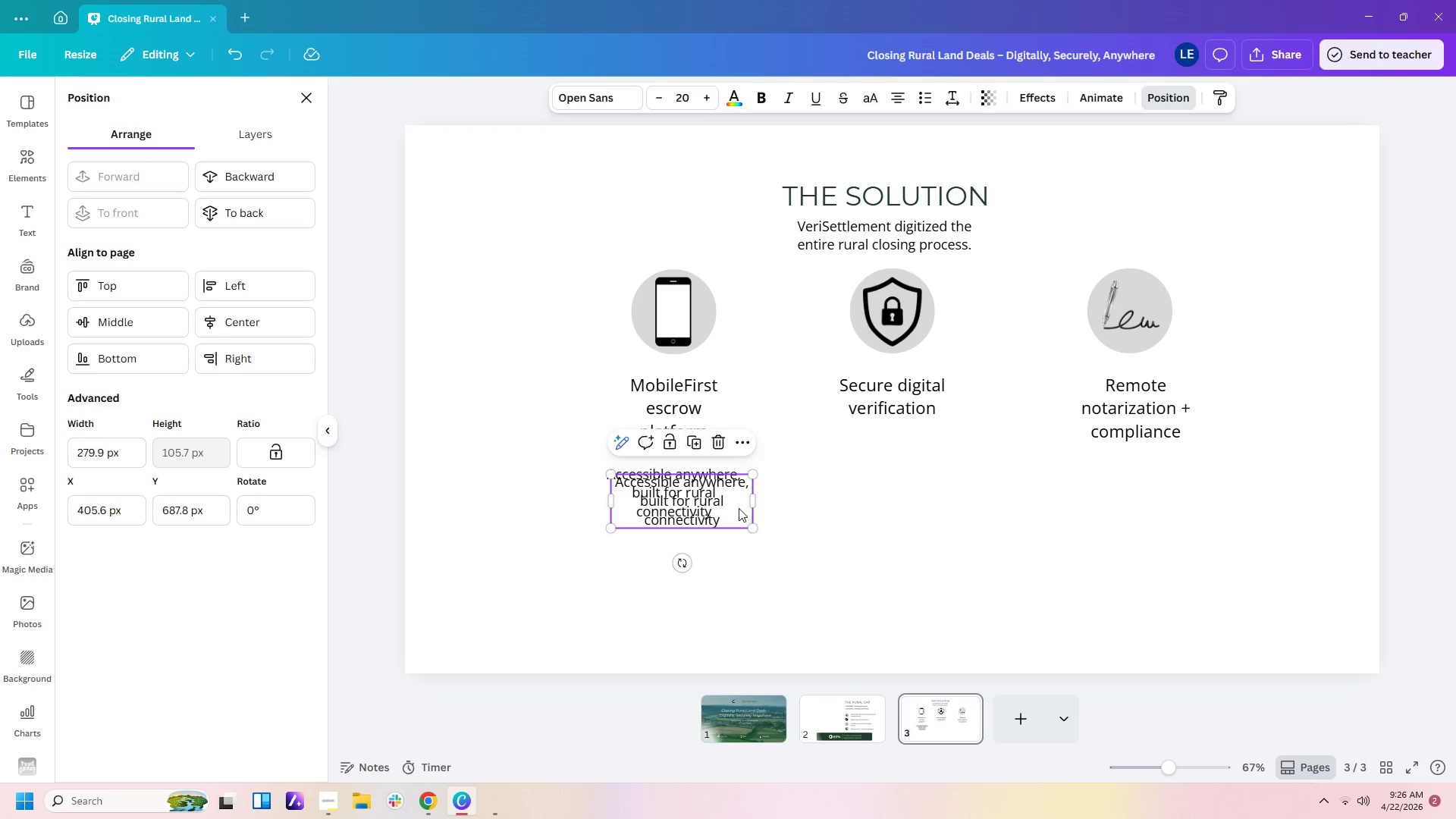 
left_click_drag(start_coordinate=[739, 508], to_coordinate=[946, 501])
 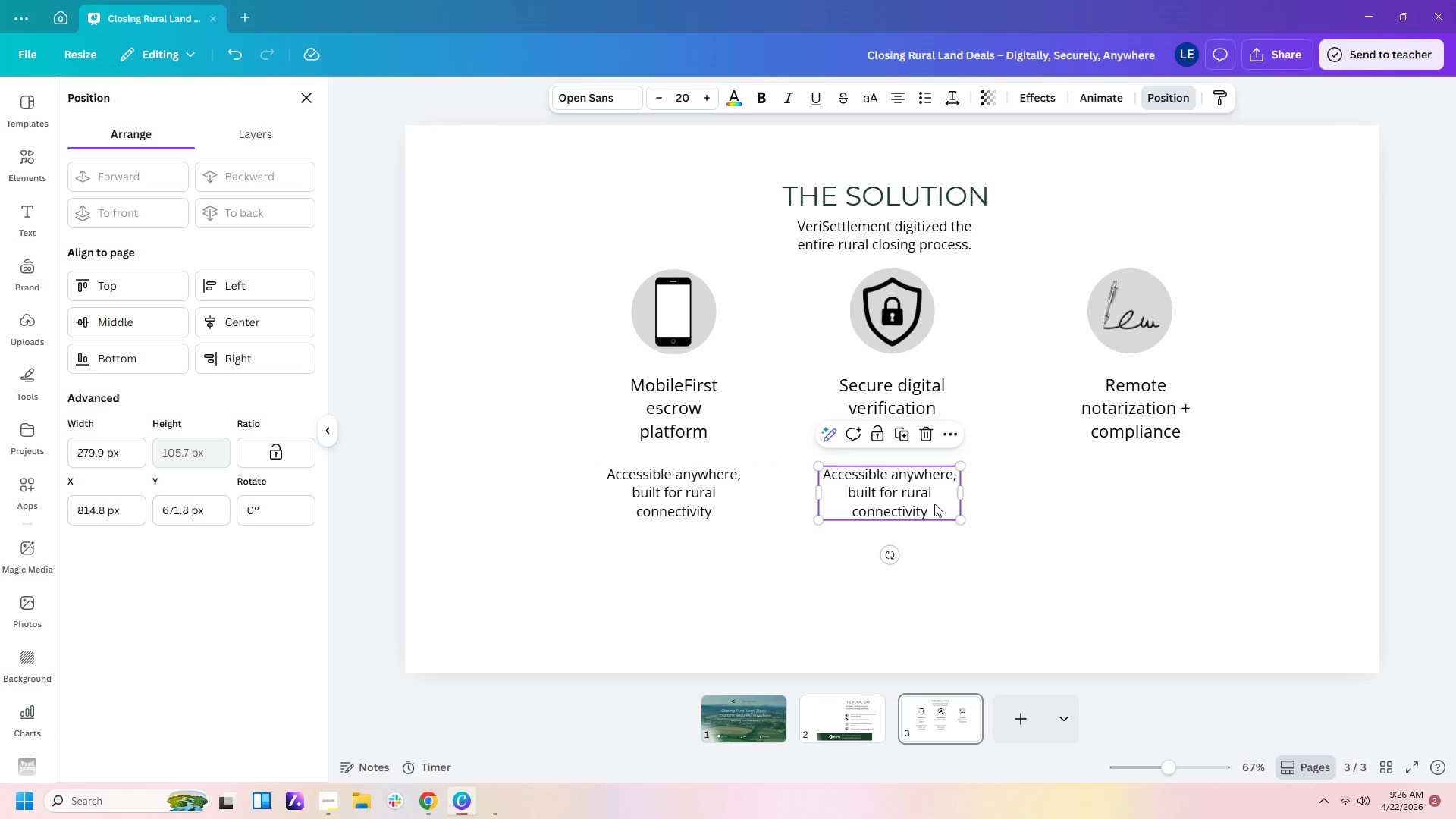 
double_click([934, 504])
 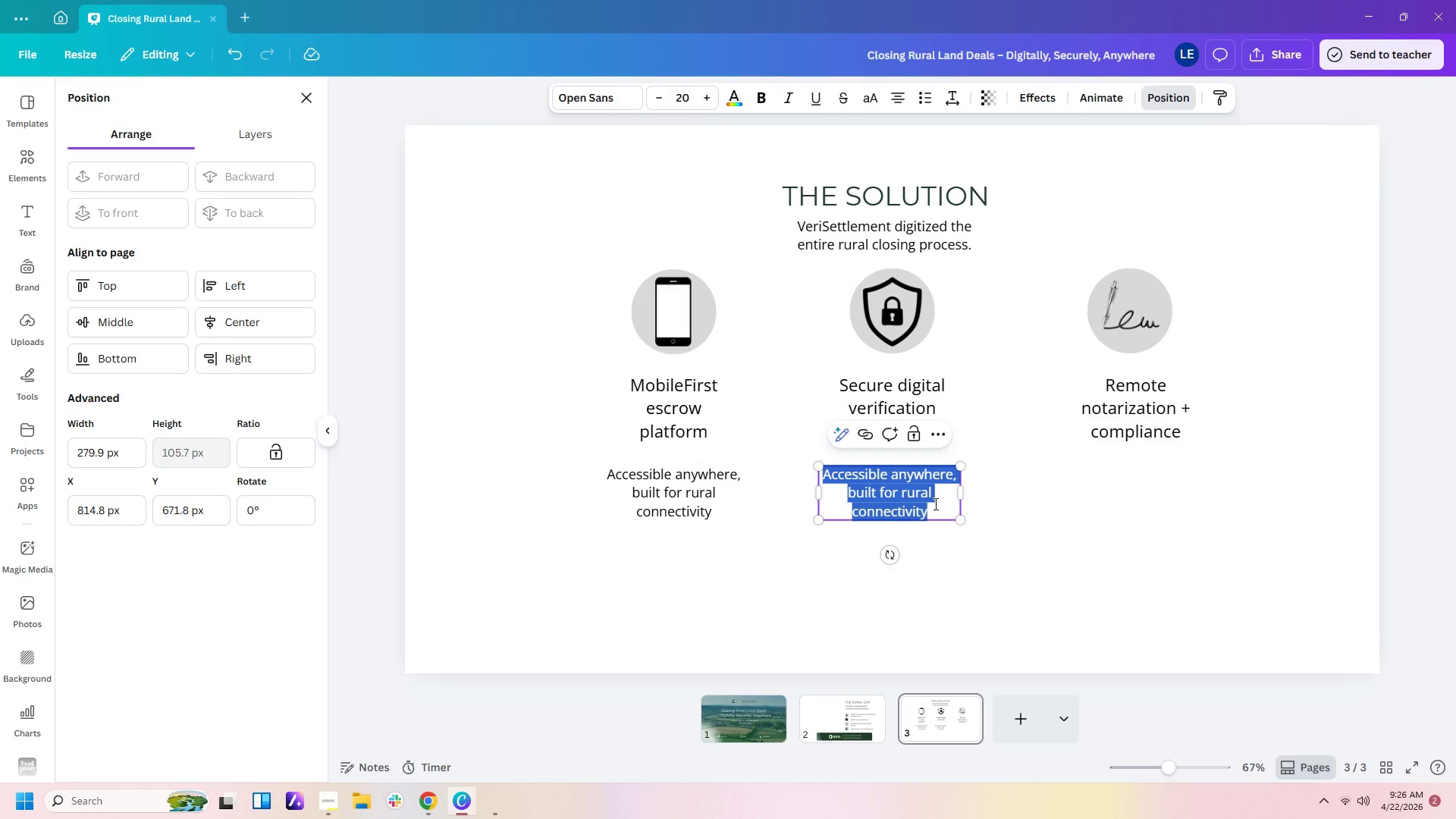 
type(AS-)
key(Backspace)
key(Backspace)
type(I-)
 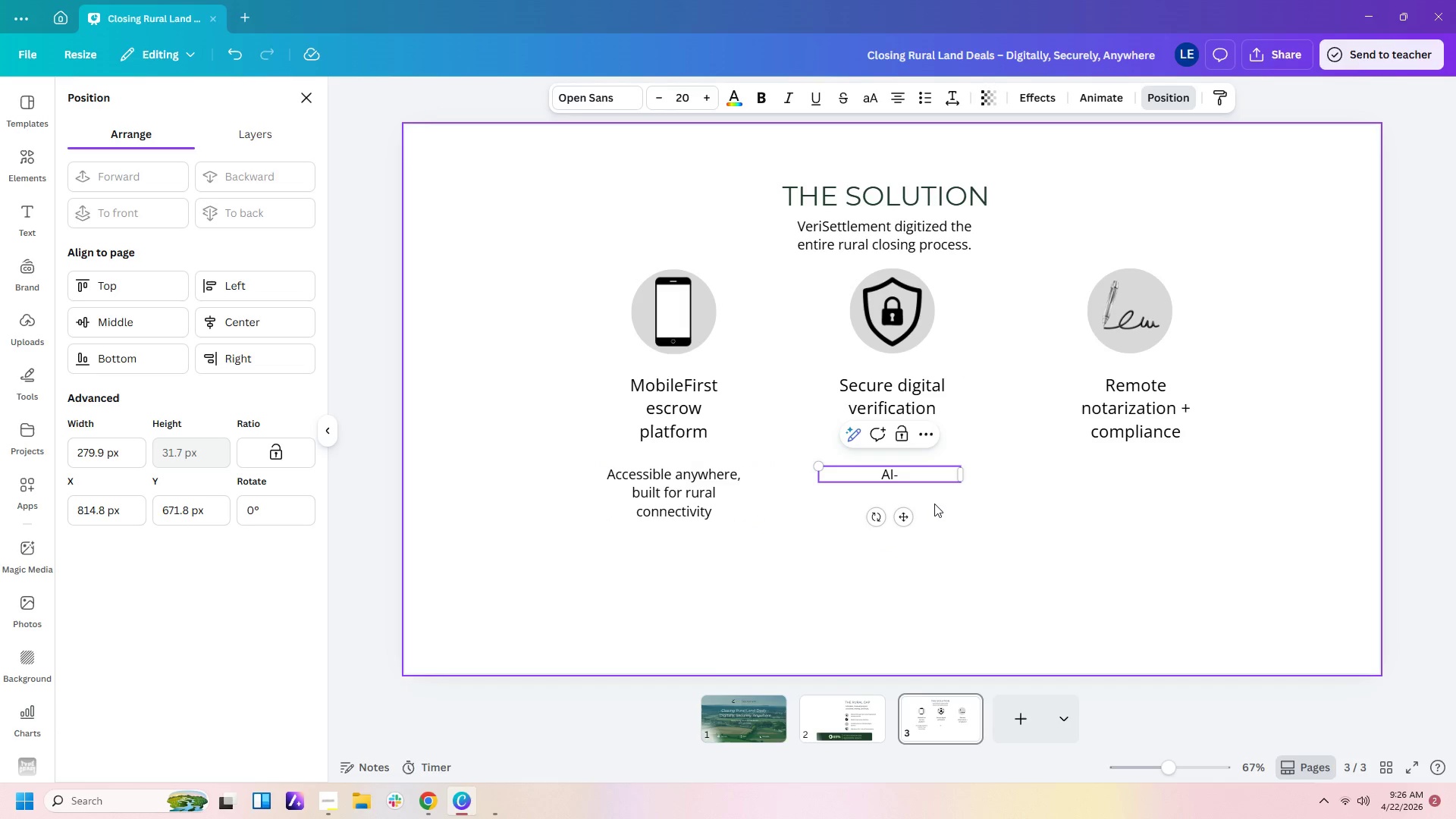 
type(assisted title )
 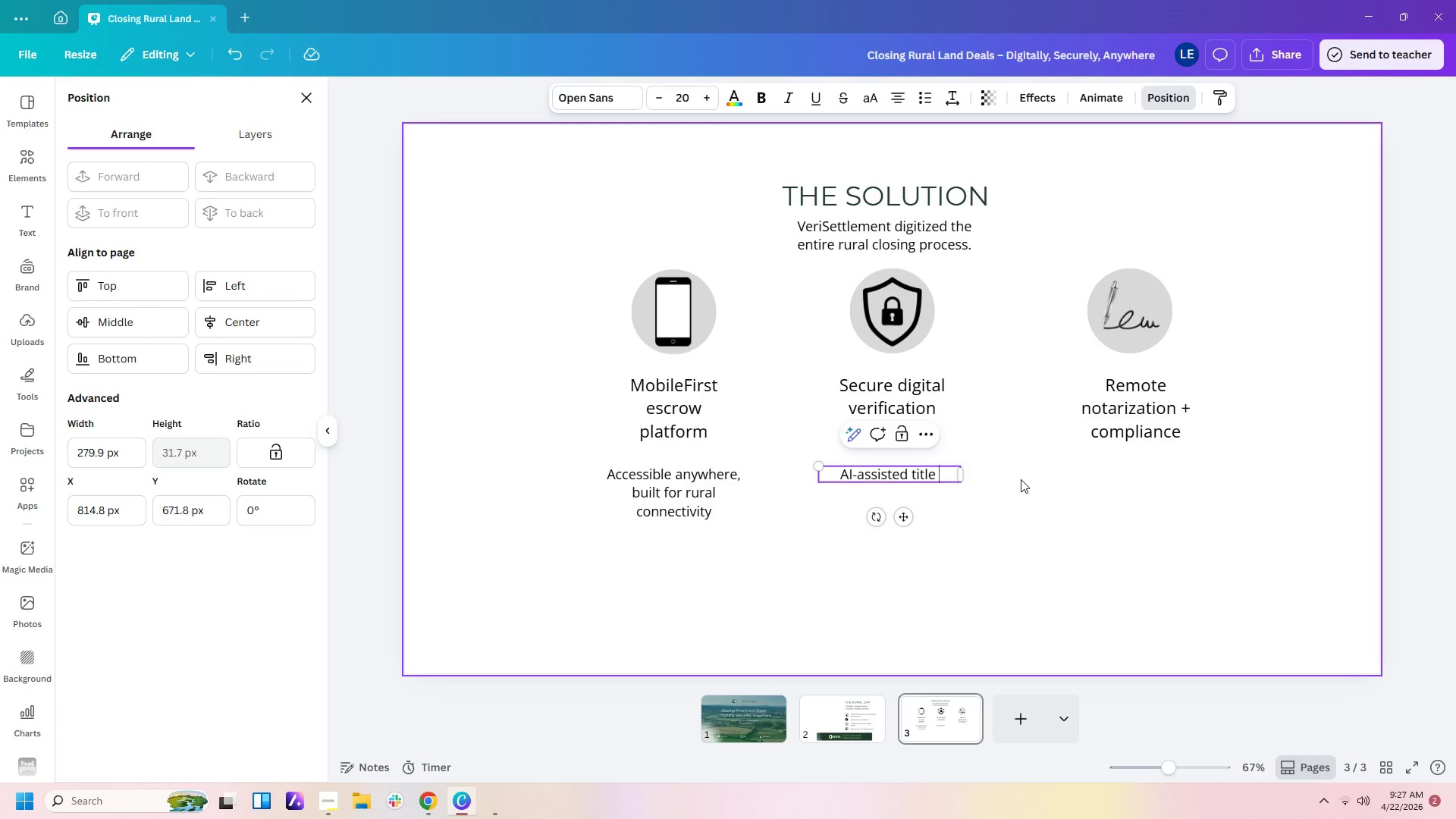 
wait(51.84)
 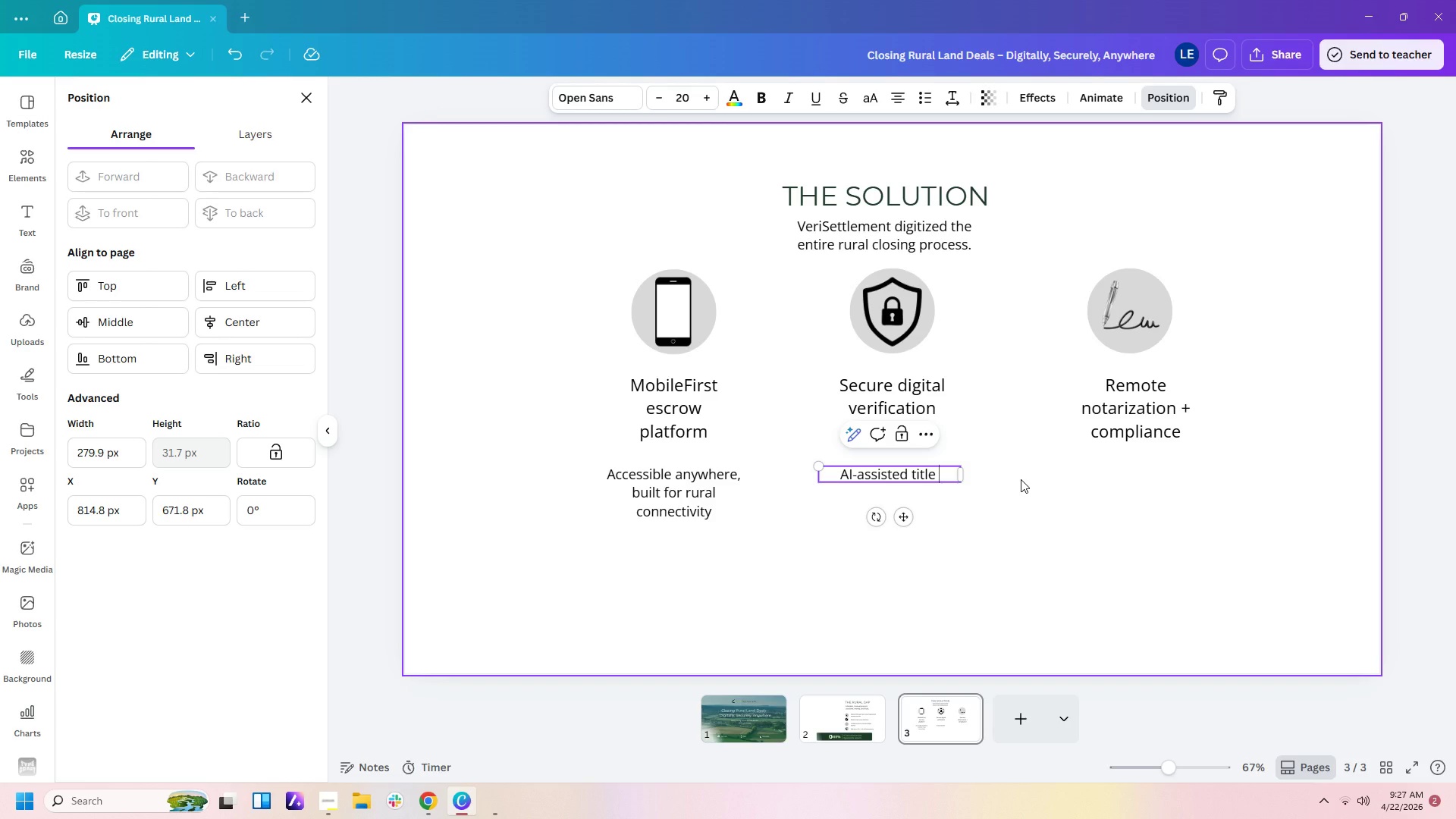 
left_click([438, 809])
 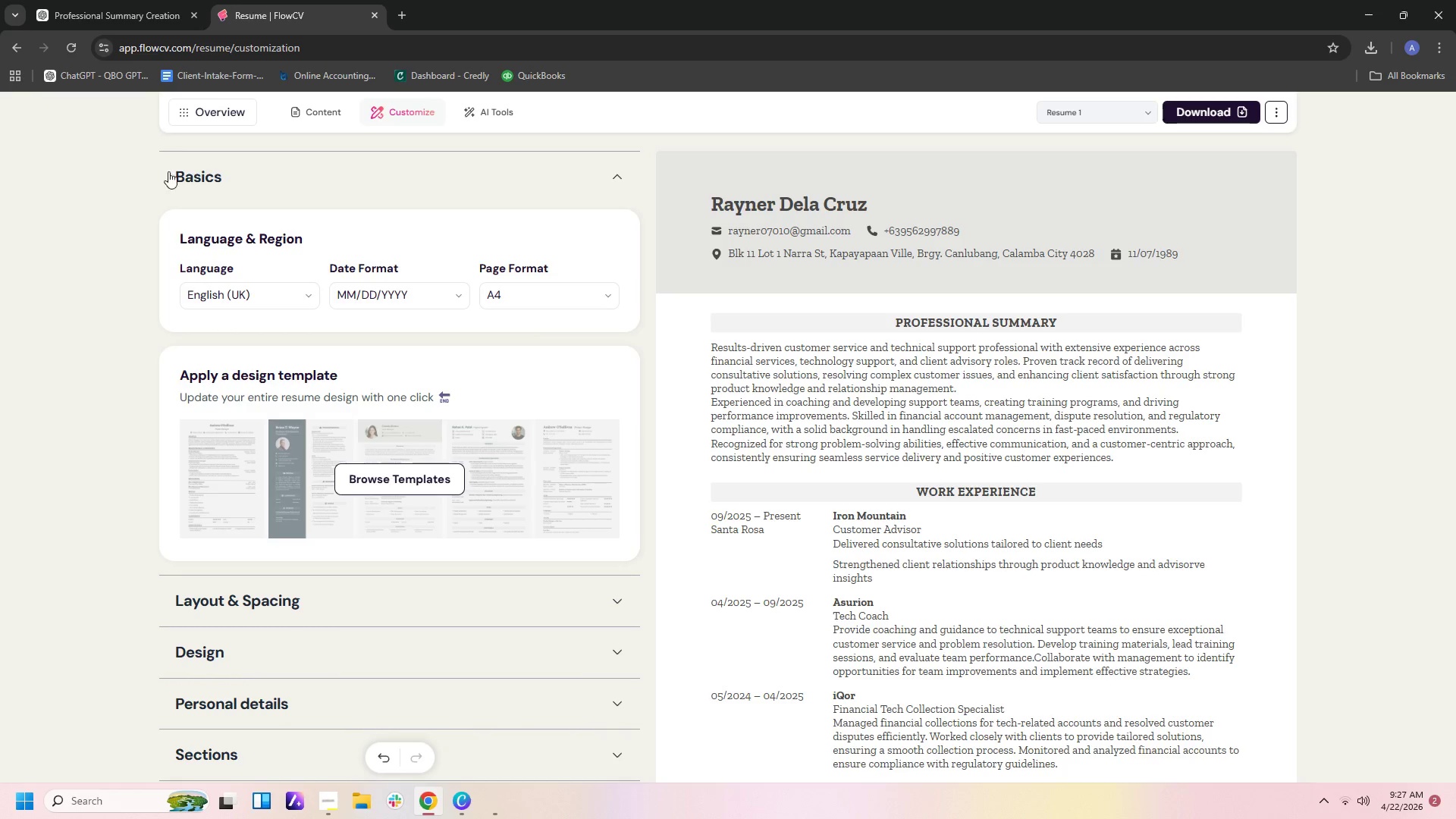 
left_click([151, 17])
 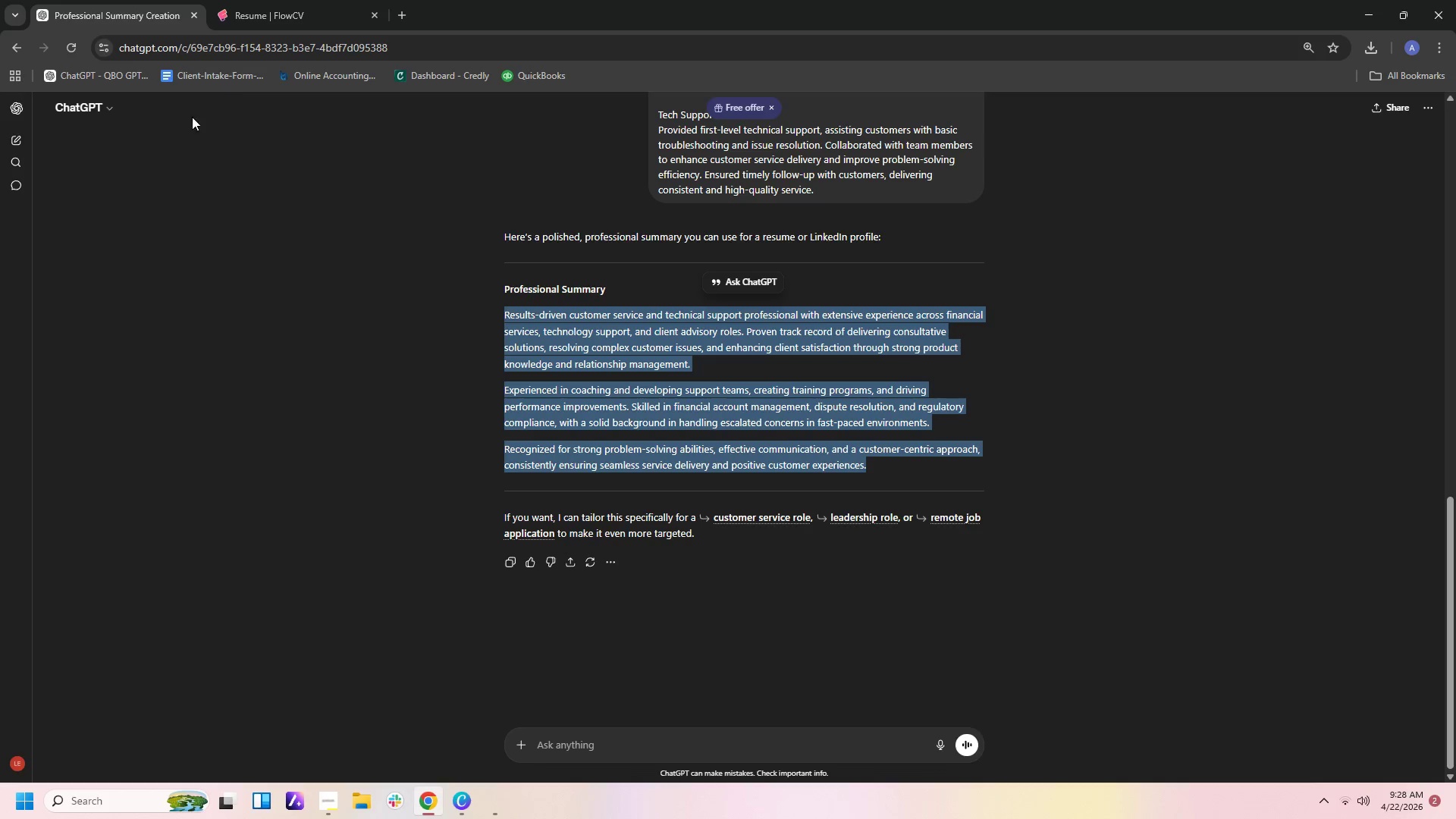 
scroll: coordinate [939, 198], scroll_direction: up, amount: 4.0
 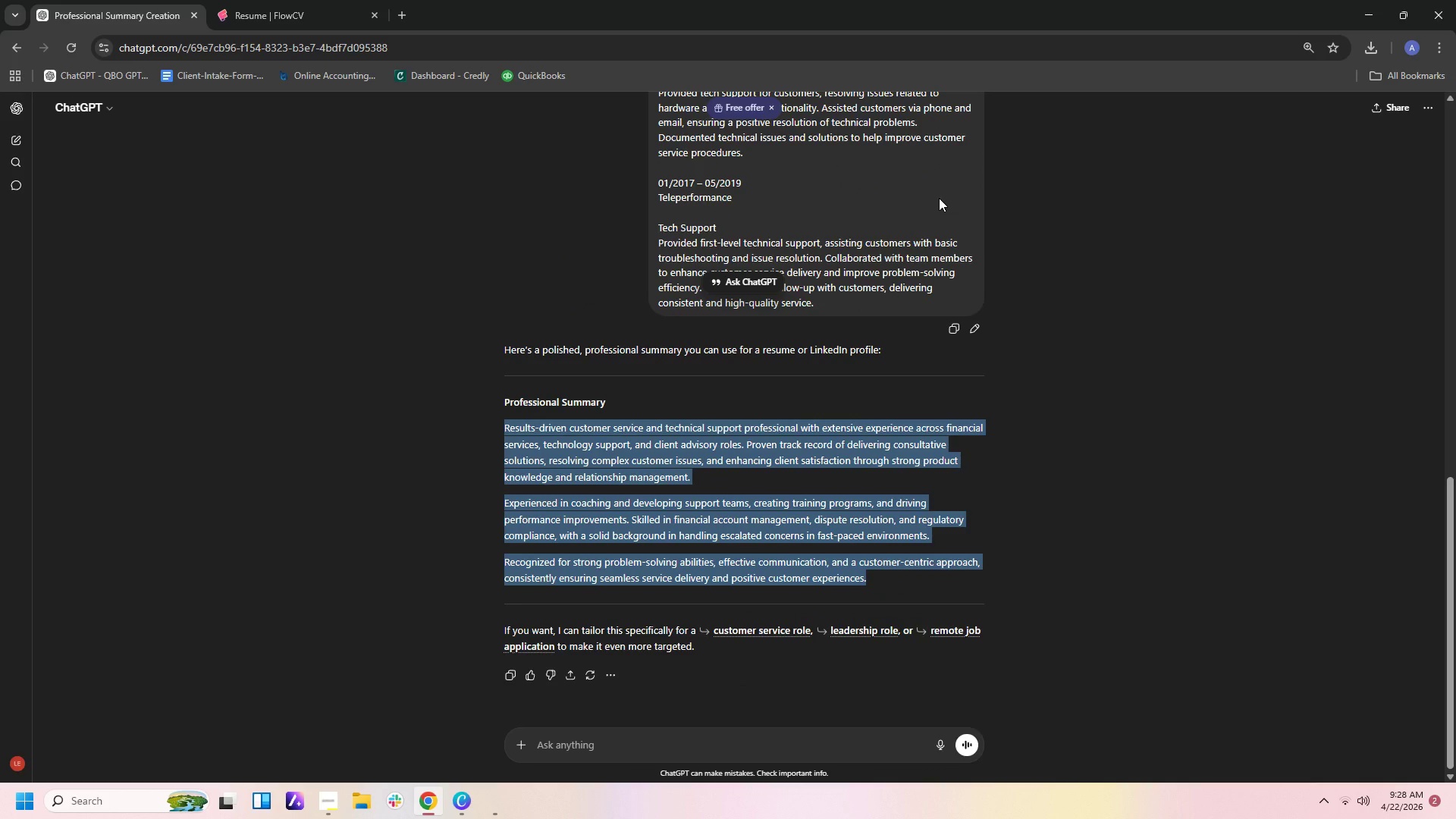 
scroll: coordinate [939, 198], scroll_direction: down, amount: 5.0
 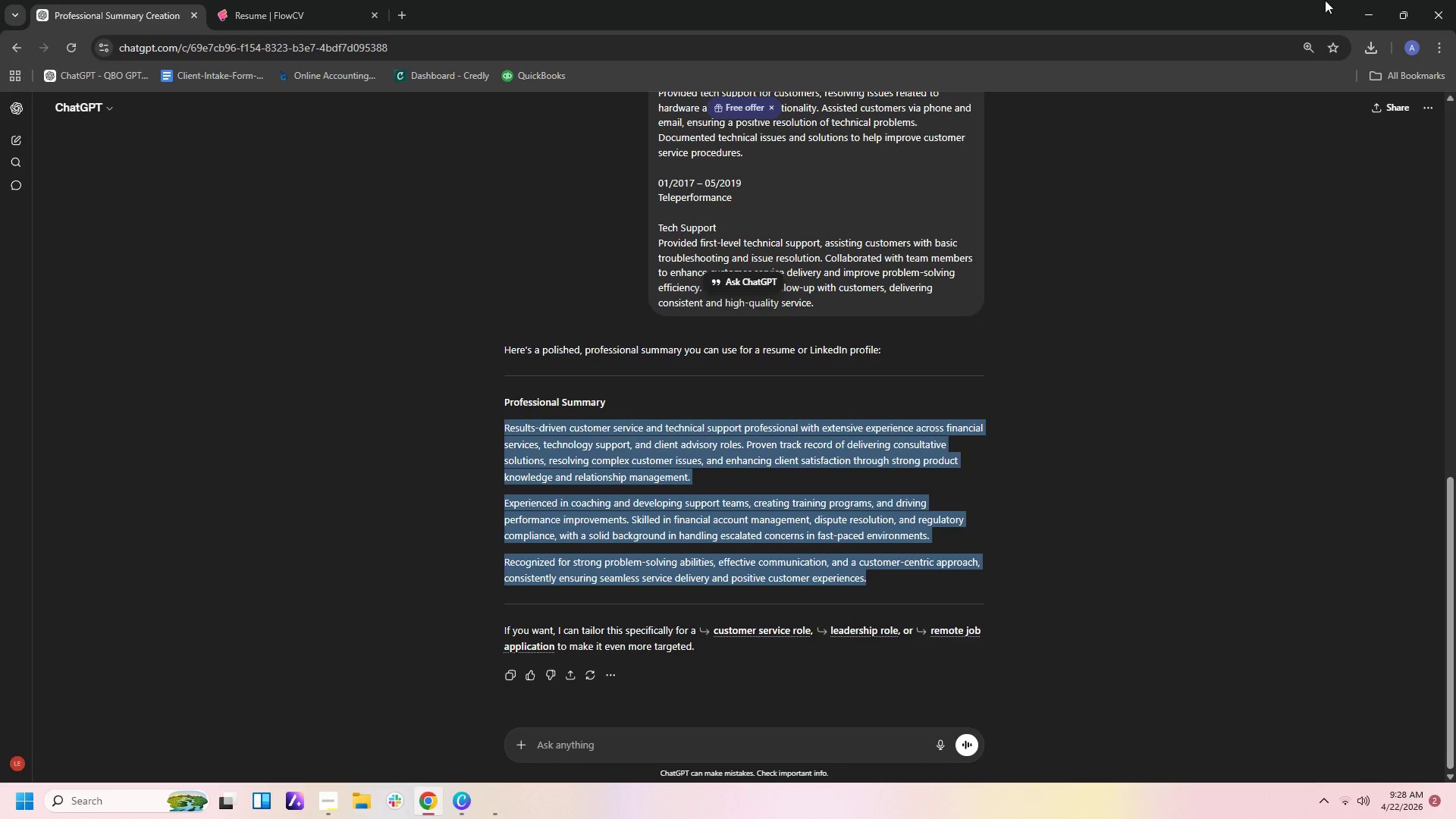 
left_click([1374, 15])
 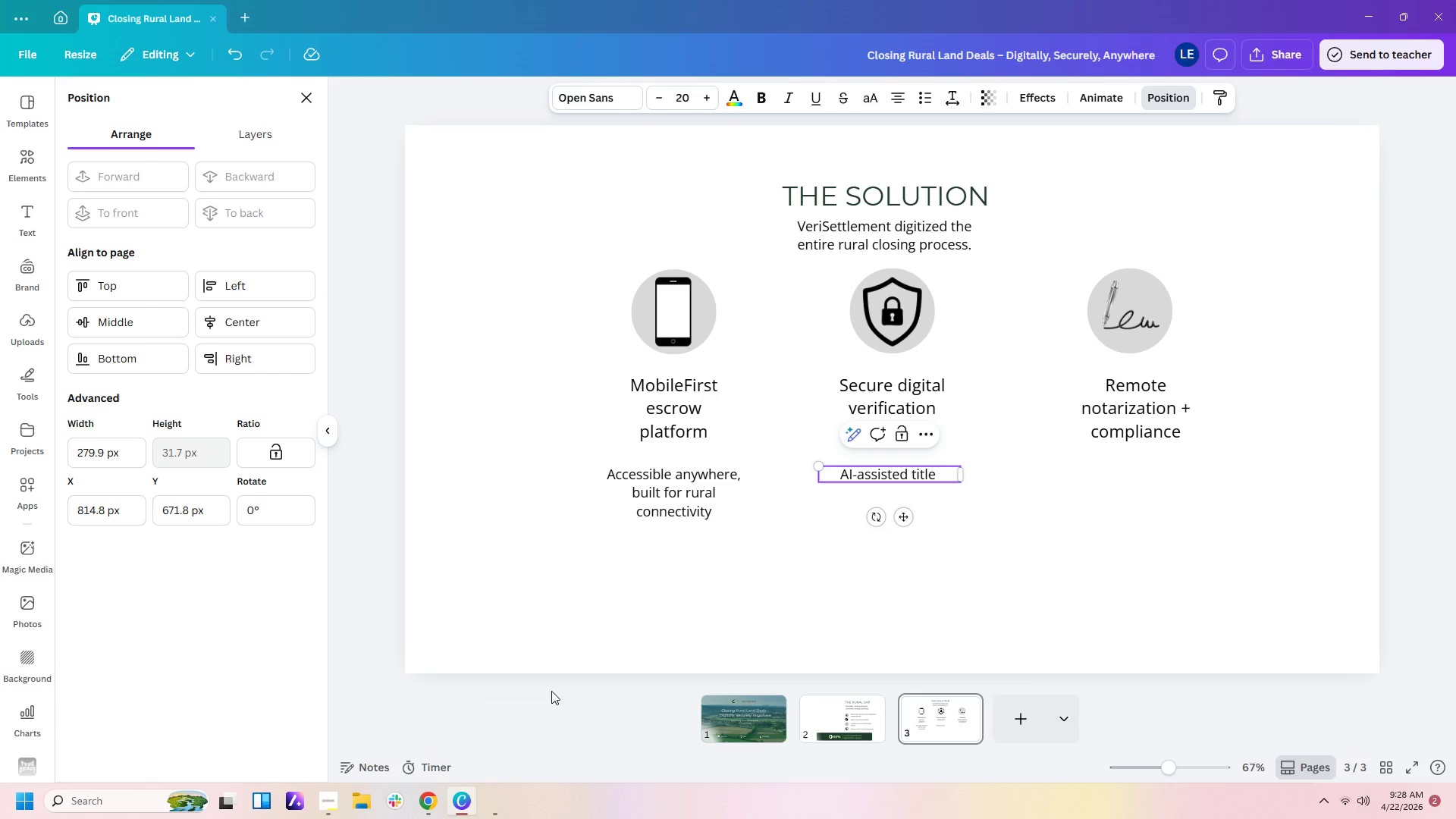 
mouse_move([478, 802])
 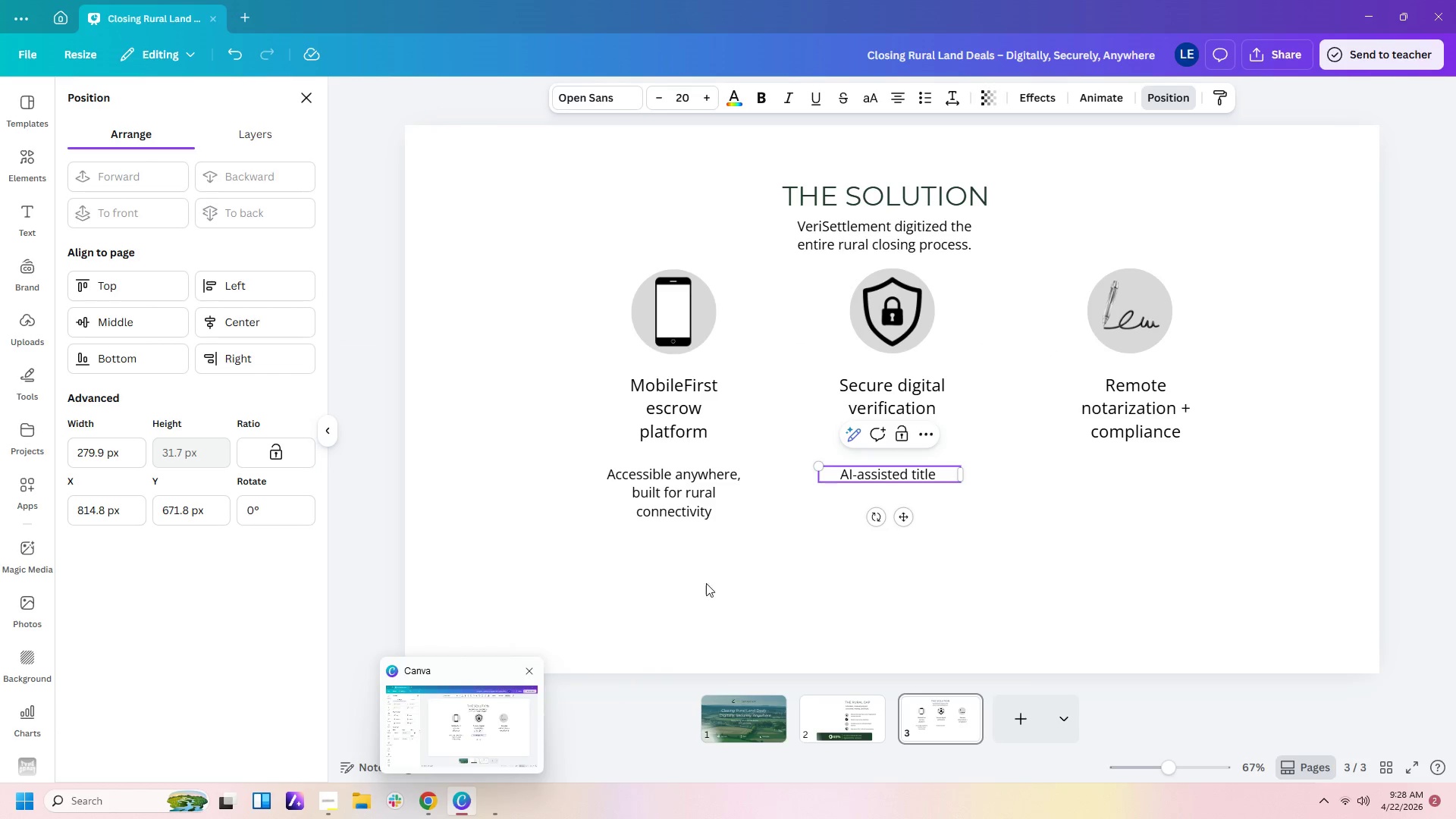 
left_click([718, 576])
 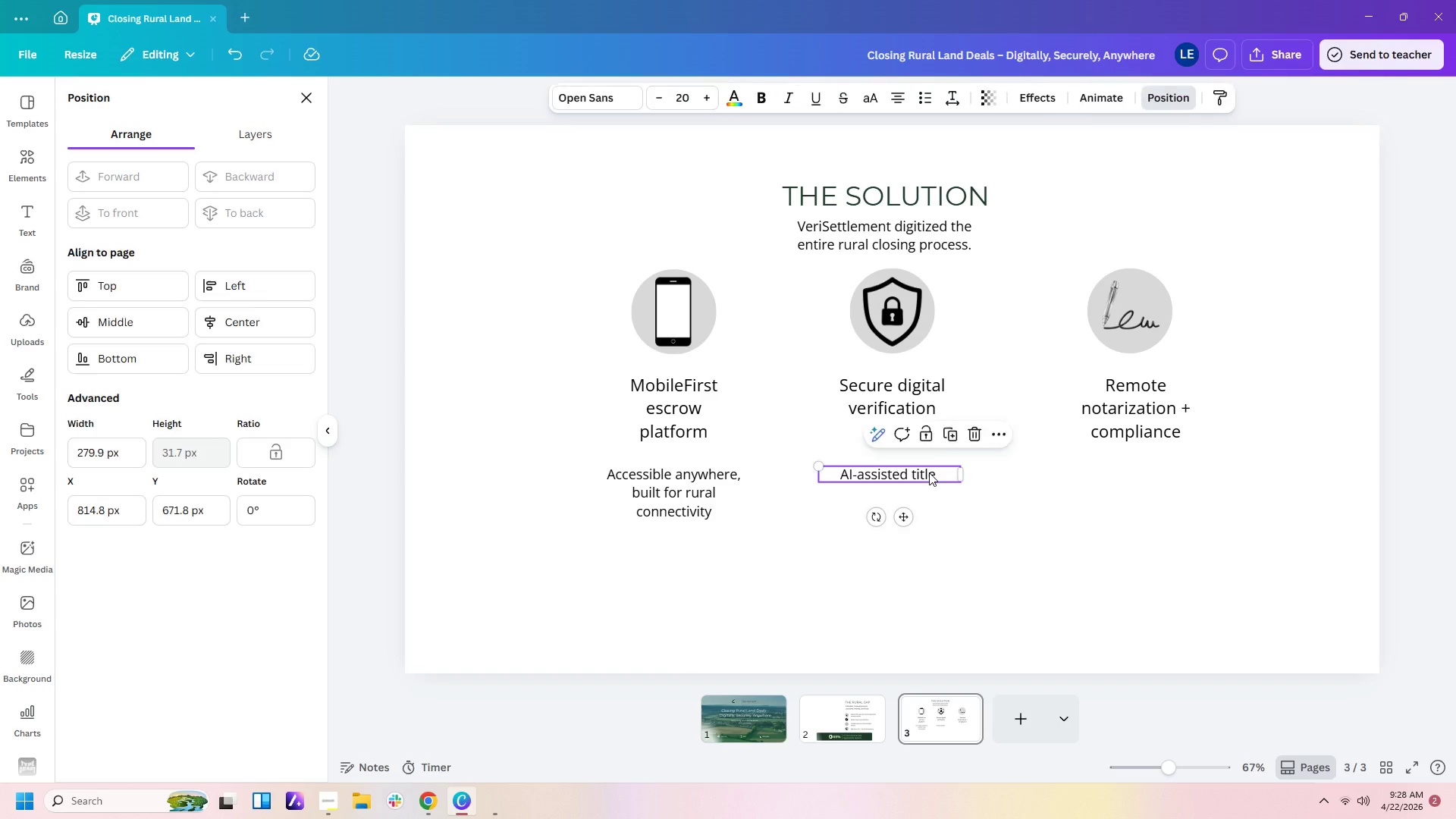 
double_click([940, 474])
 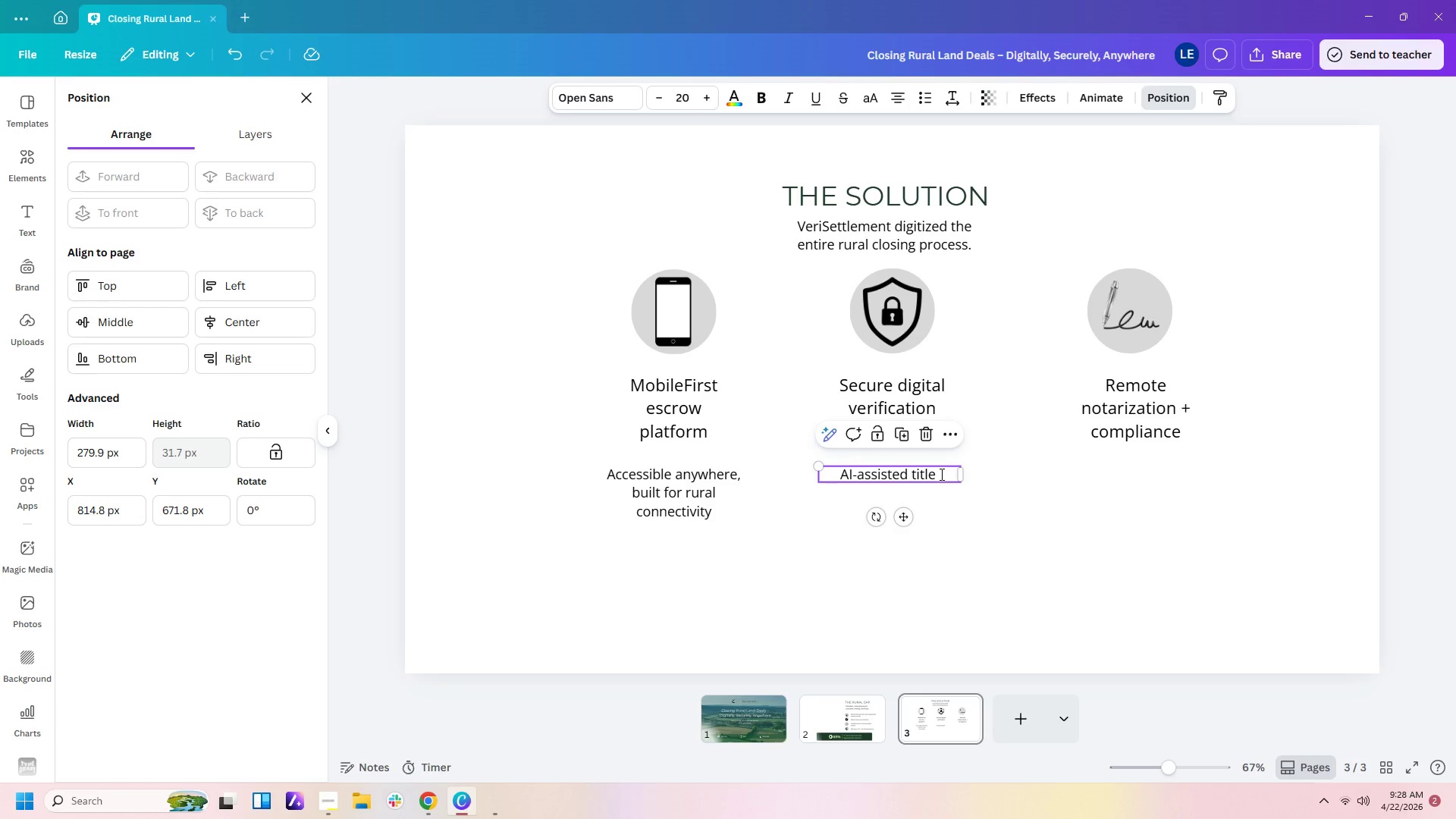 
triple_click([940, 474])
 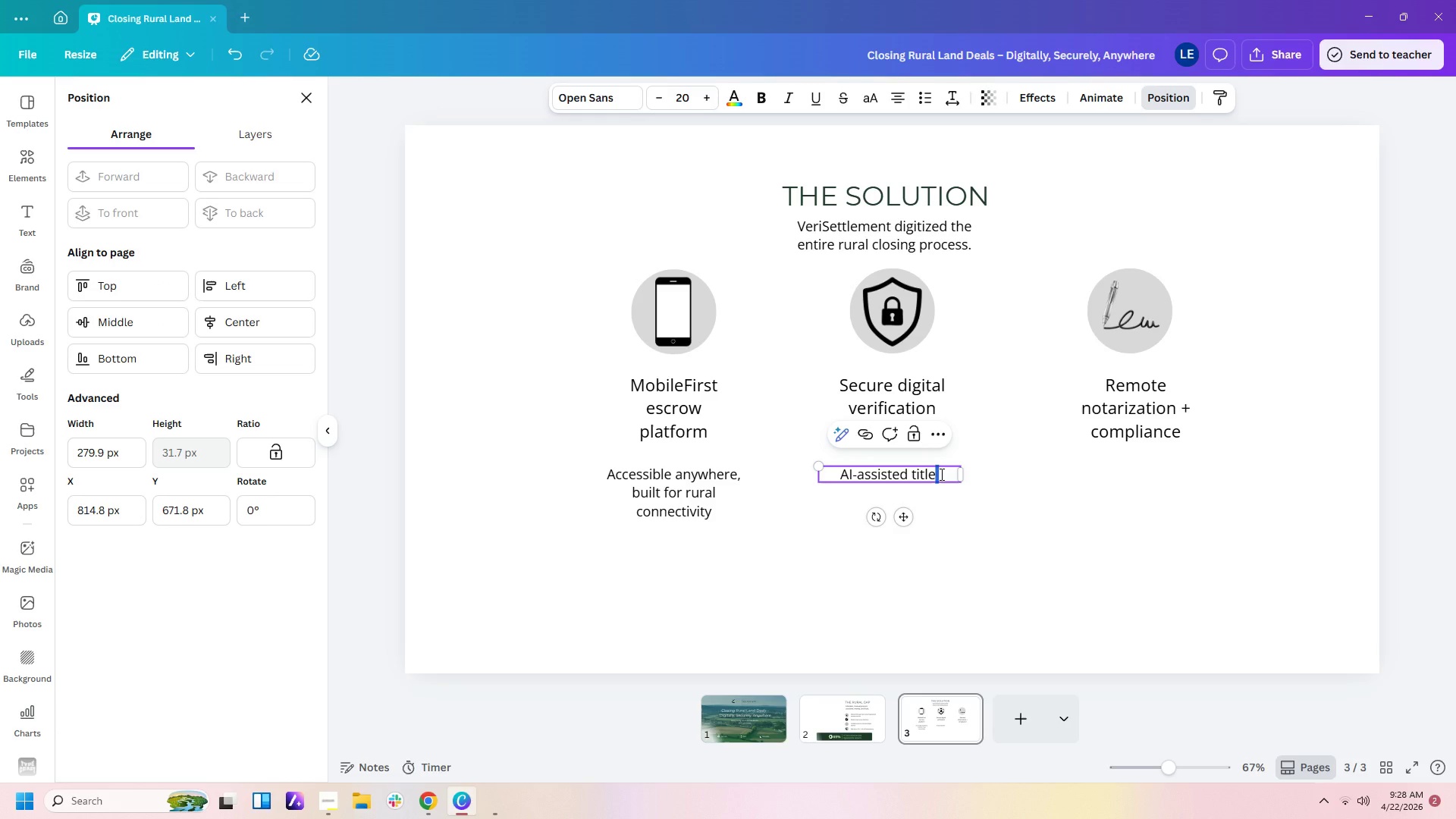 
key(ArrowRight)
 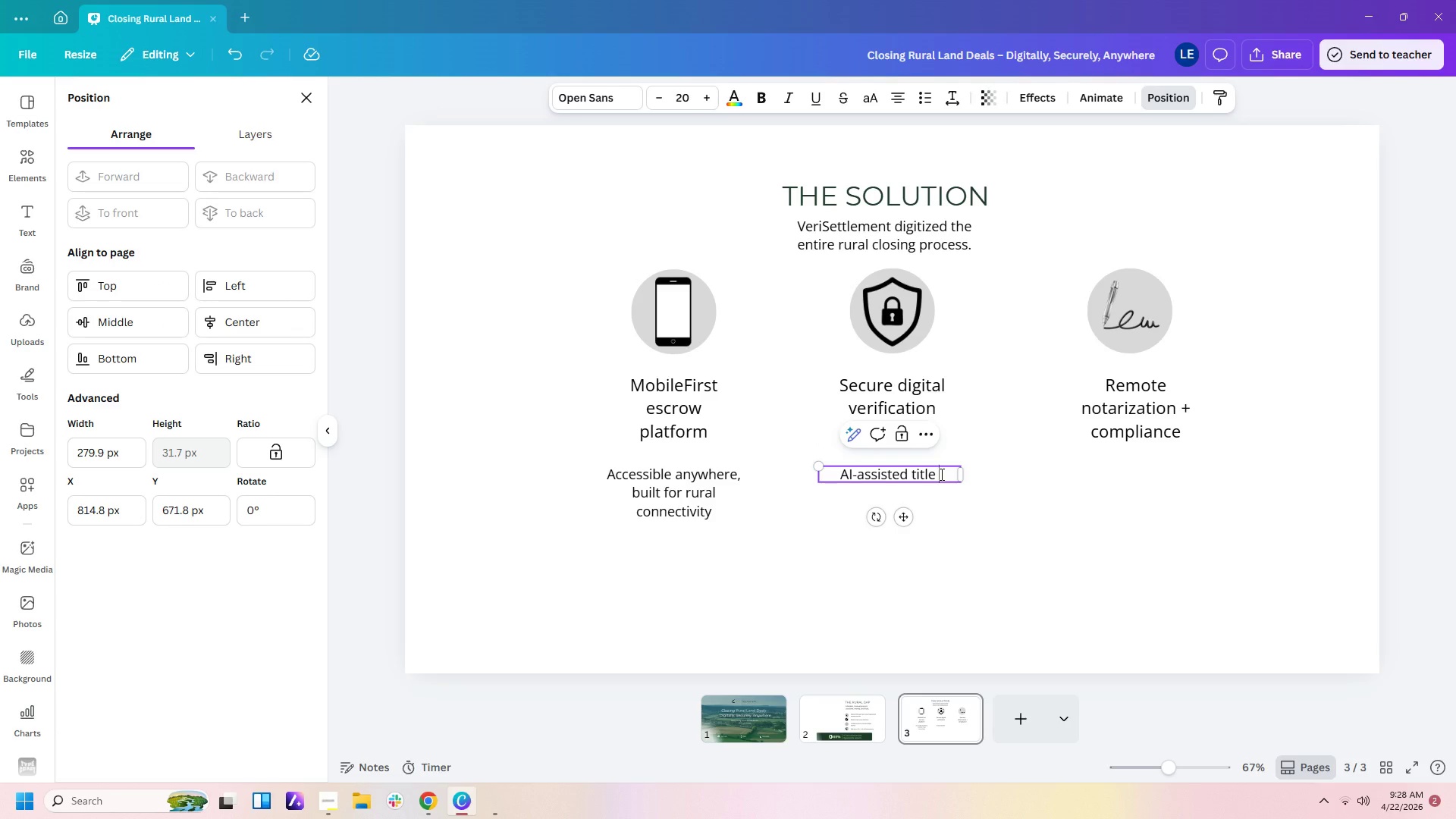 
wait(11.23)
 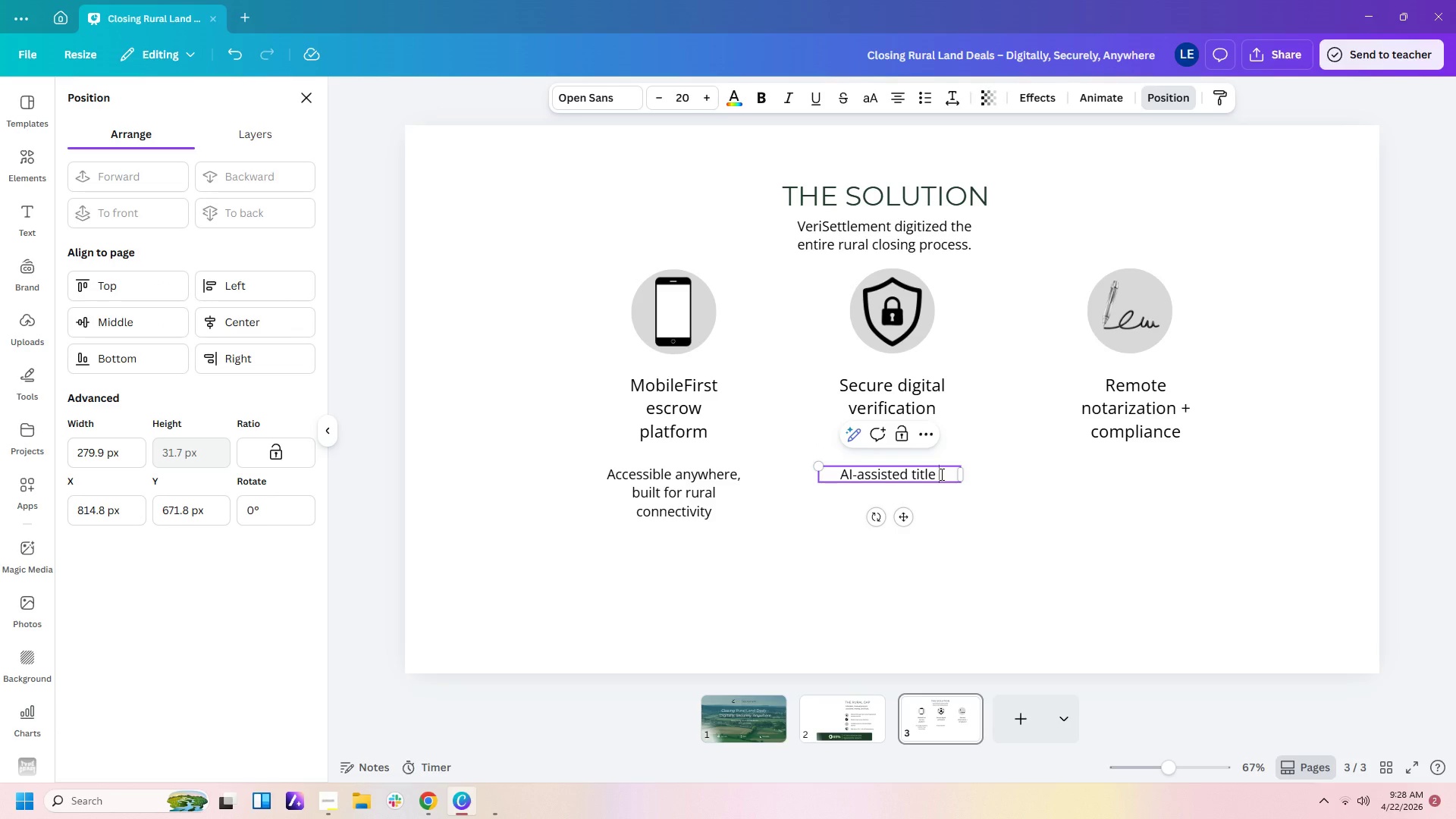 
type(c)
key(Backspace)
type(verification aco)
key(Backspace)
type(r)
key(Backspace)
type(ross )
 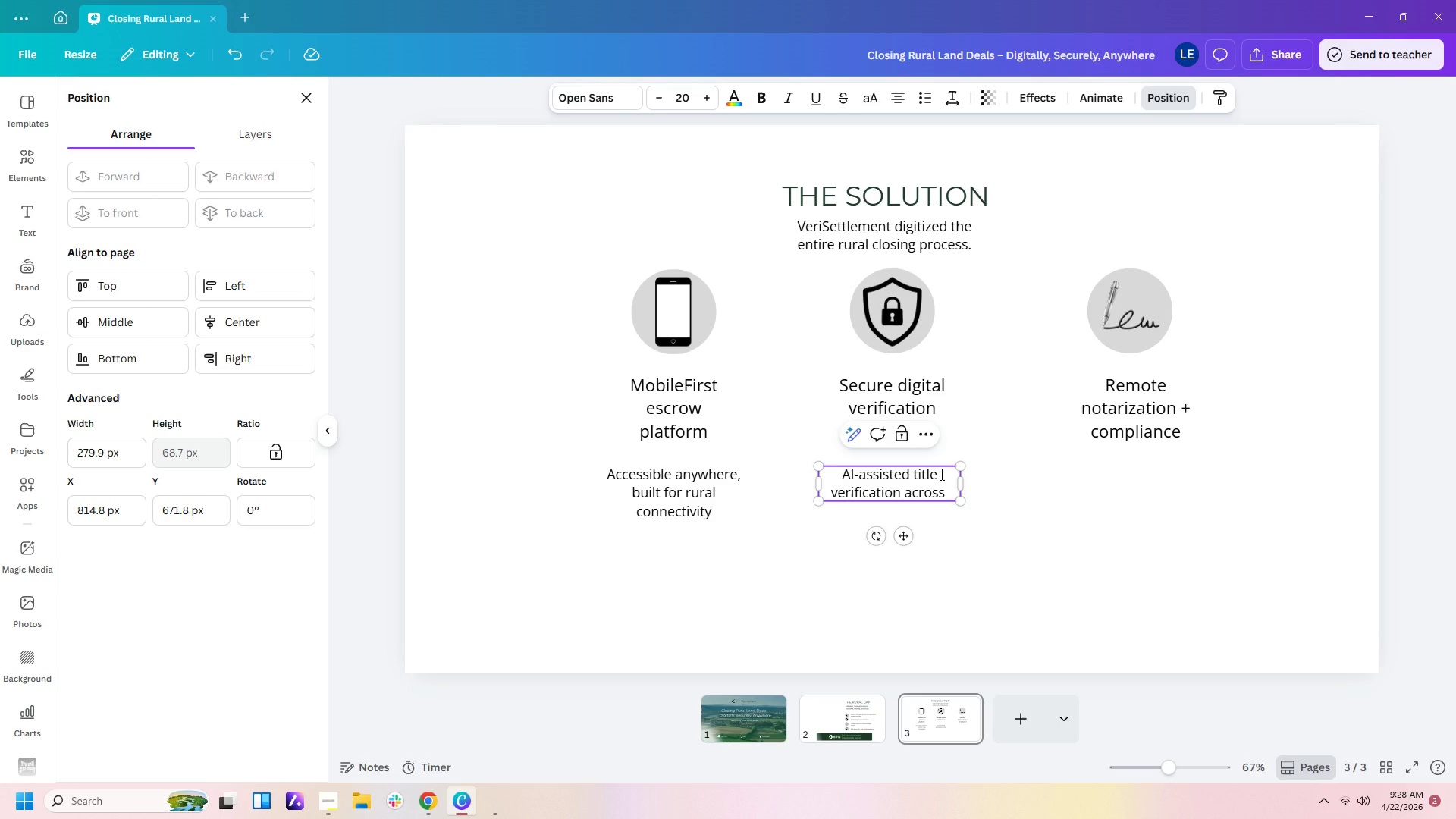 
type(countries.)
 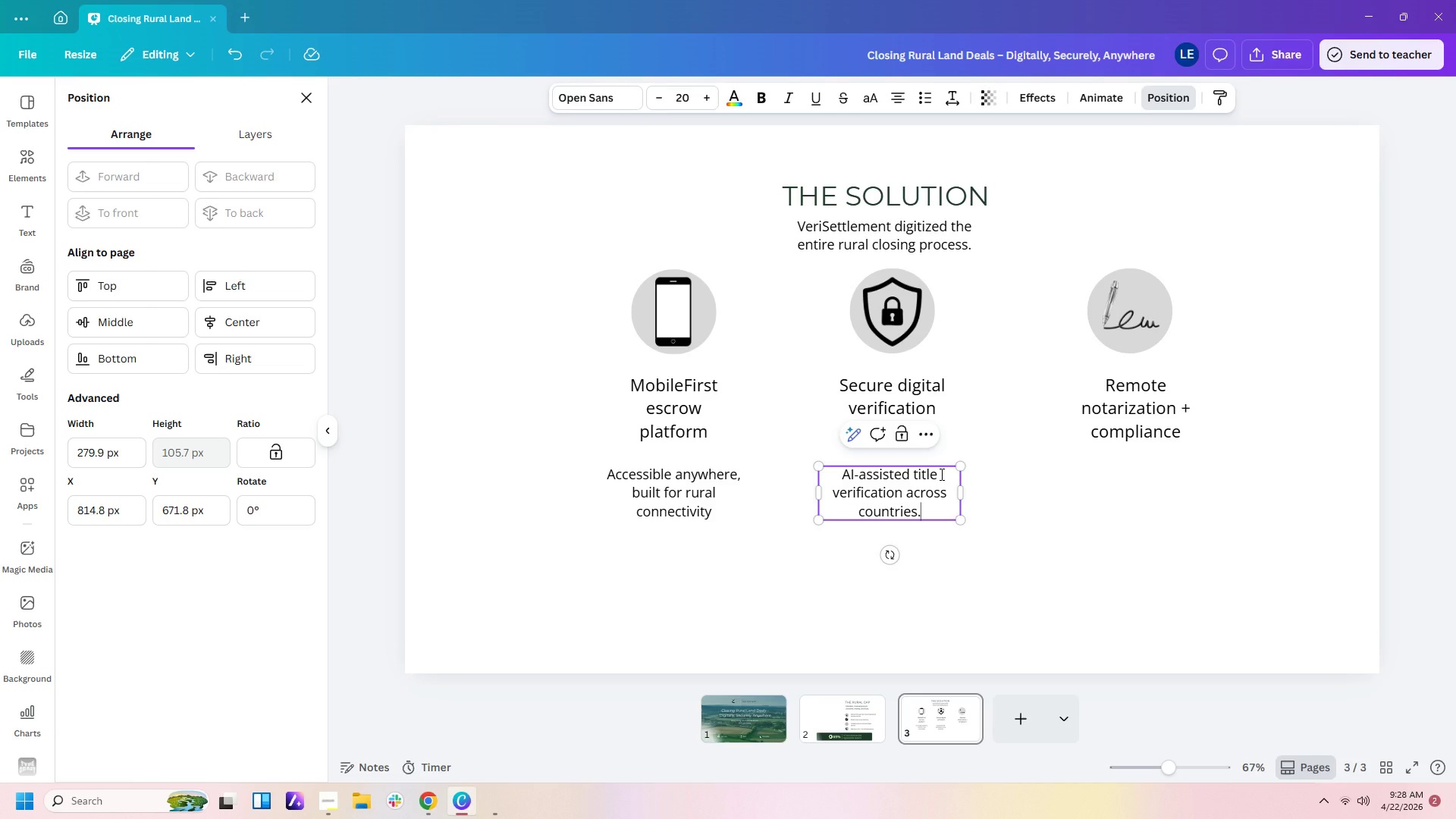 
wait(11.53)
 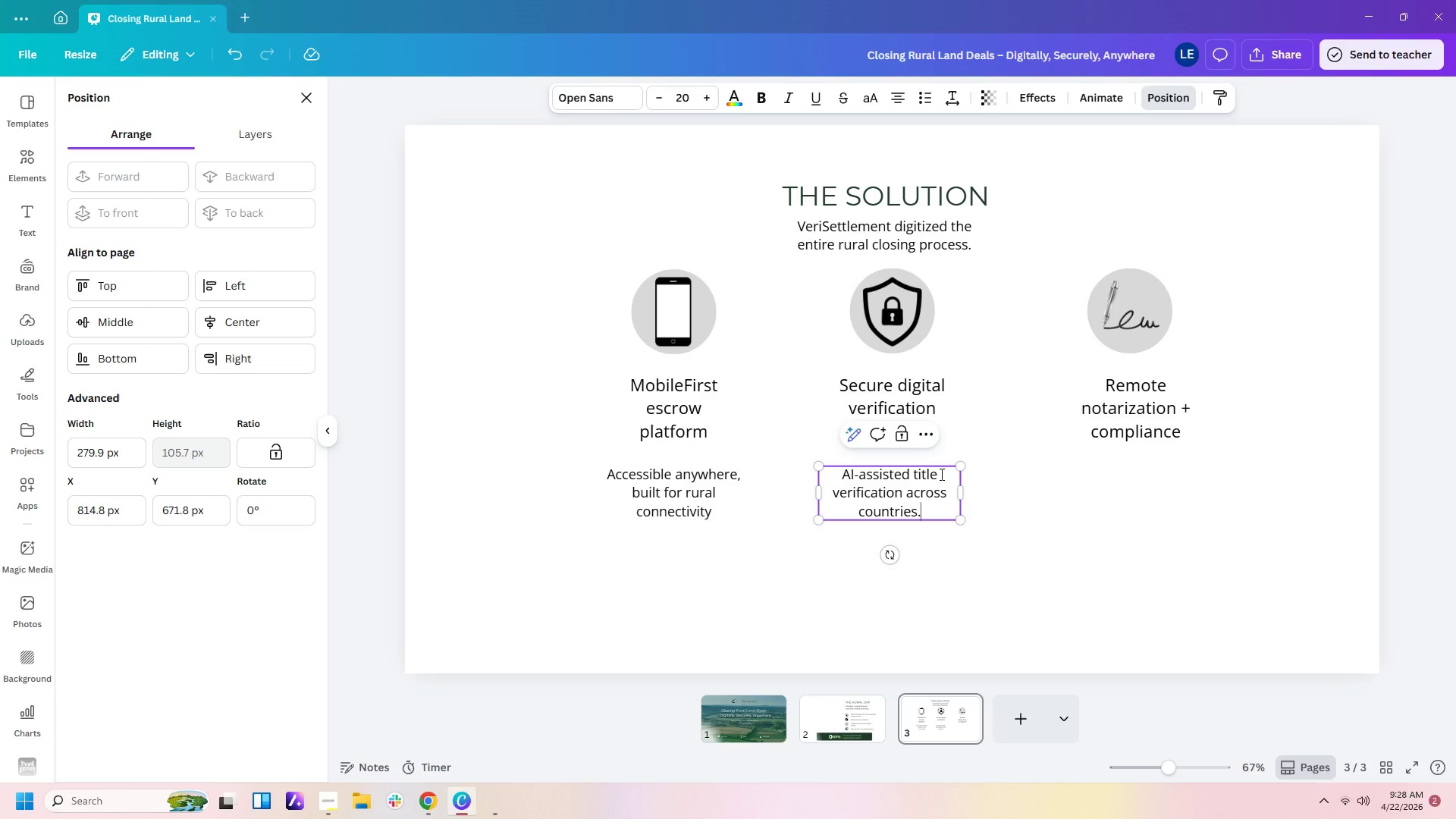 
left_click([984, 482])
 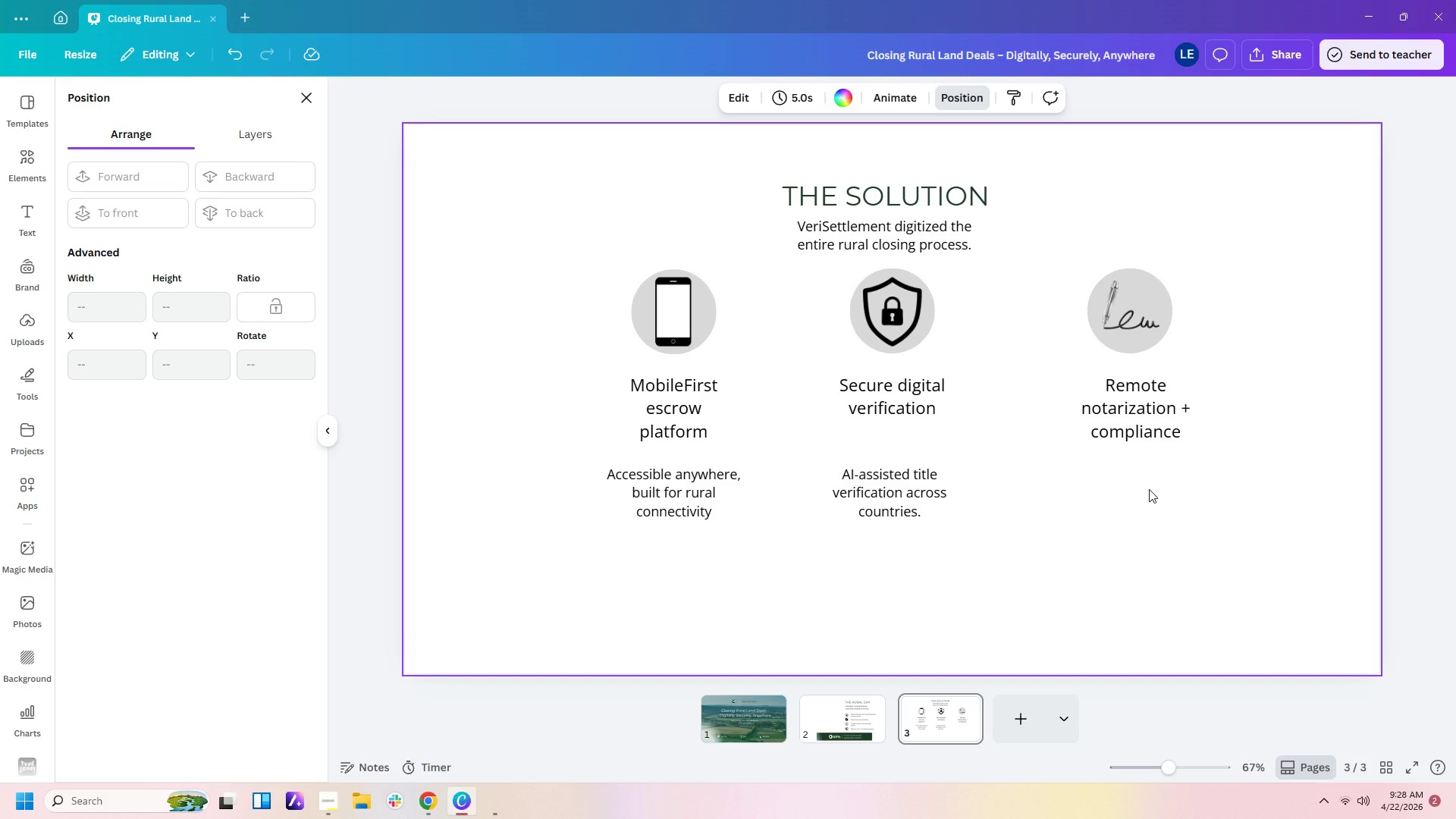 
wait(5.44)
 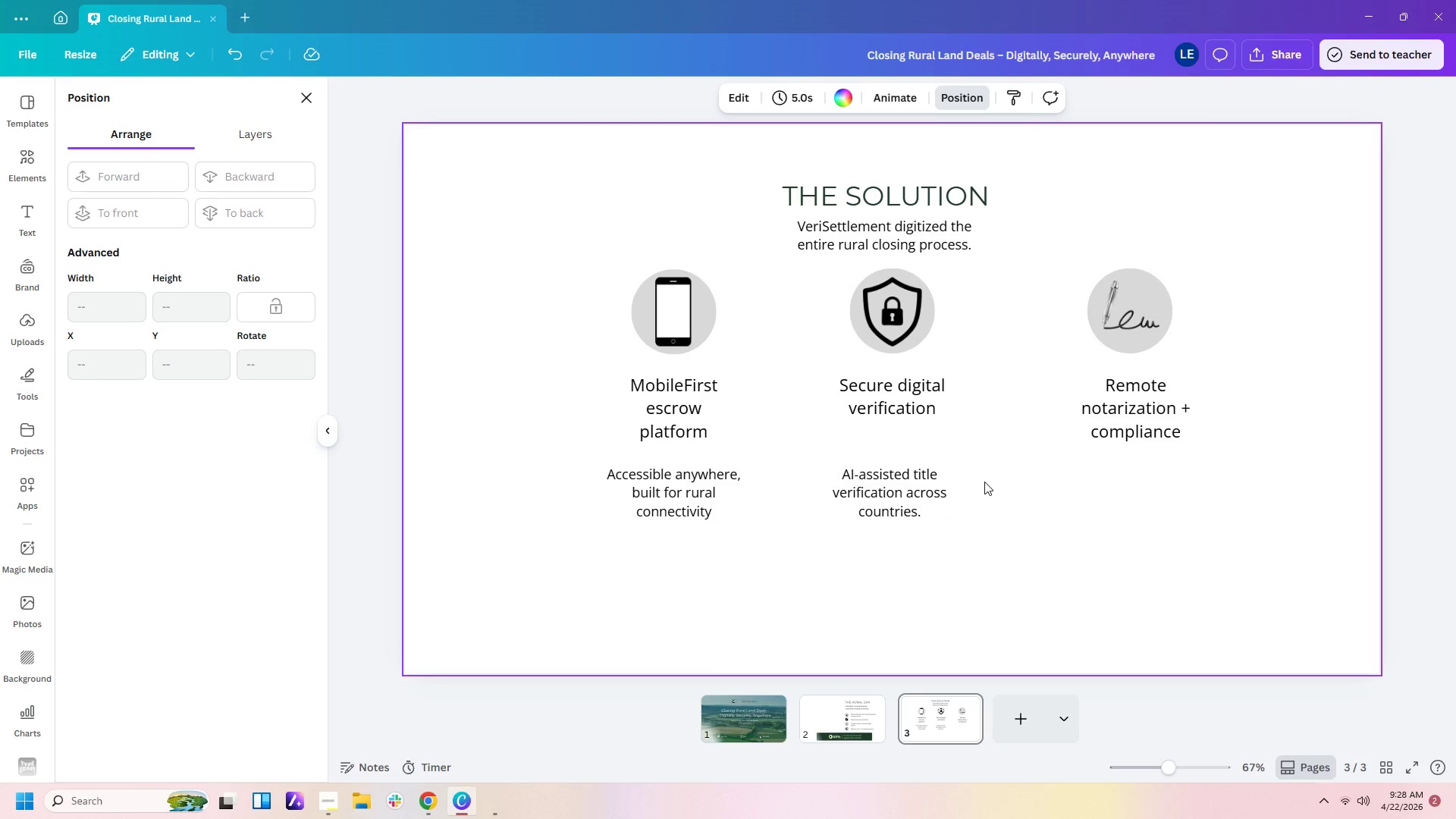 
left_click([924, 485])
 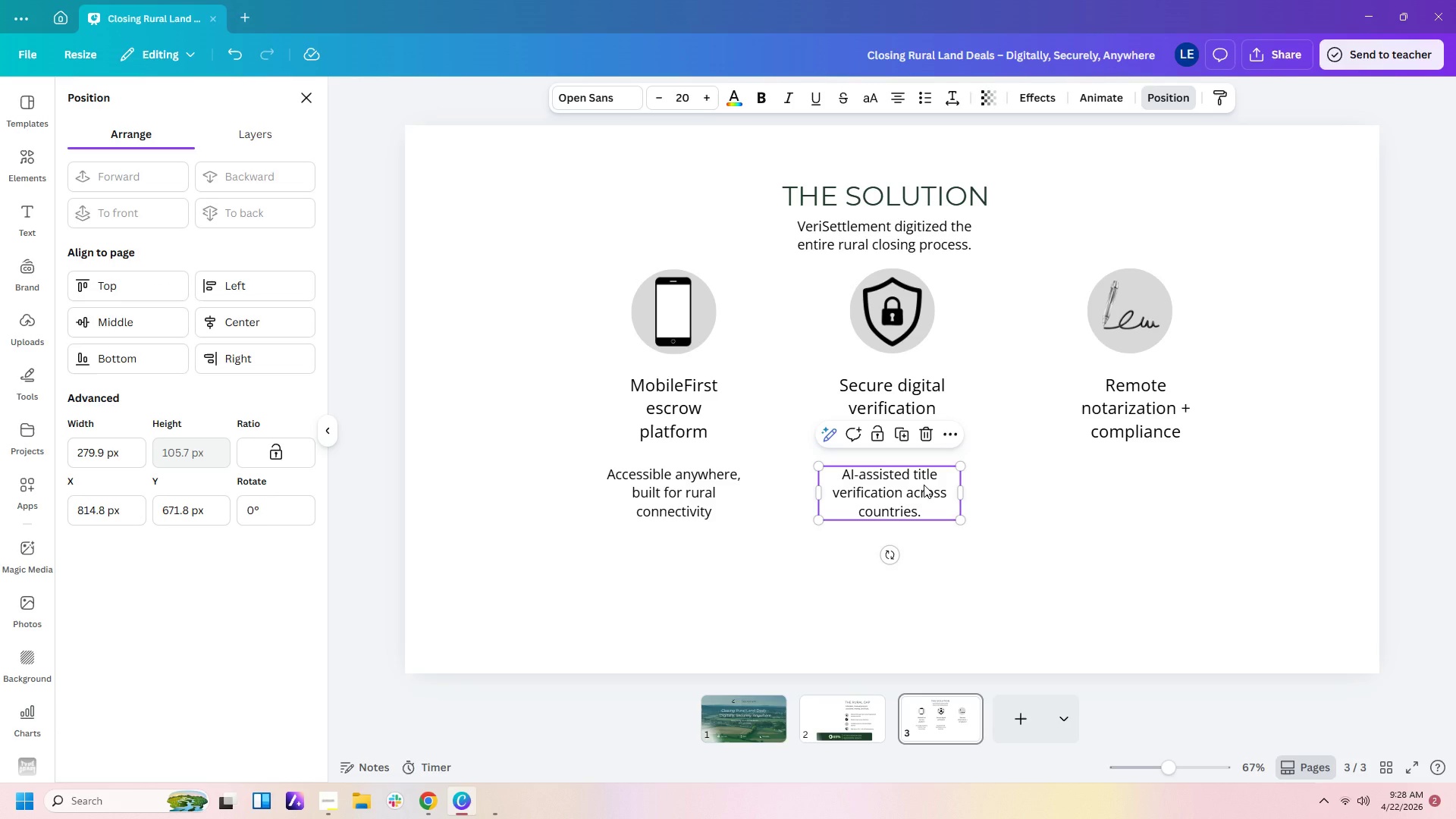 
key(Control+C)
 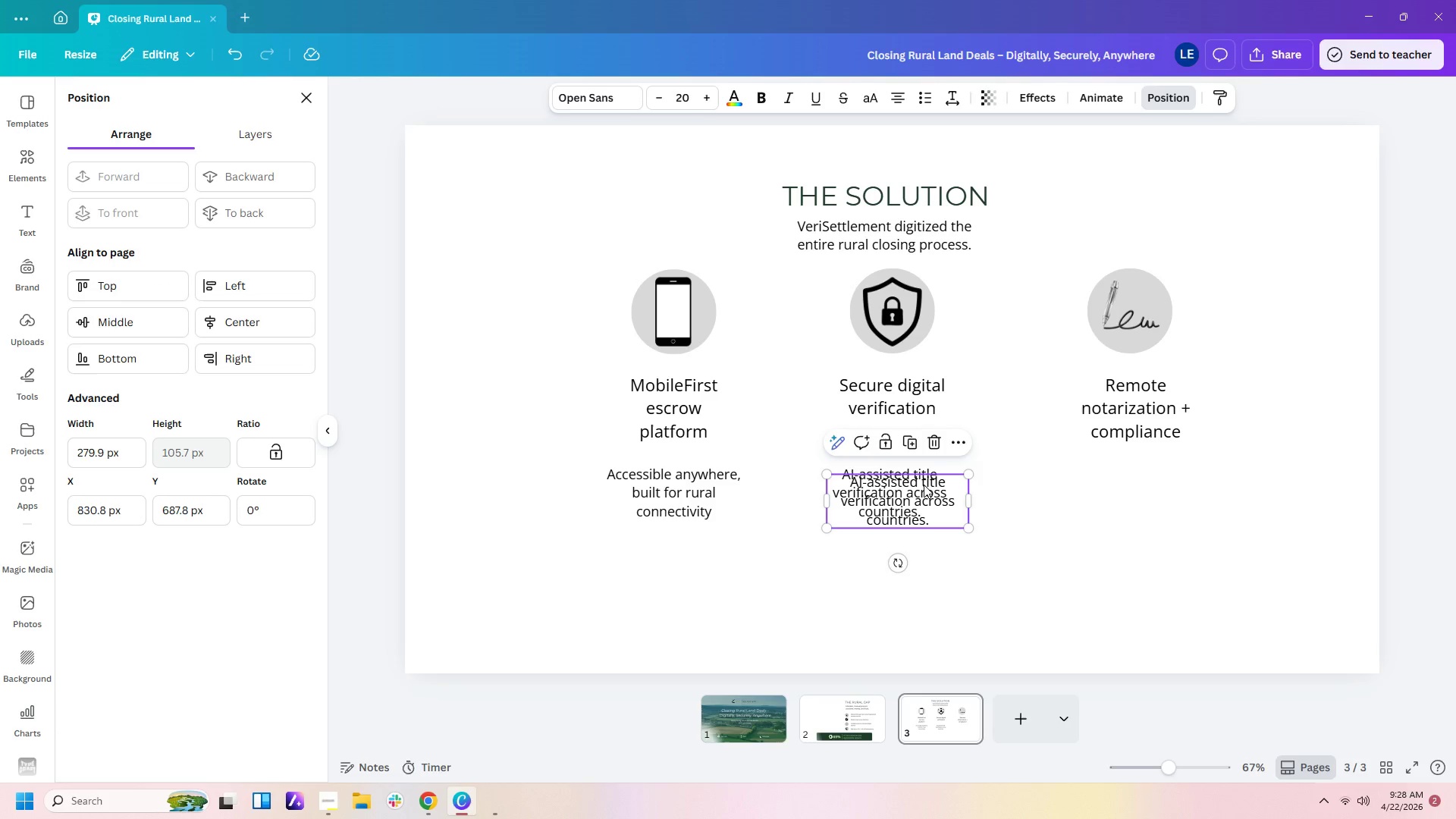 
key(Control+V)
 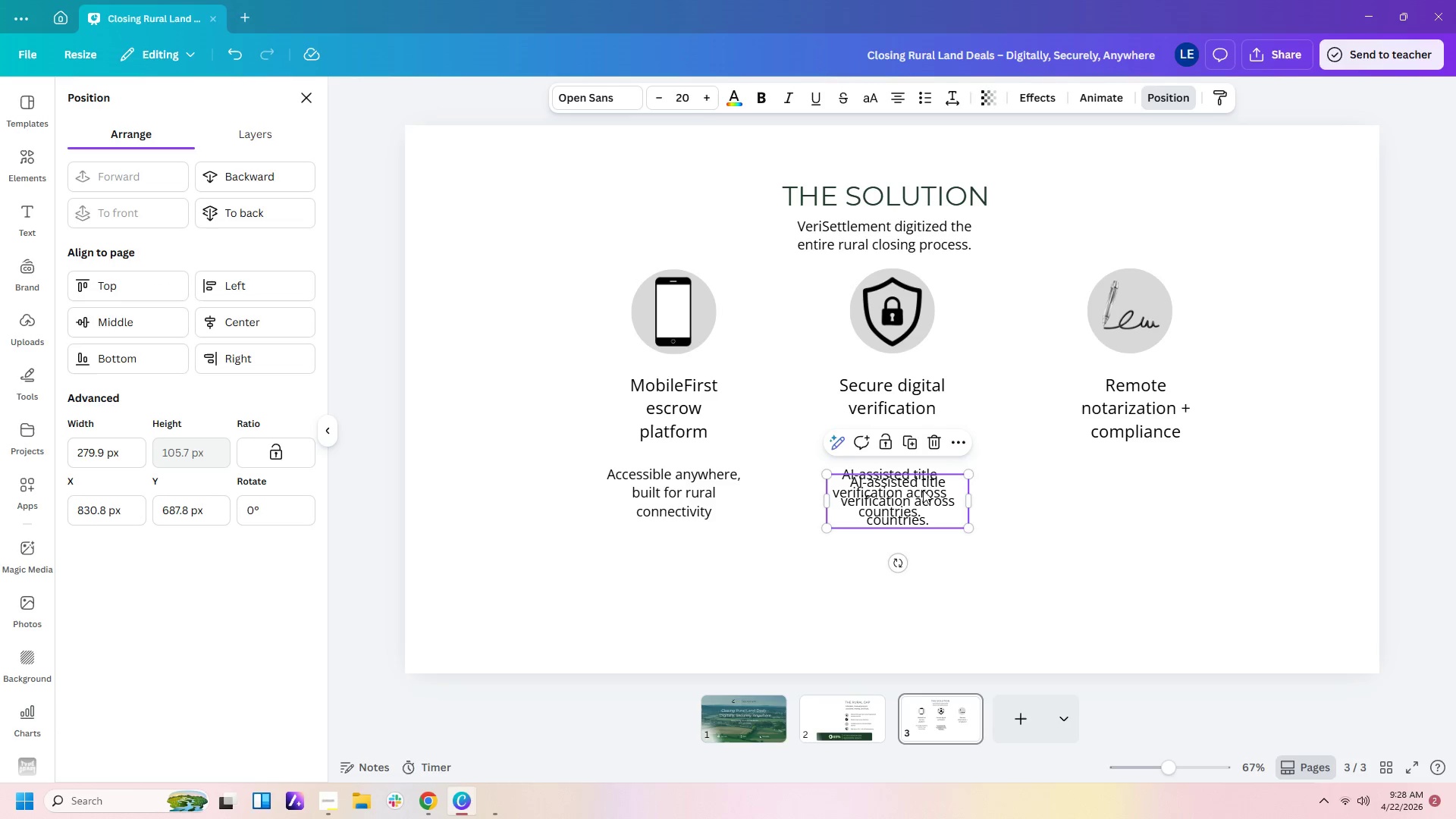 
left_click_drag(start_coordinate=[923, 490], to_coordinate=[1161, 485])
 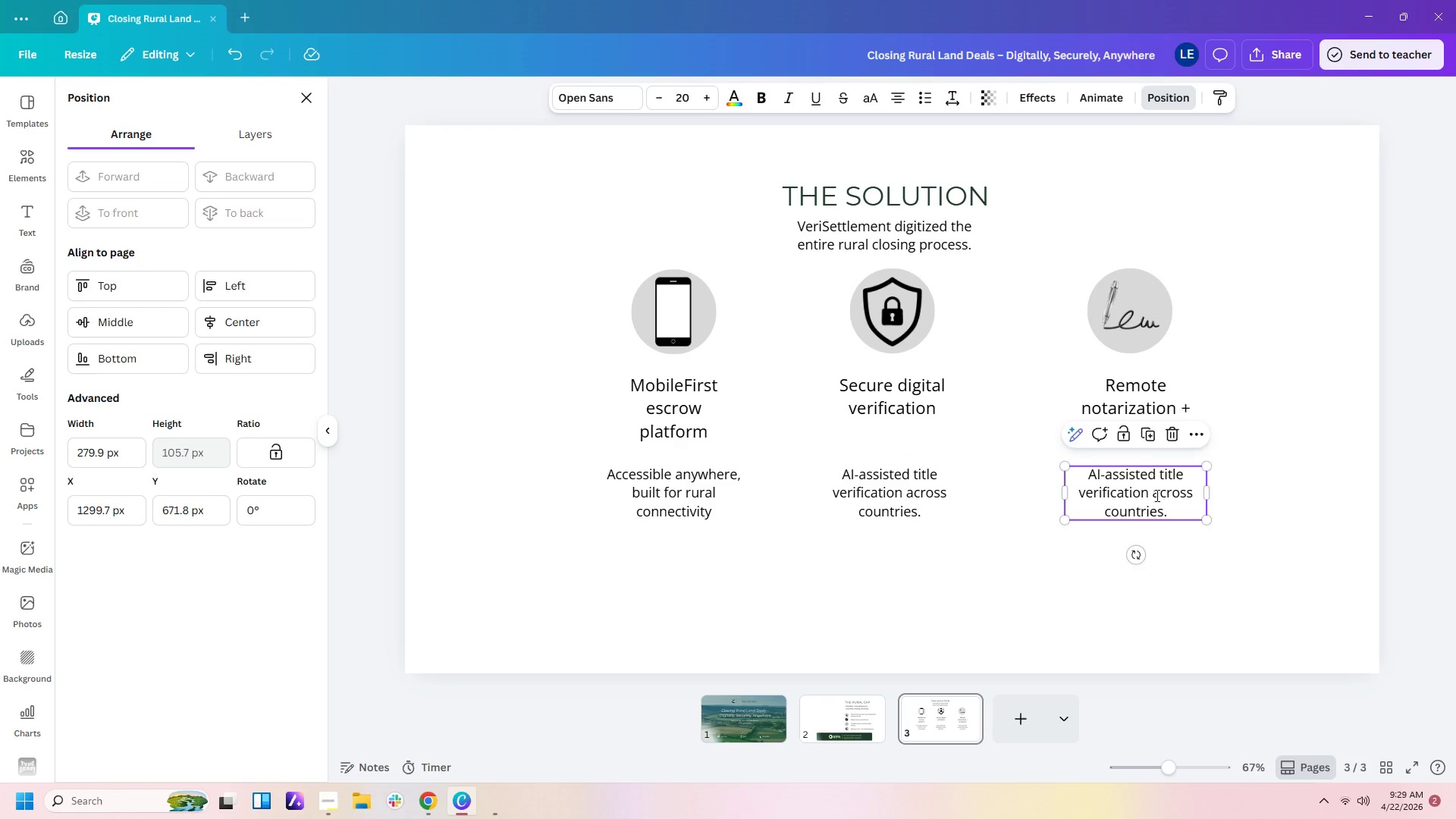 
double_click([1156, 495])
 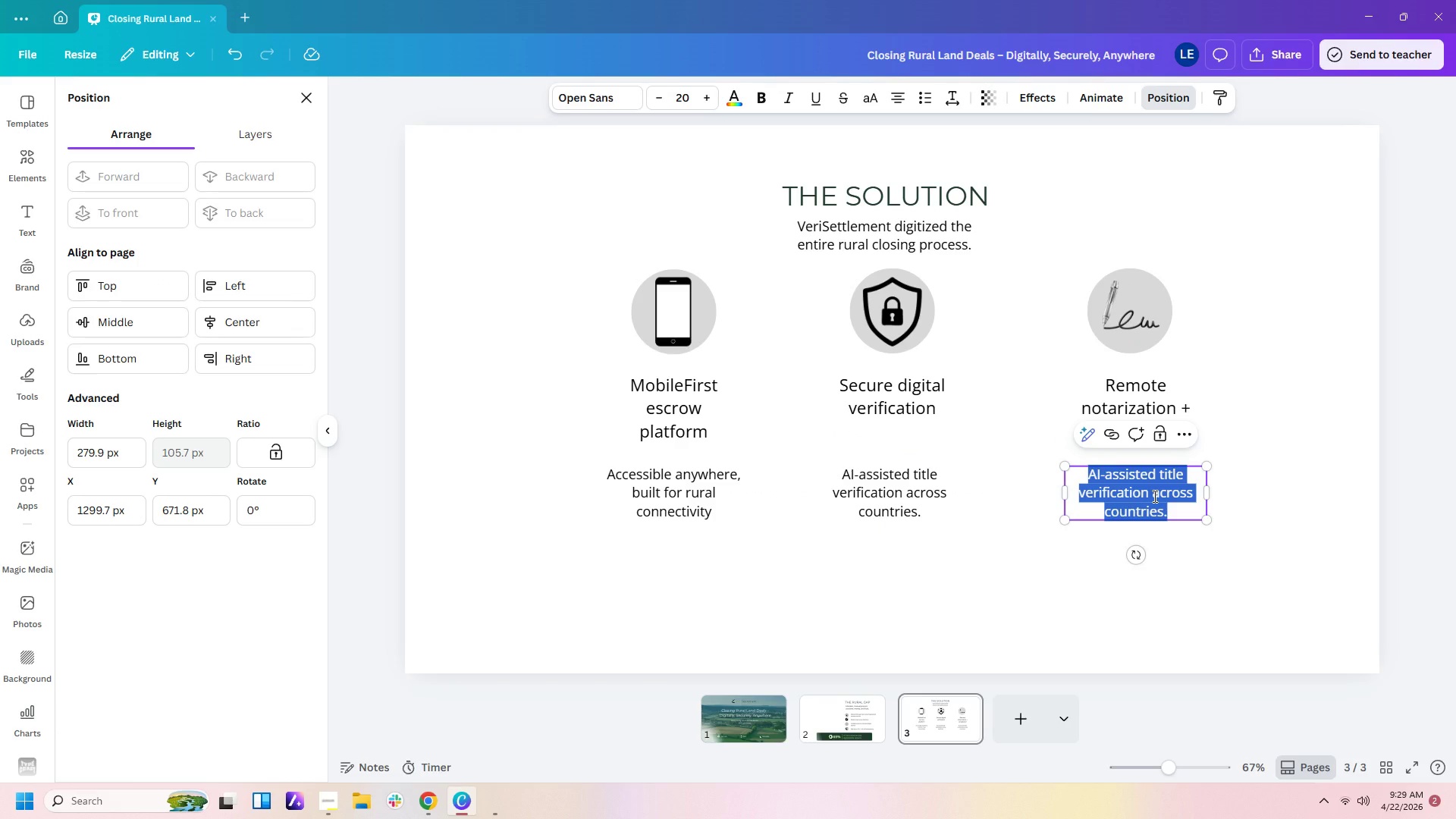 
type(Remote )
key(Backspace)
key(Backspace)
key(Backspace)
key(Backspace)
key(Backspace)
key(Backspace)
key(Backspace)
type(Legally compliant )
 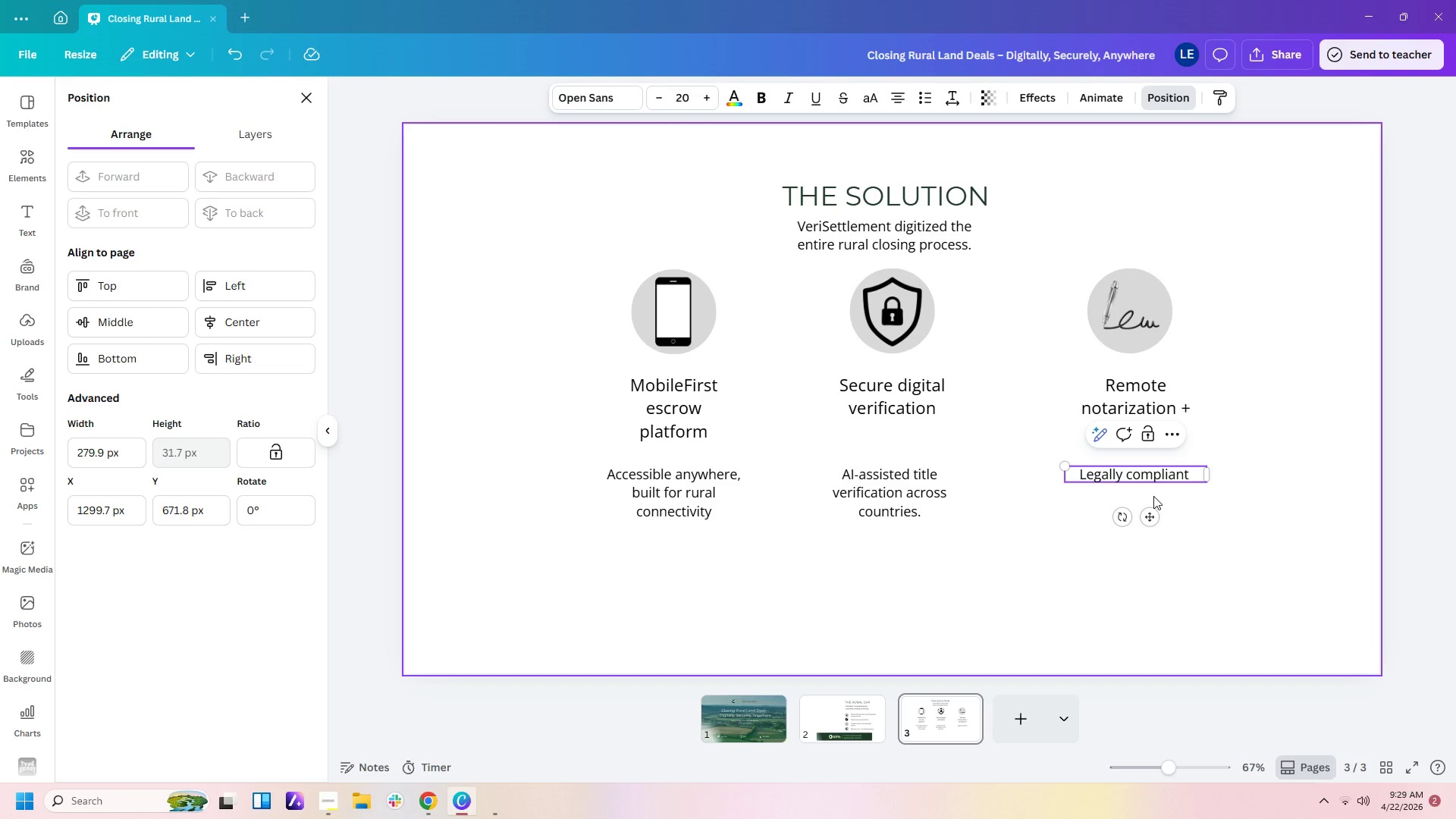 
wait(9.7)
 